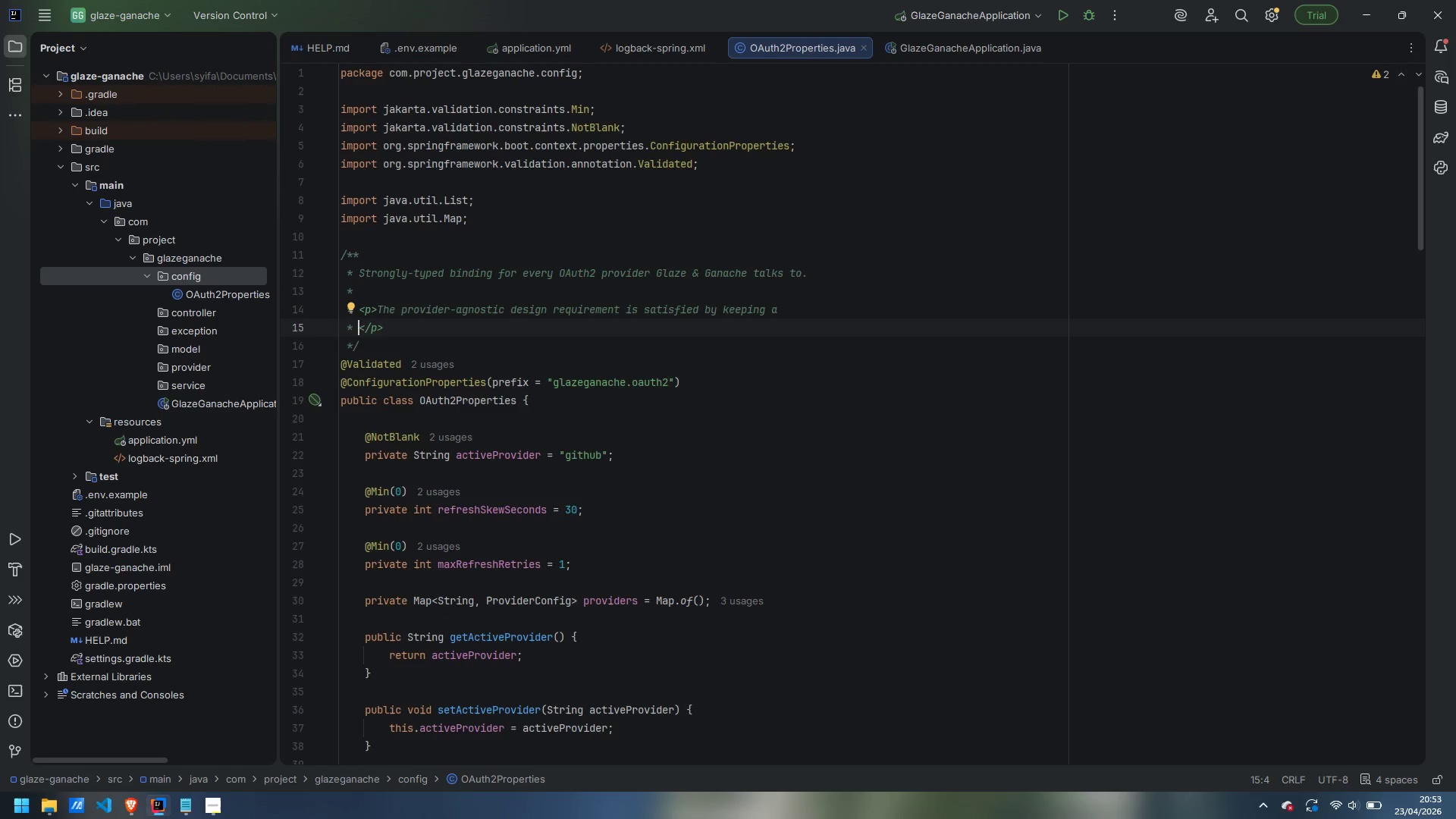 
type({@code Map<String, Prover)
key(Backspace)
key(Backspace)
type(iderConfig>)
 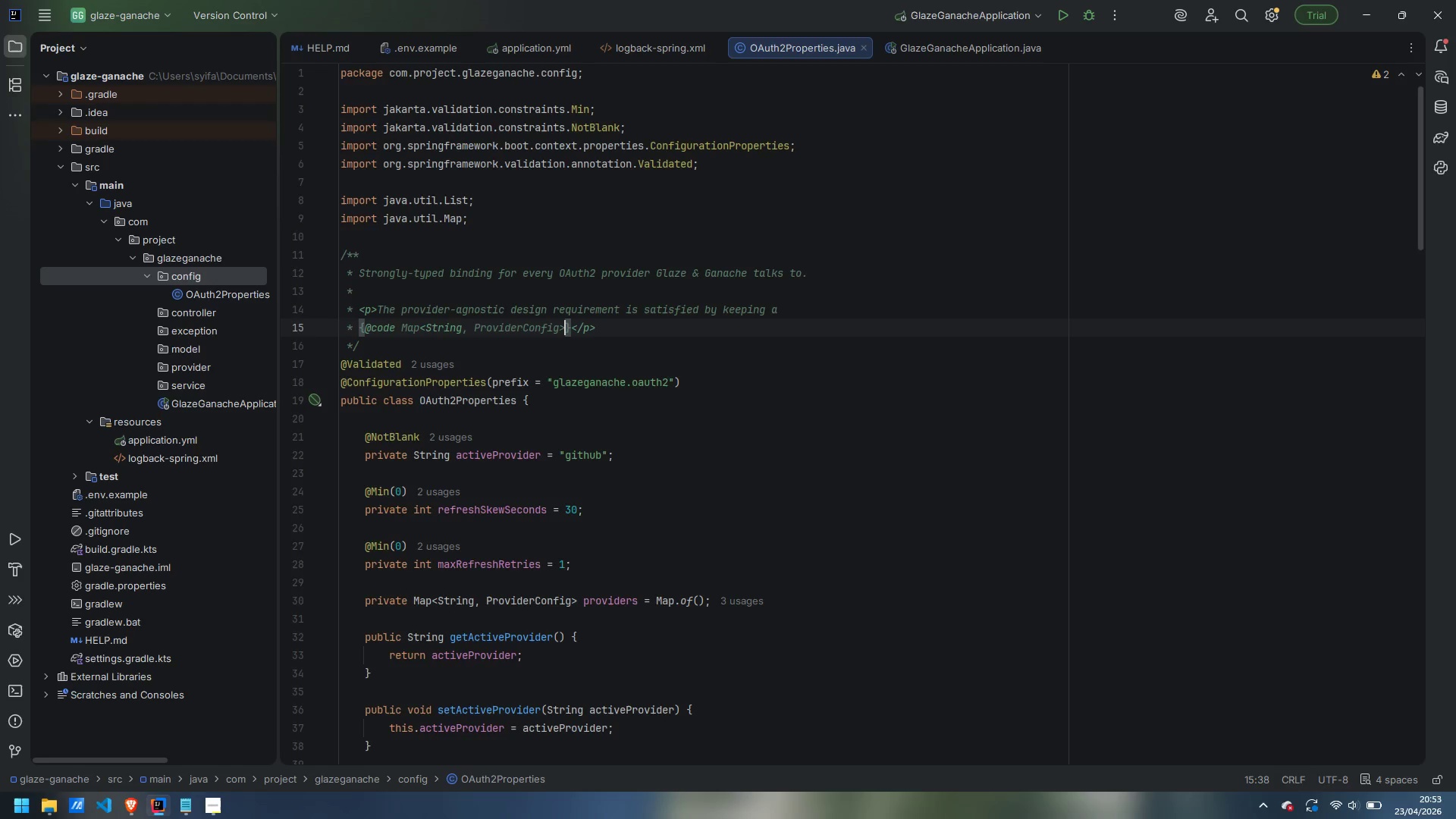 
key(ArrowRight)
 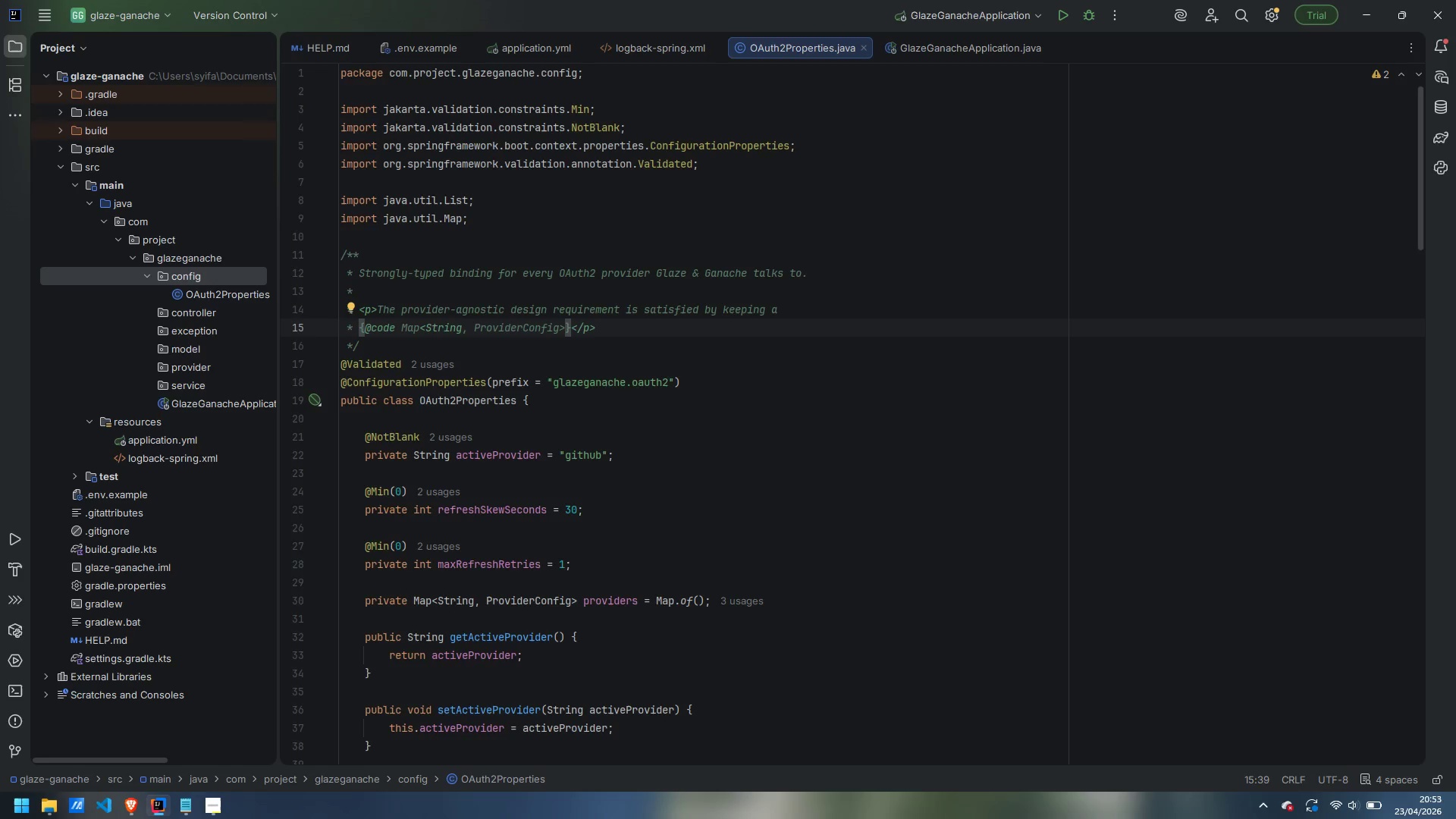 
type( keyed by shoort name ({@code github)
 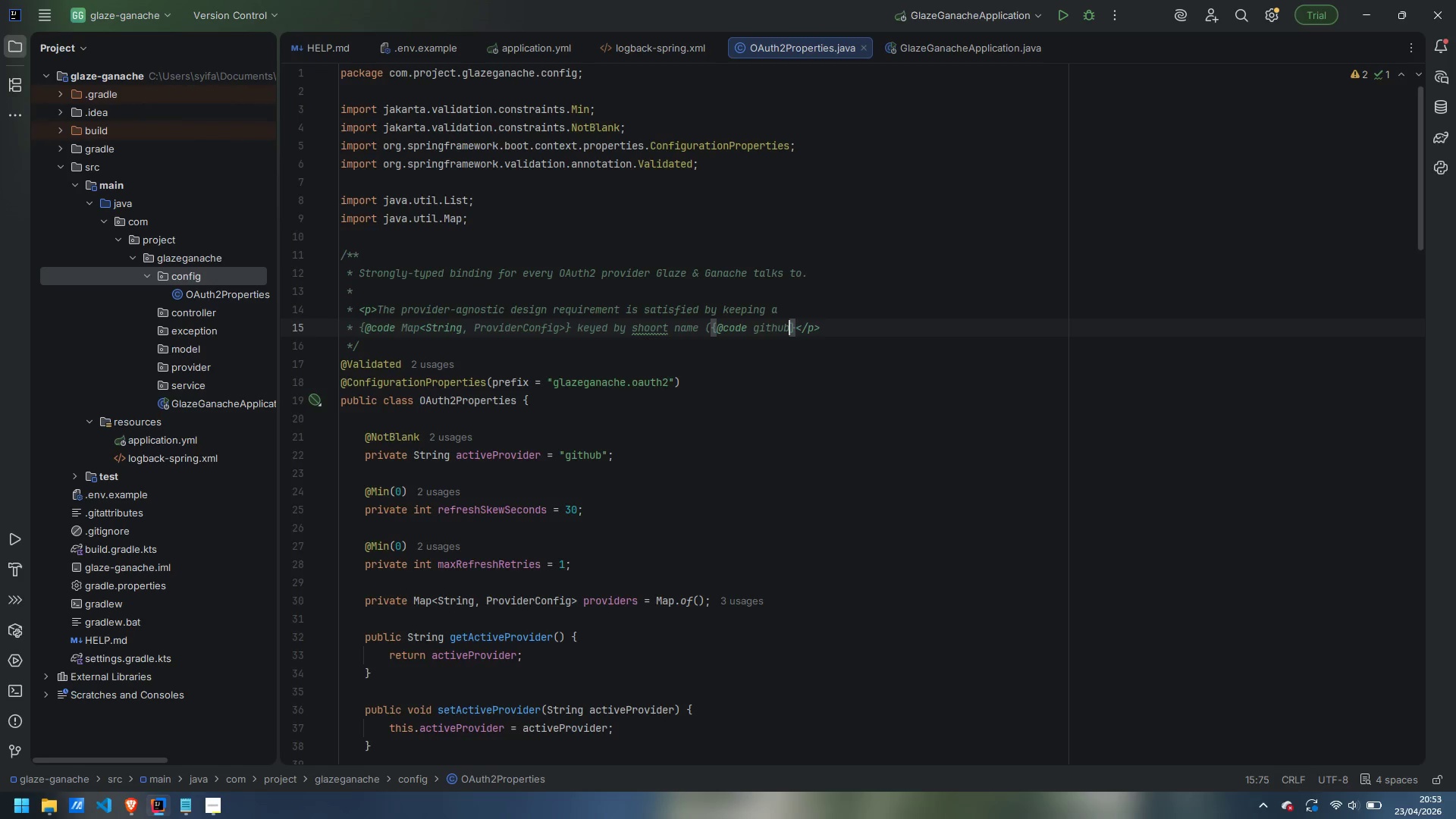 
key(ArrowRight)
 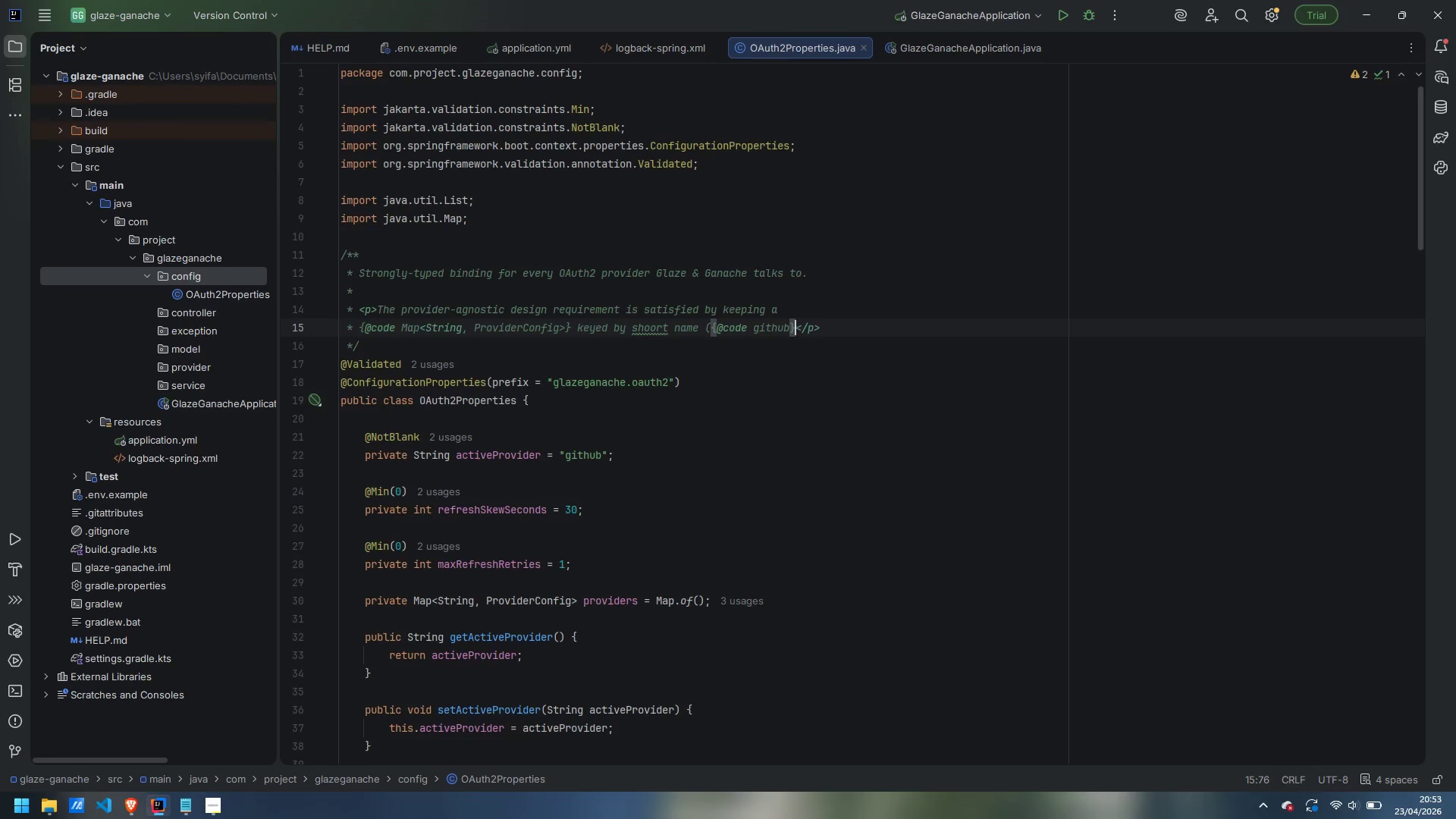 
key(Shift+0)
 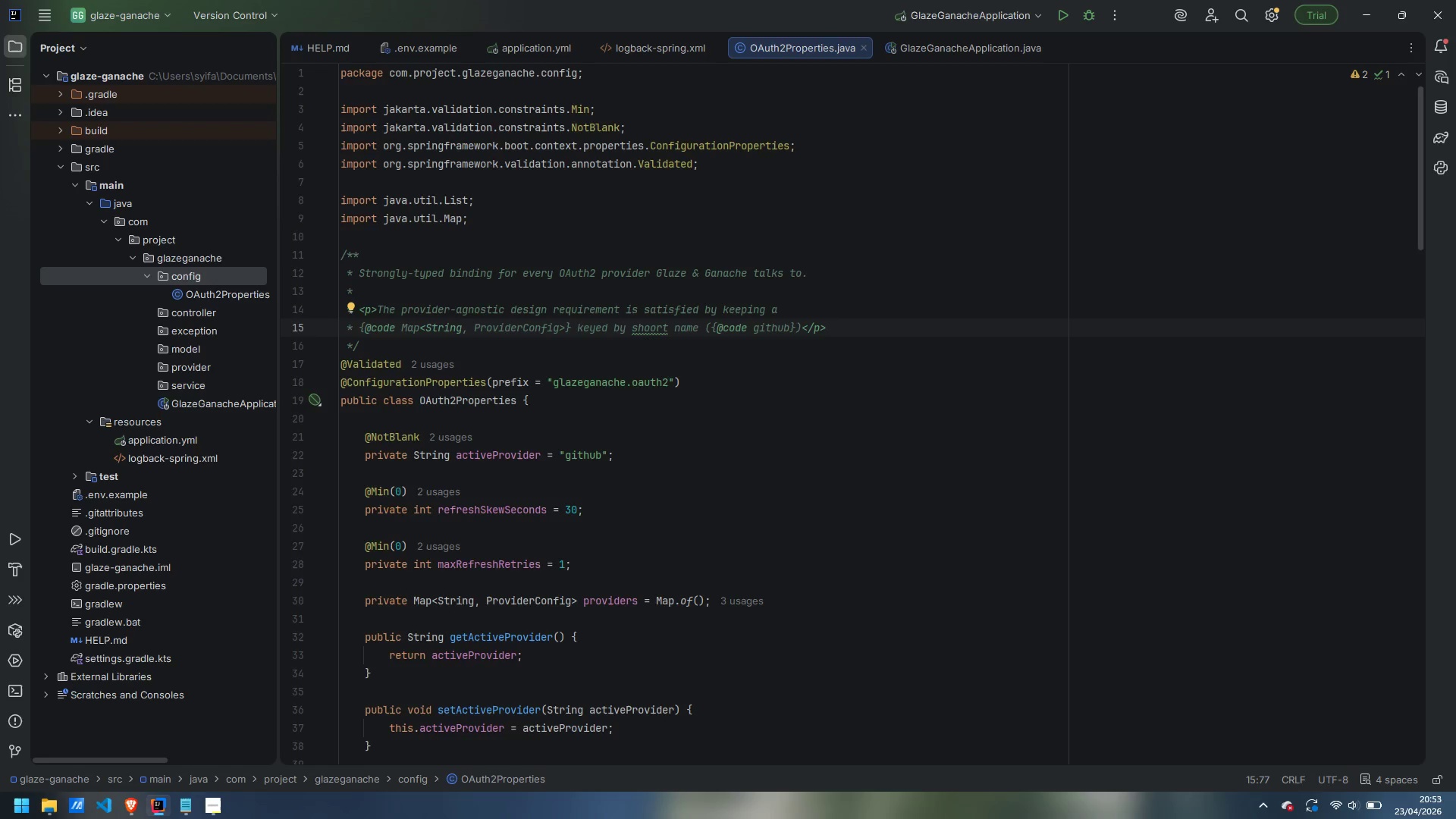 
wait(6.98)
 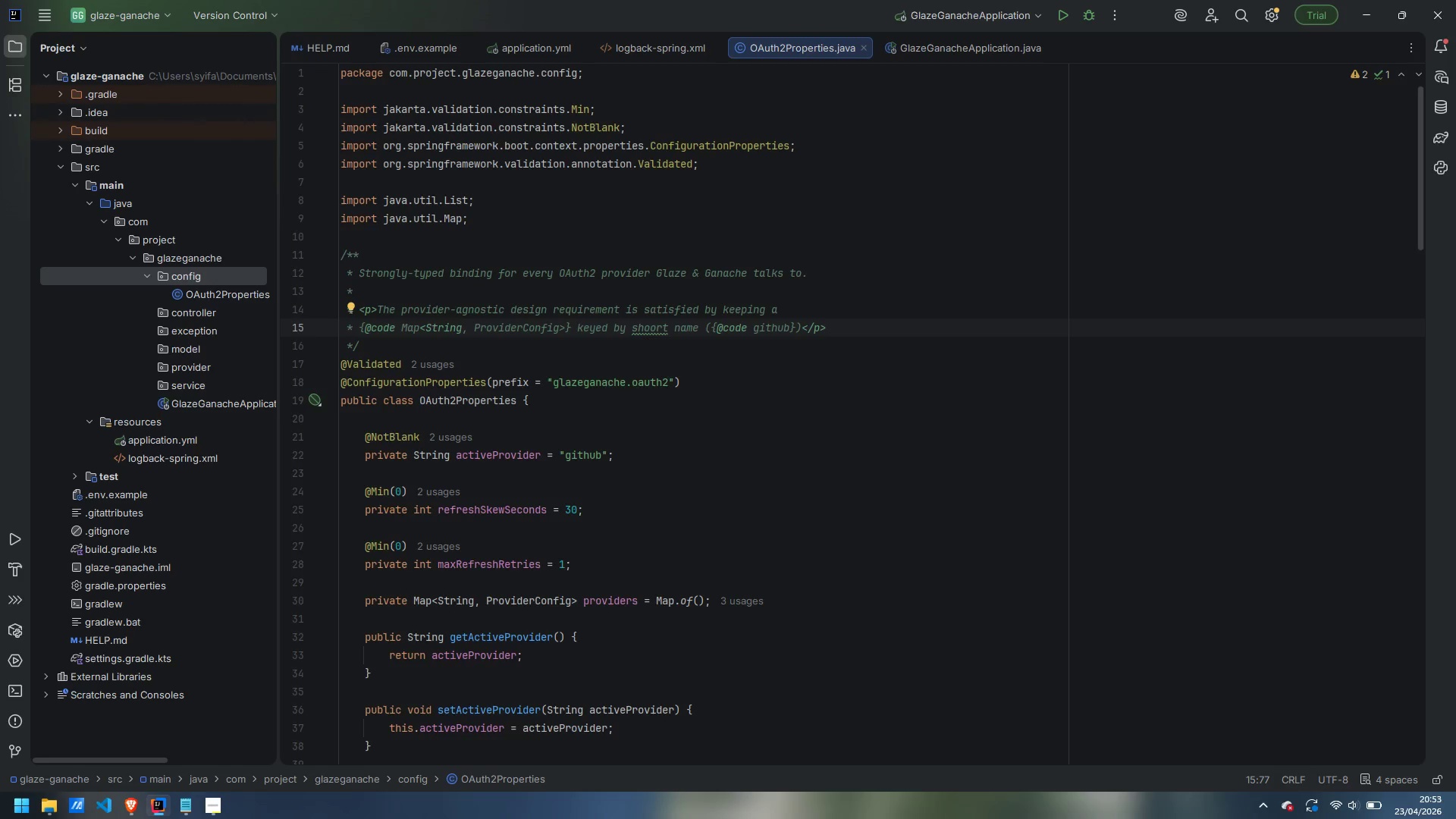 
key(ArrowLeft)
 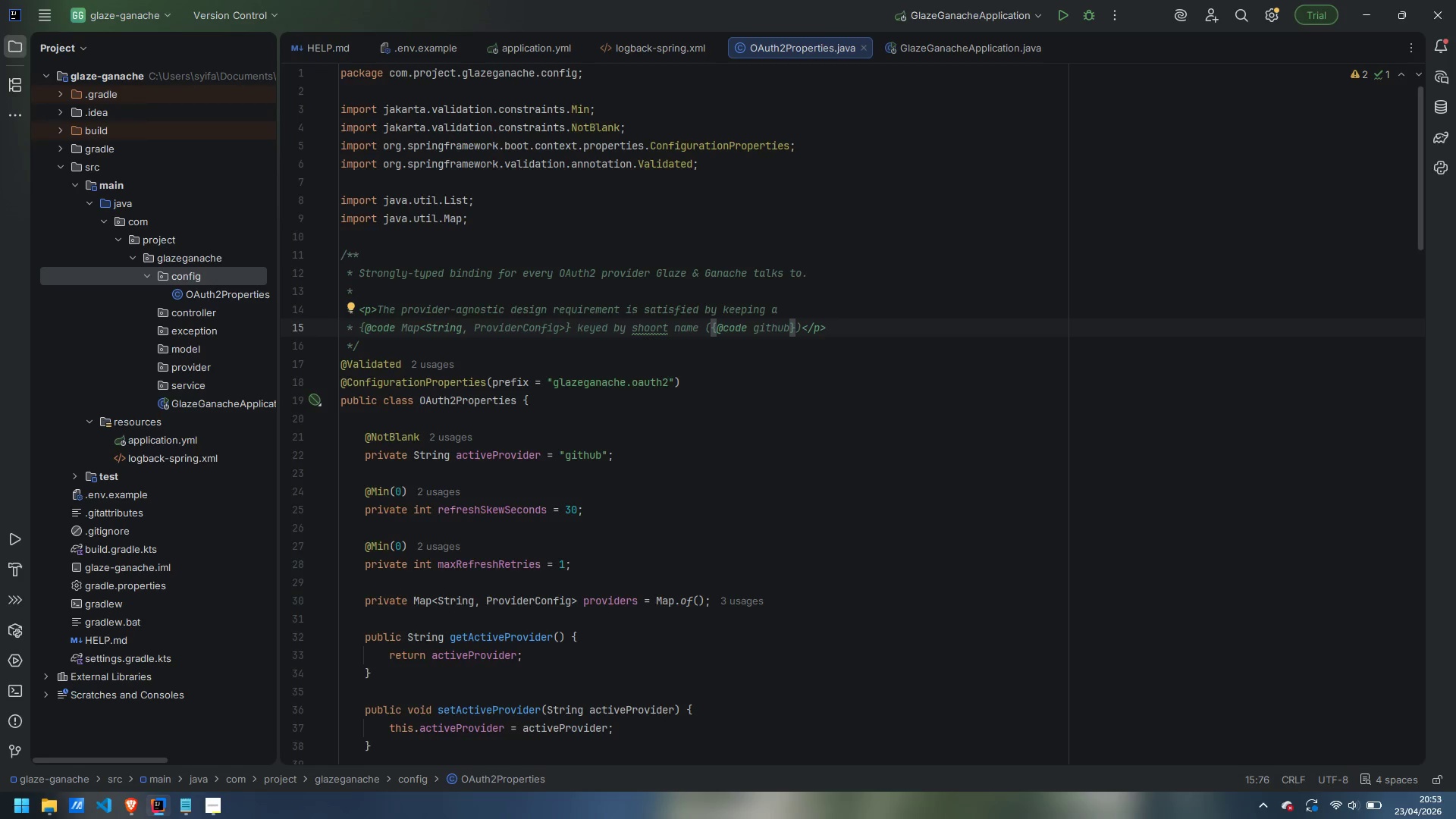 
key(Control+ArrowLeft)
 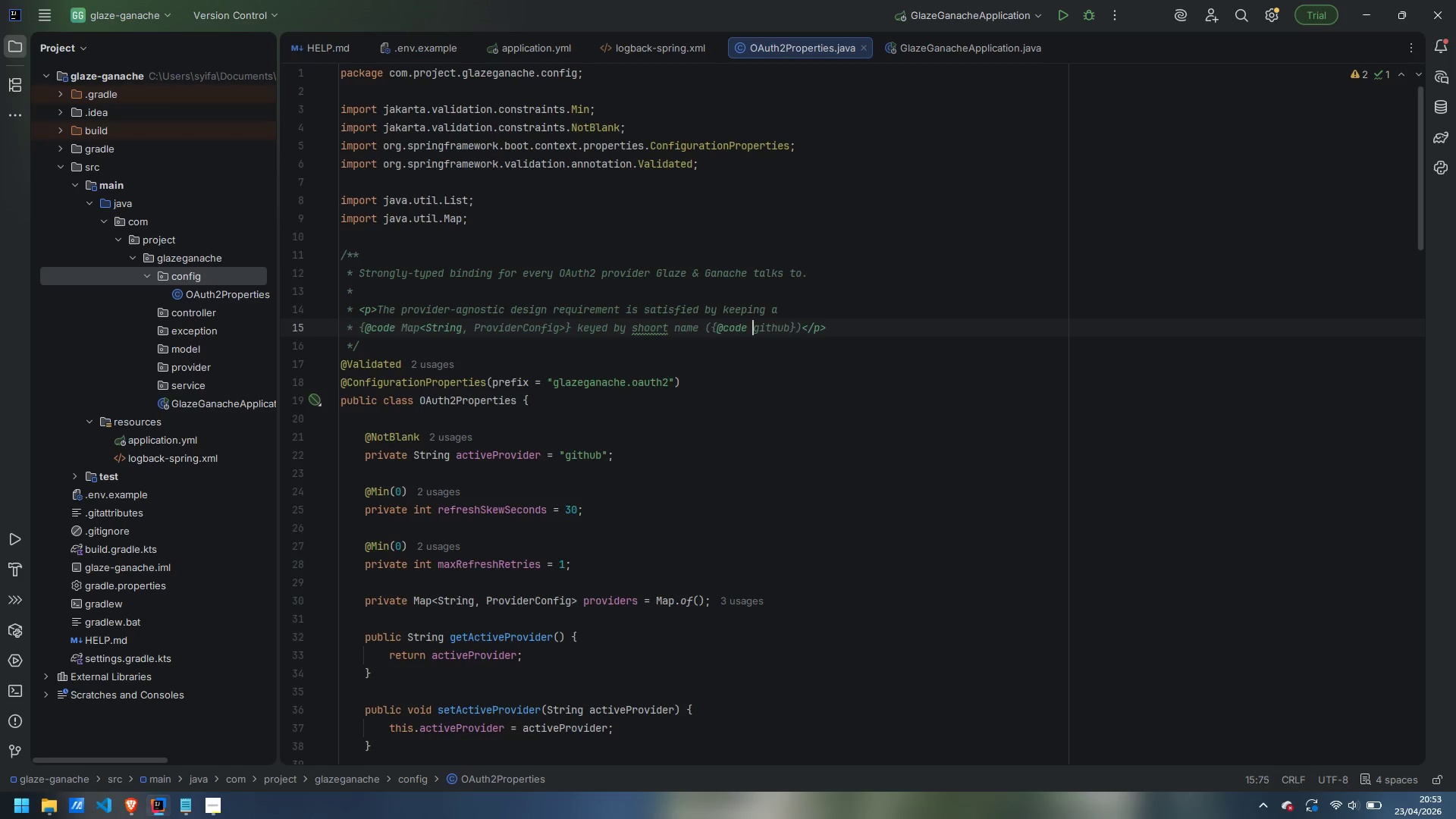 
key(Control+ArrowLeft)
 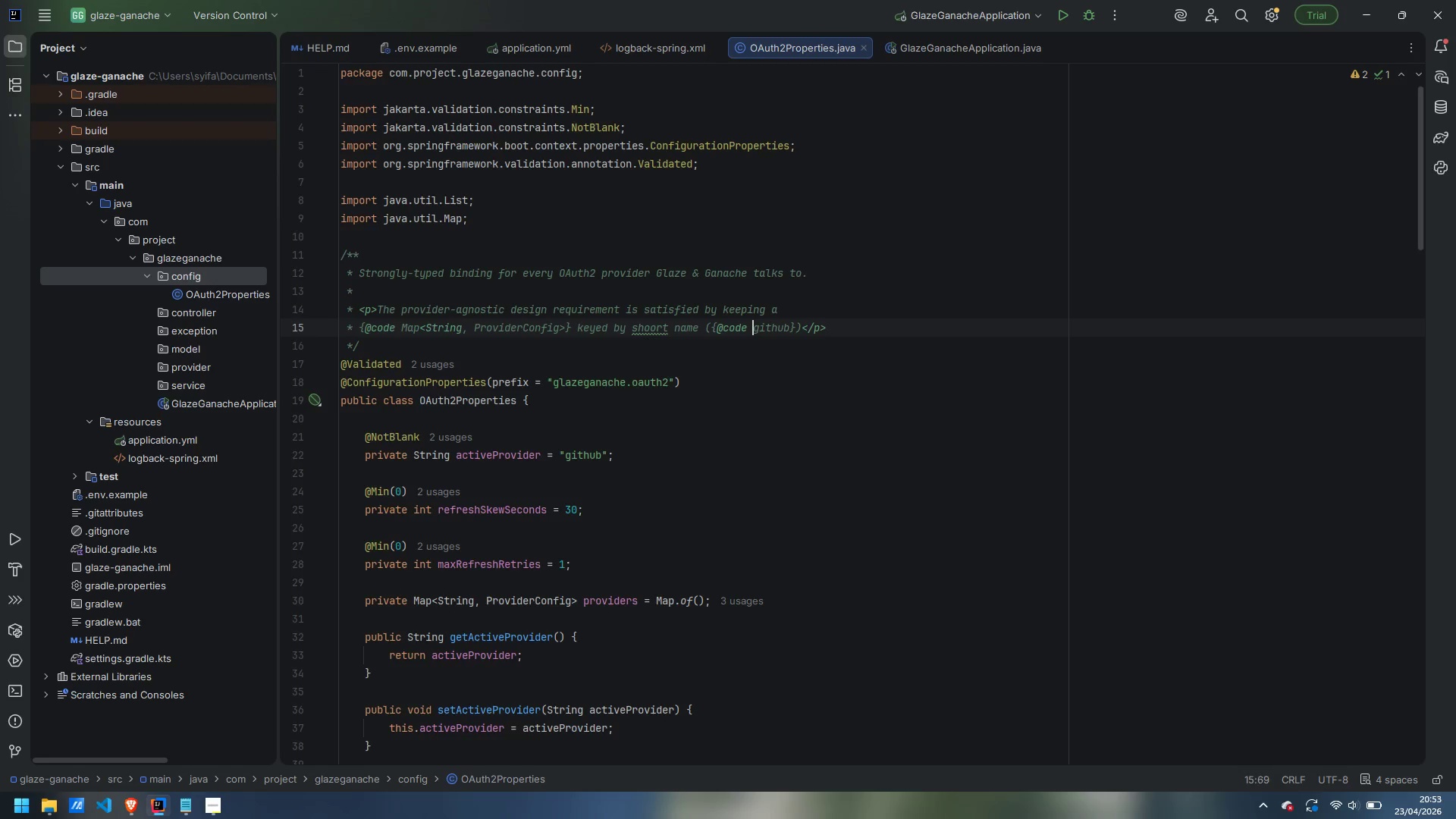 
key(Control+ArrowLeft)
 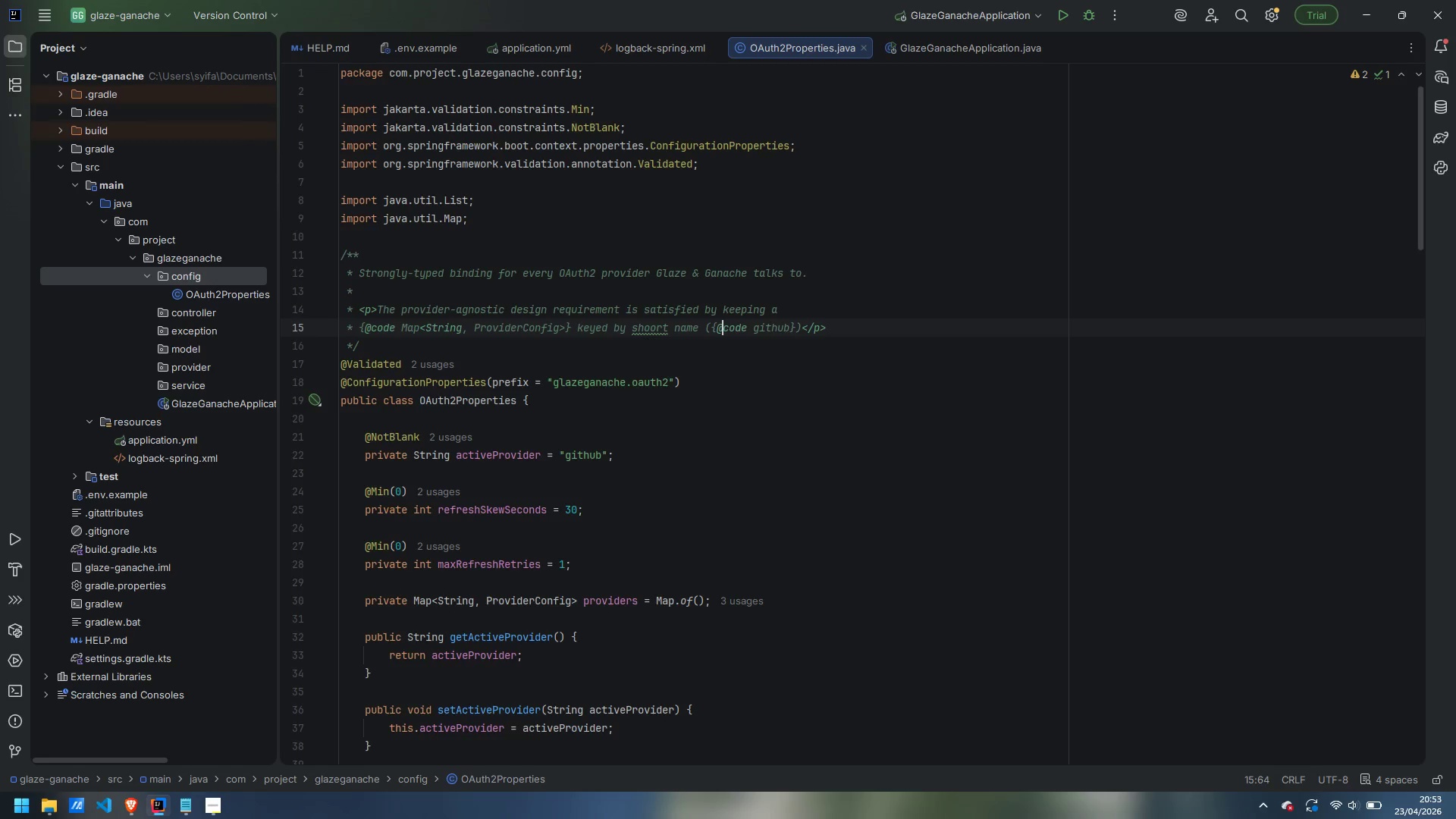 
key(Control+ArrowLeft)
 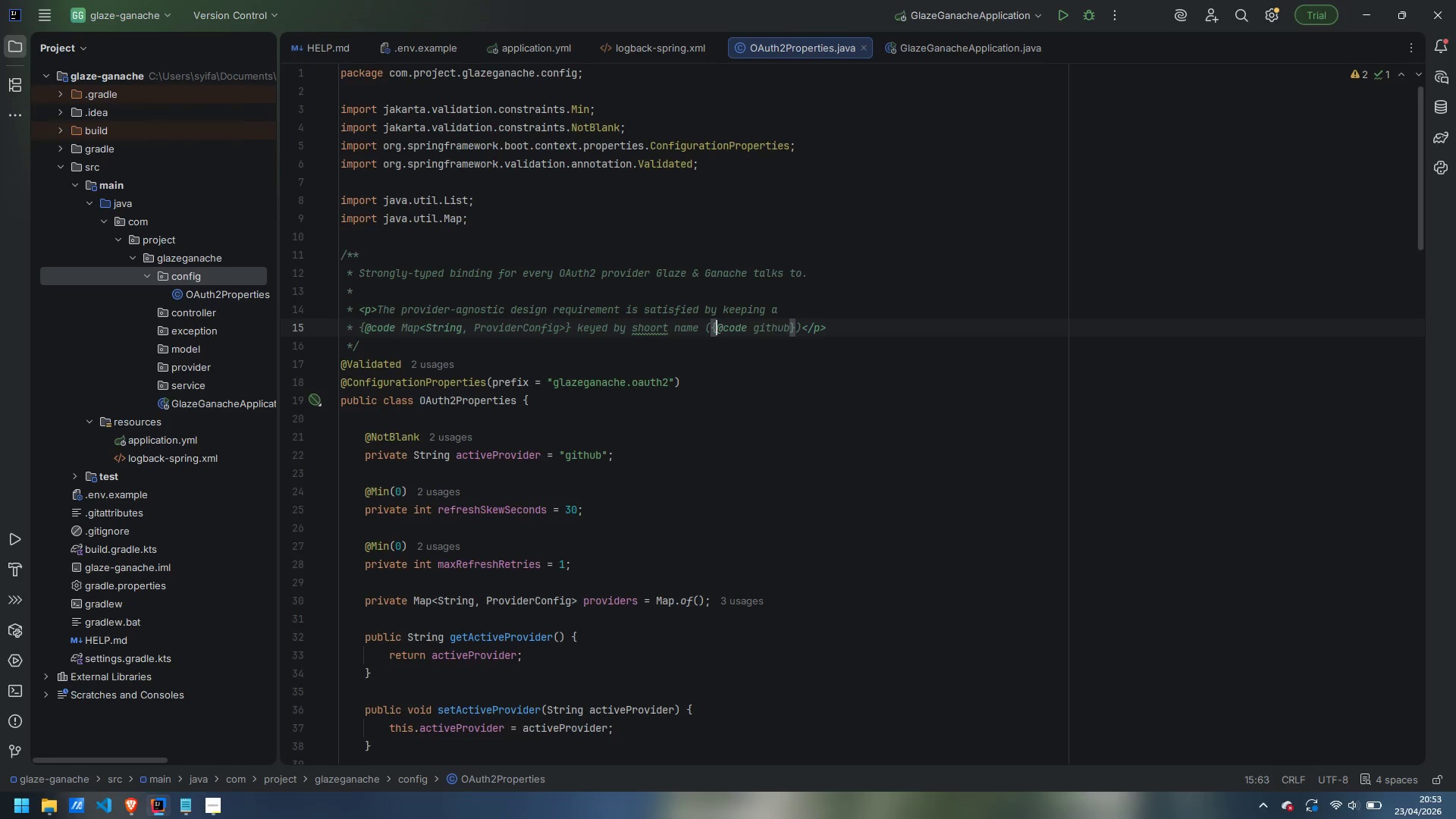 
key(Control+ArrowLeft)
 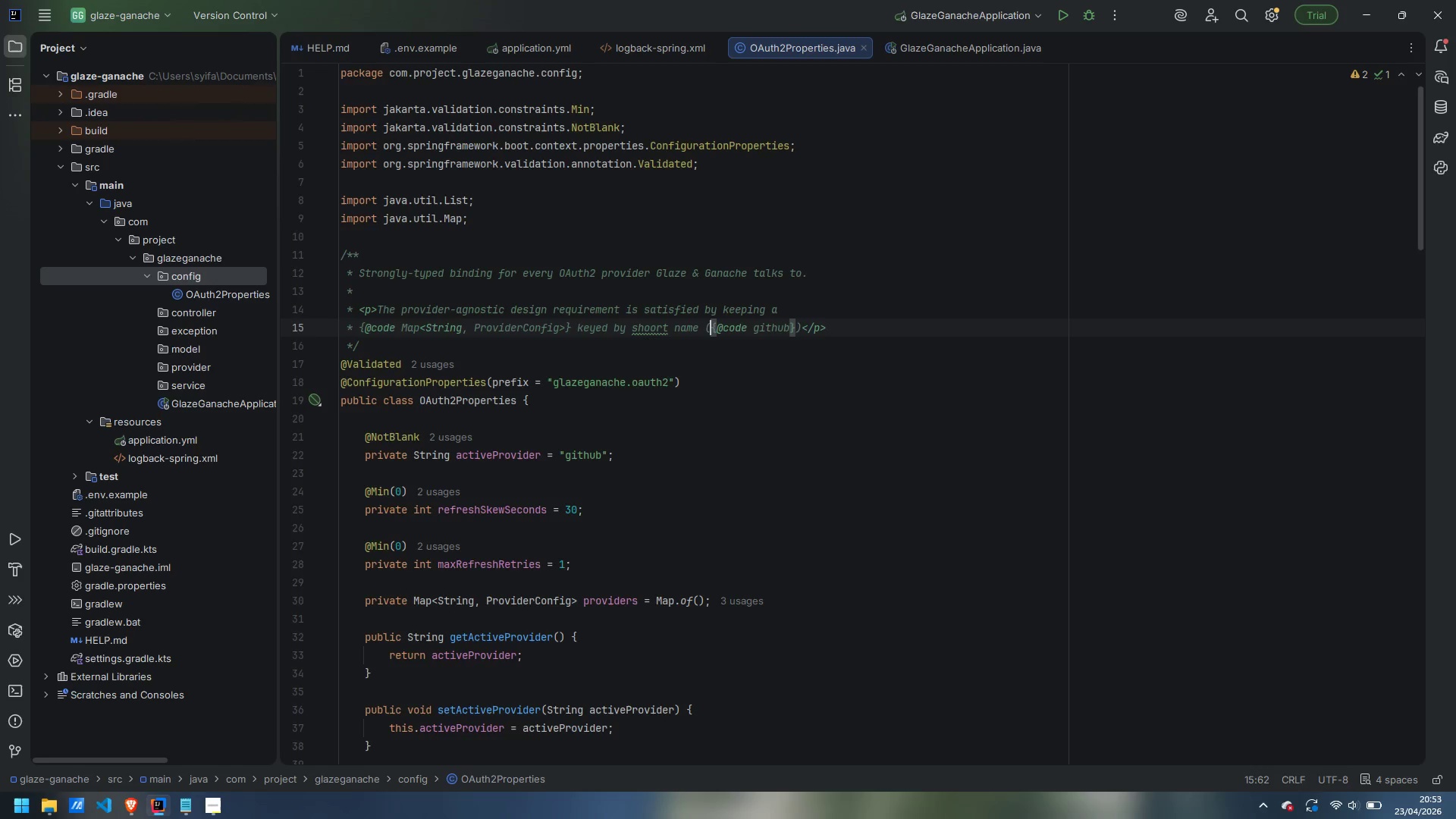 
key(Control+ArrowLeft)
 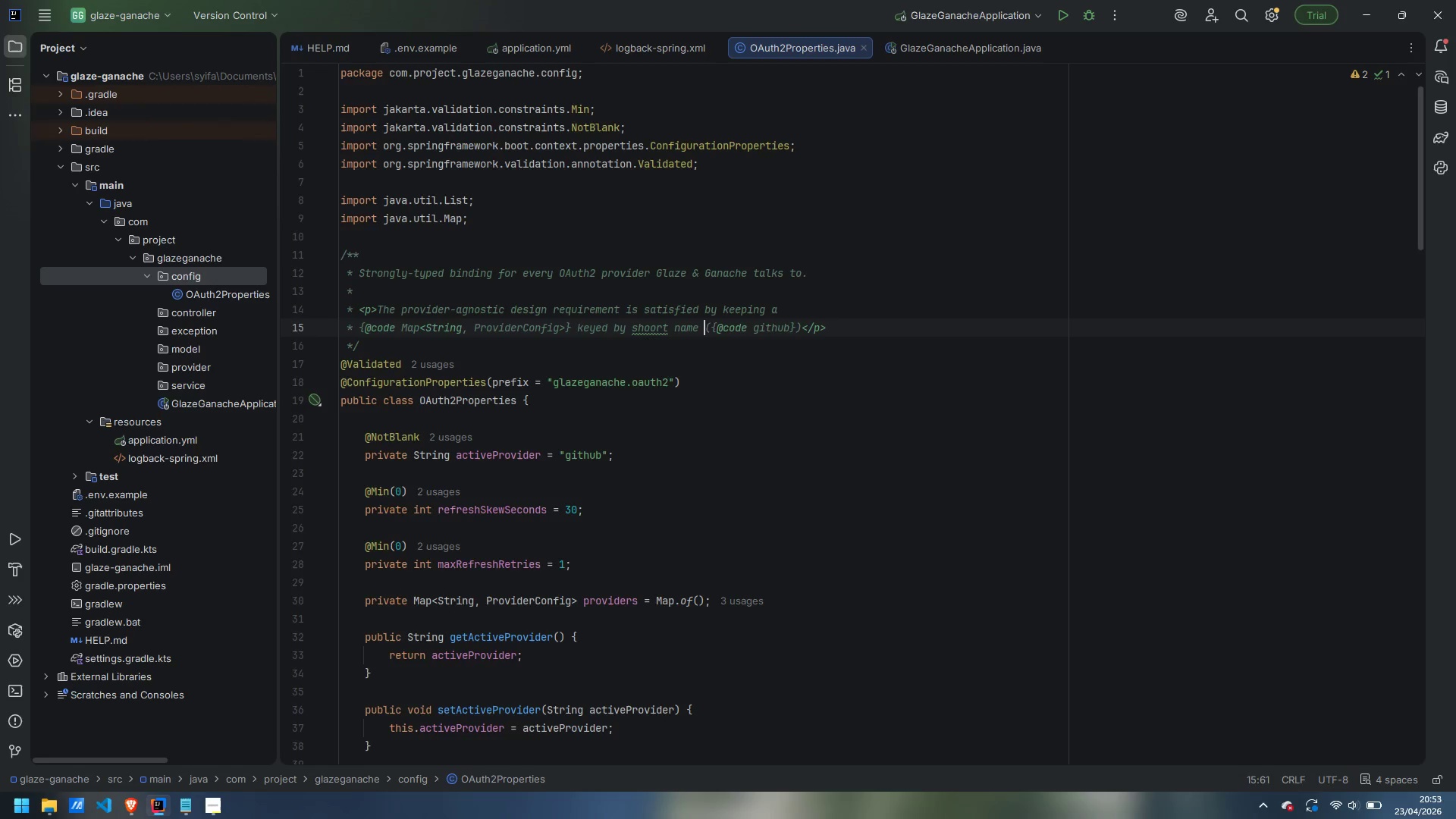 
key(Control+ArrowLeft)
 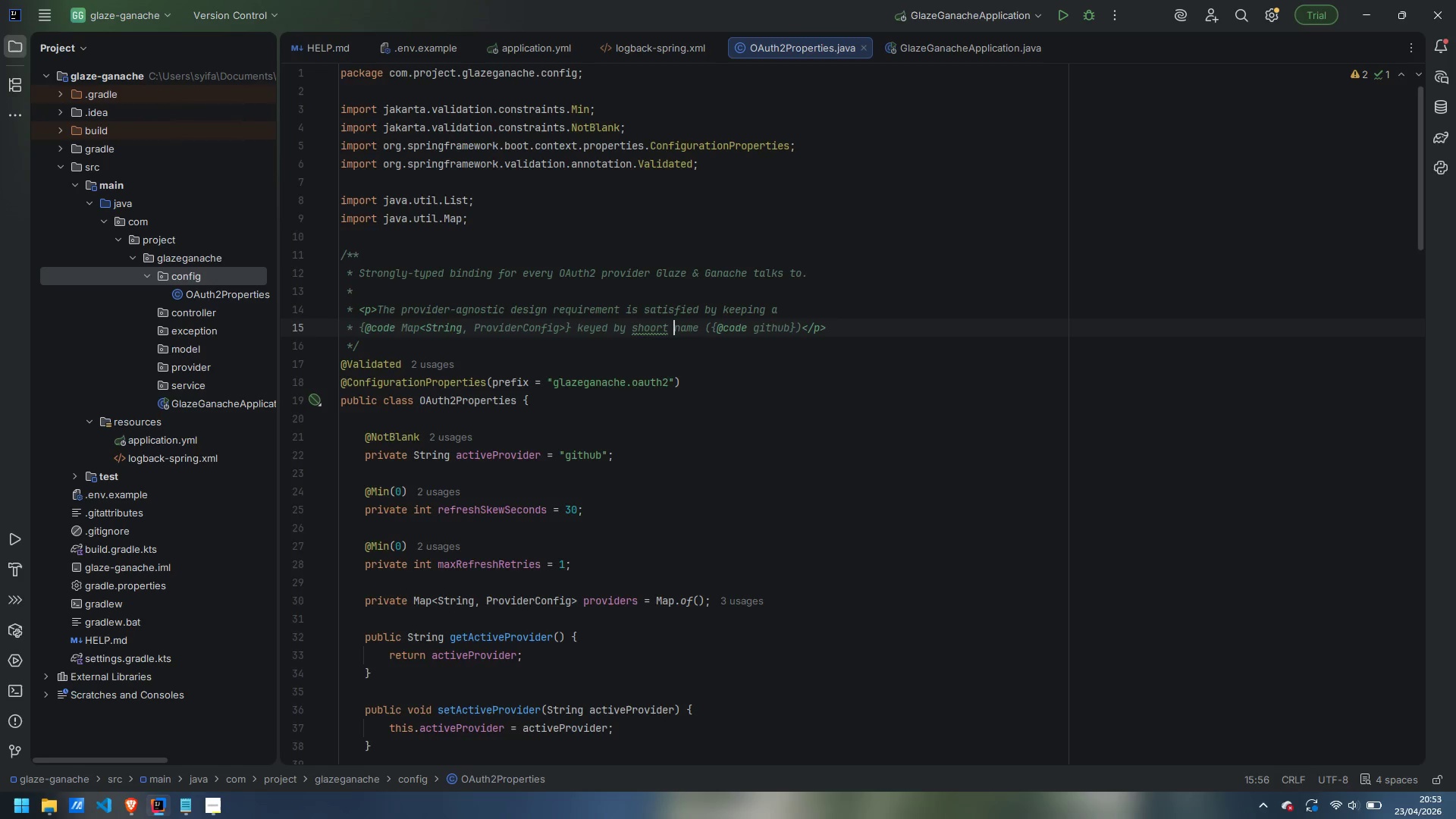 
key(Control+ArrowLeft)
 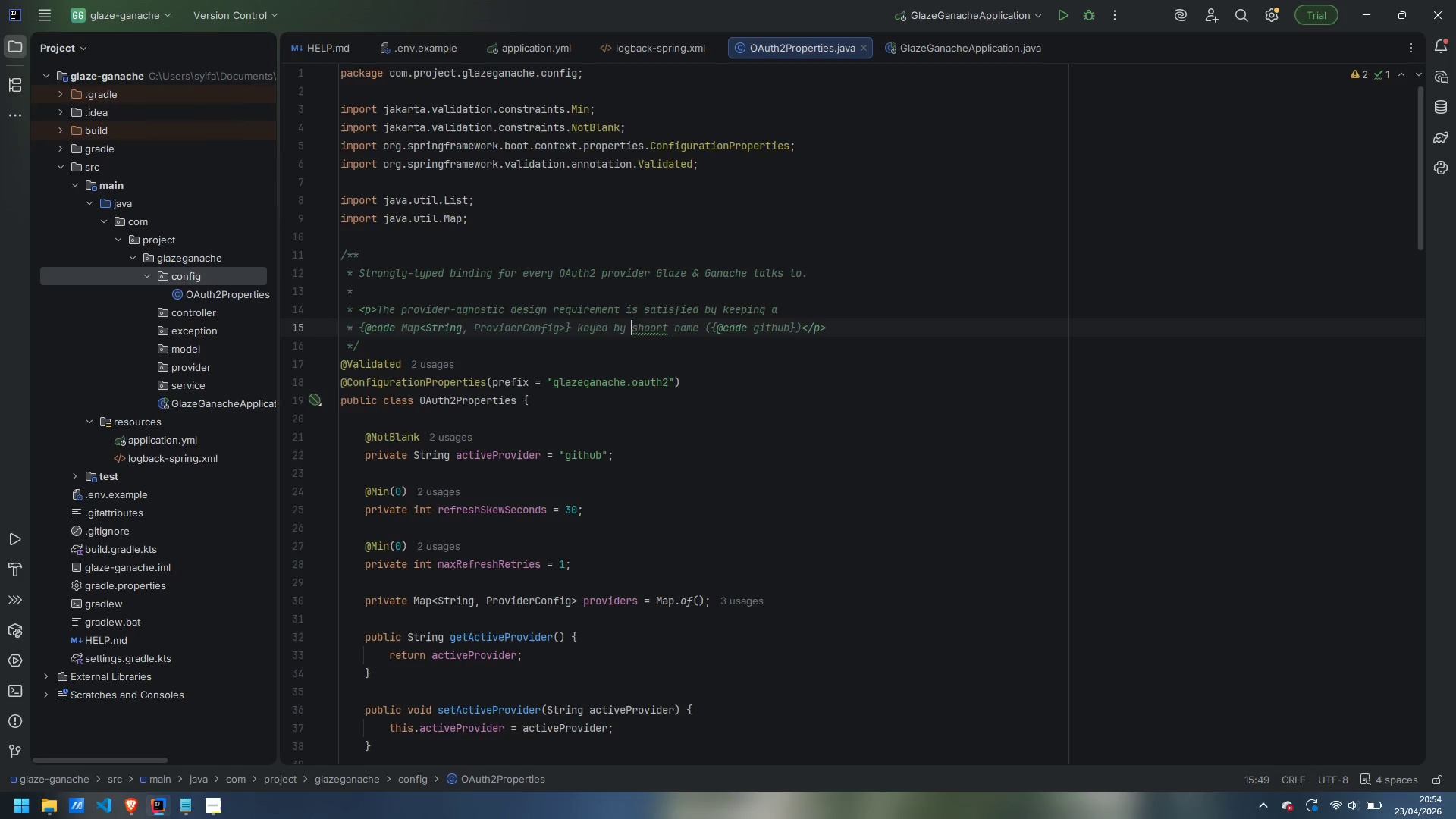 
key(ArrowRight)
 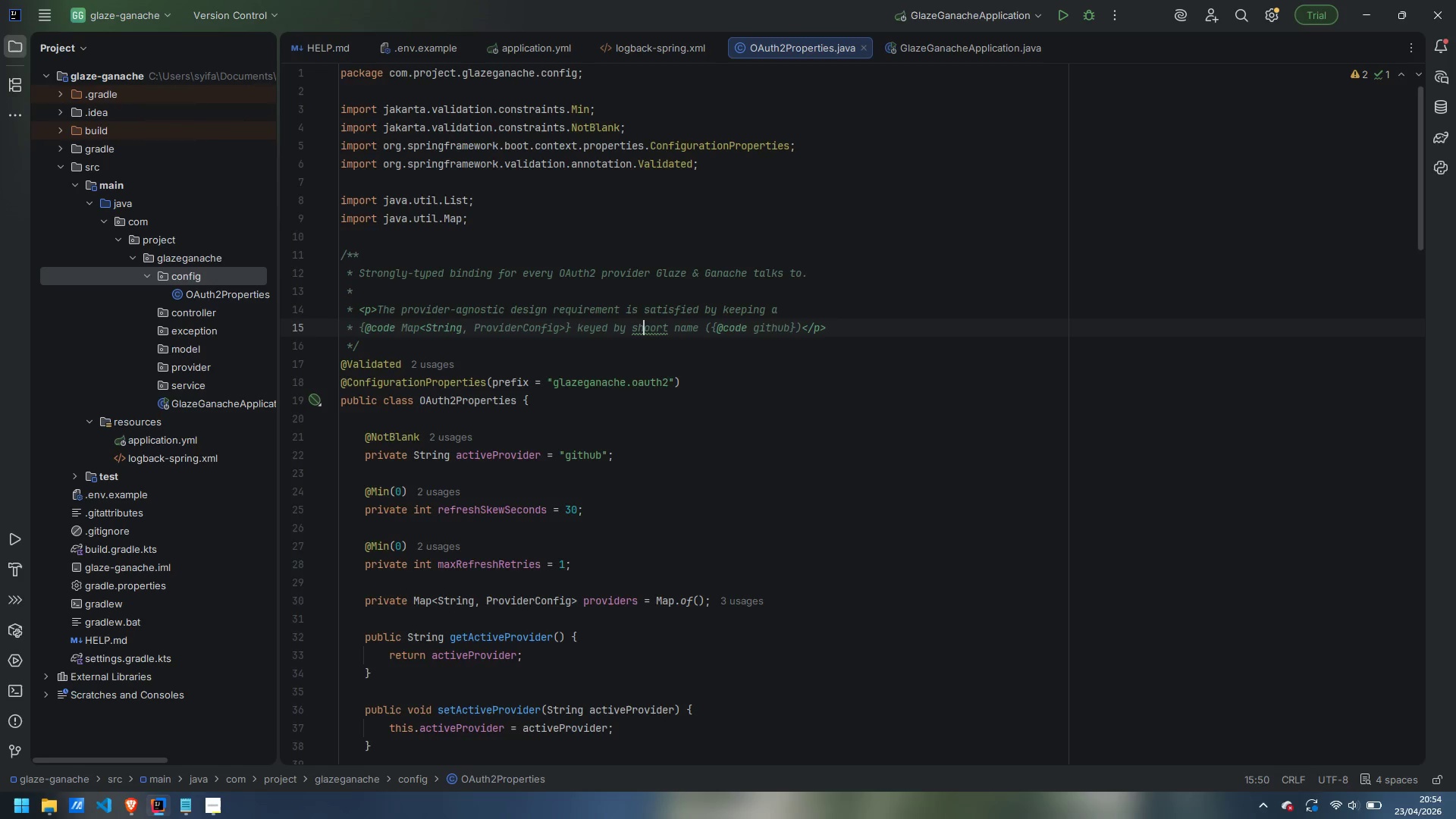 
key(ArrowRight)
 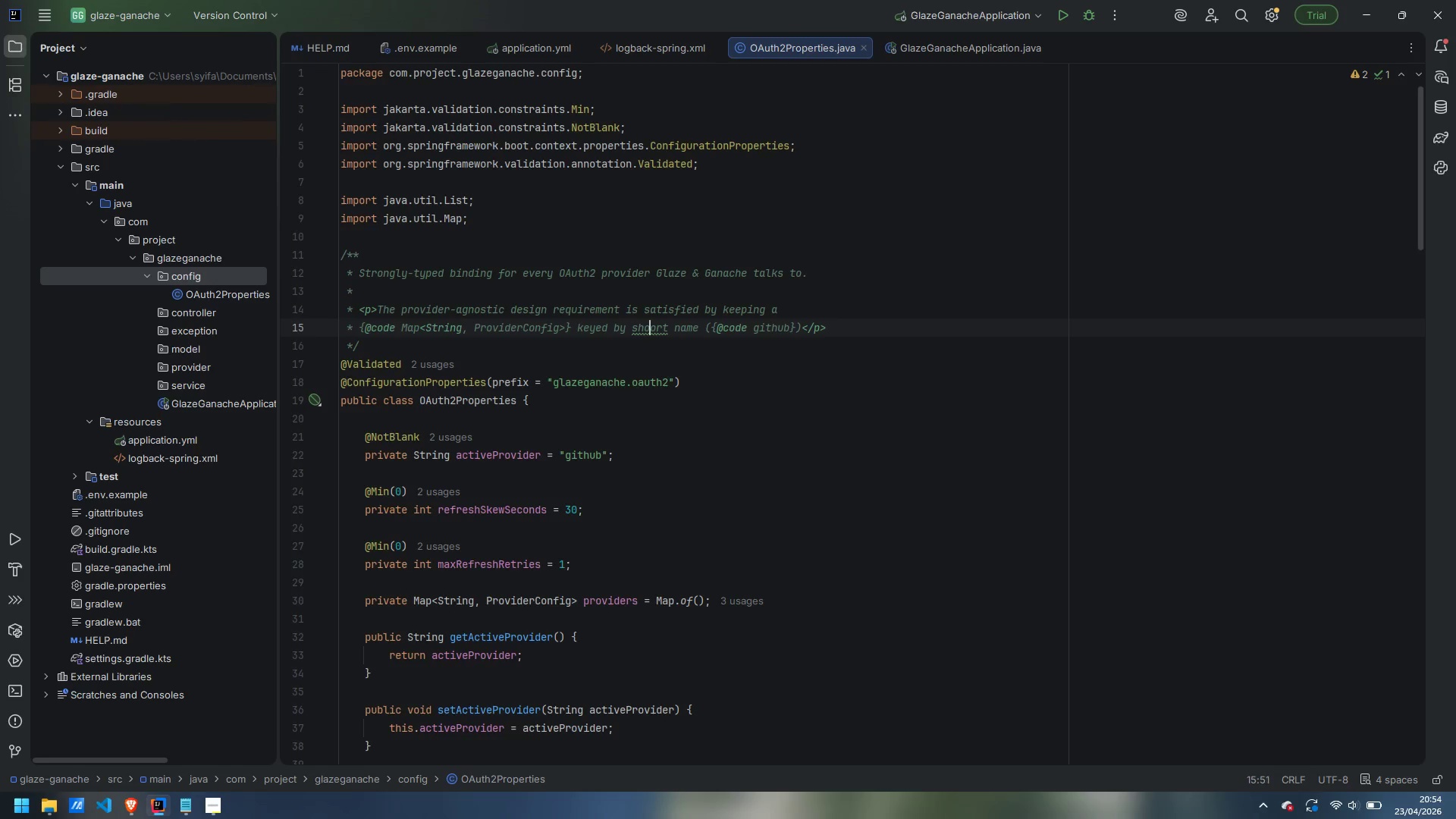 
key(ArrowRight)
 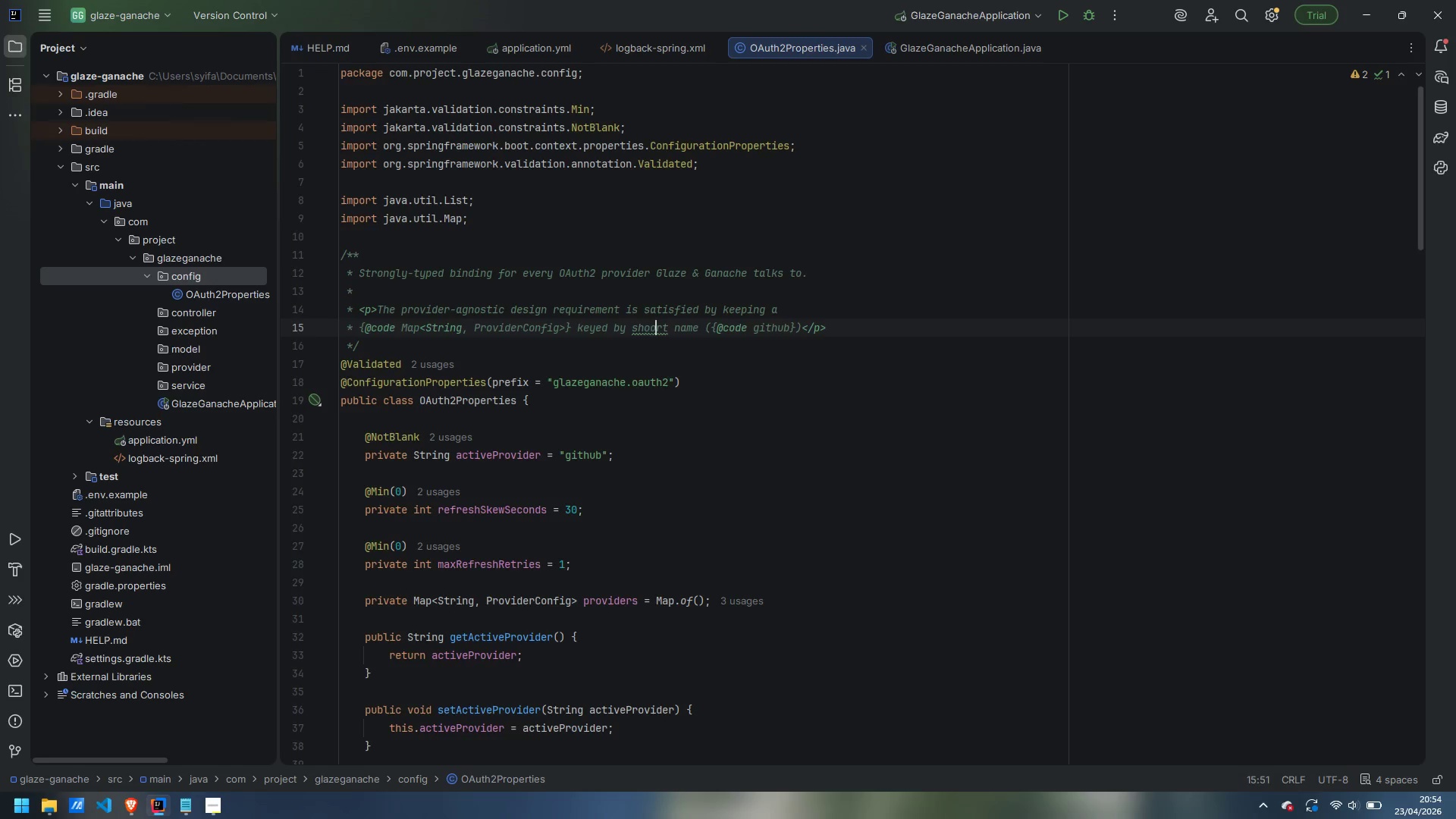 
key(ArrowRight)
 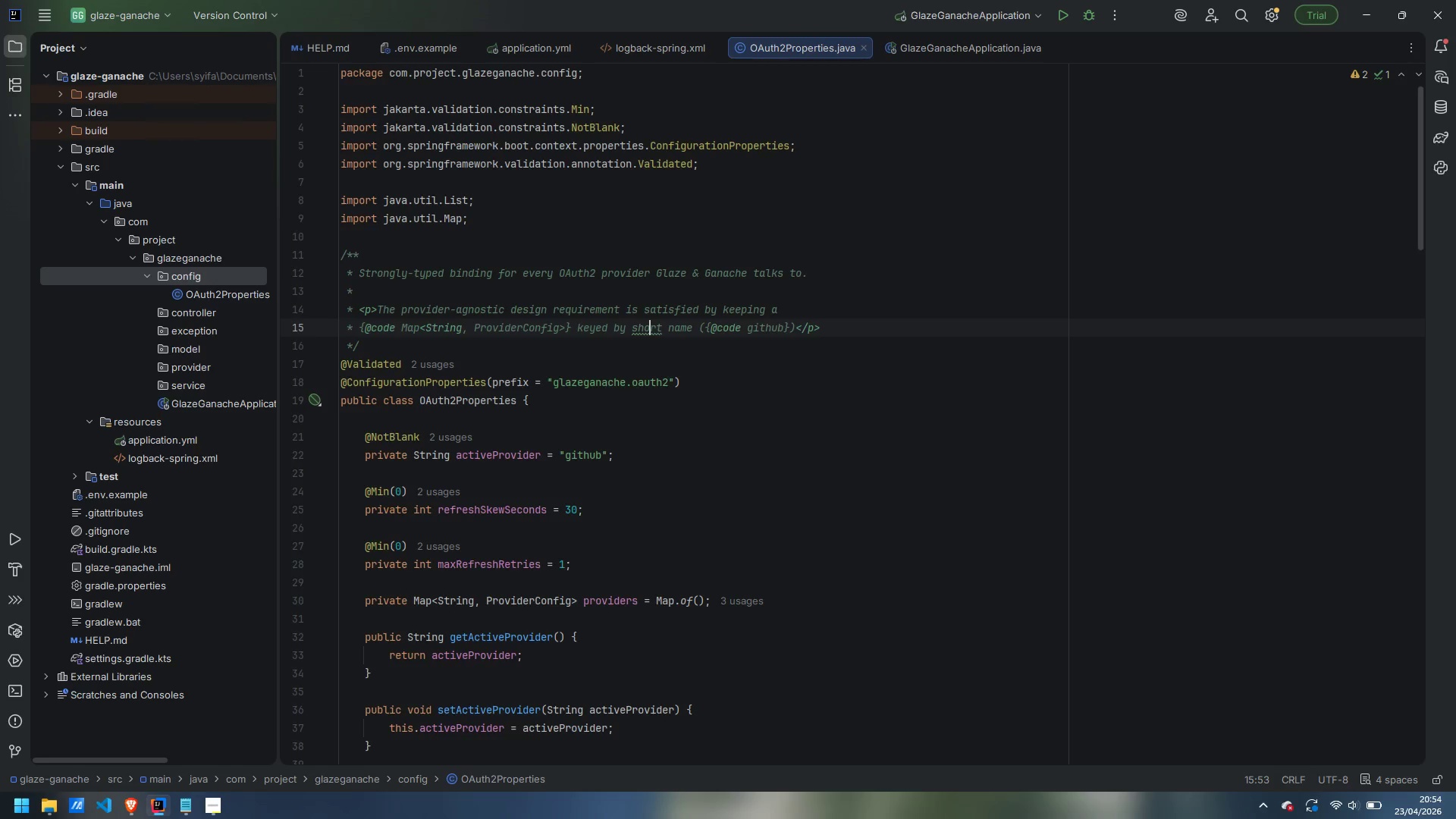 
key(Backspace)
 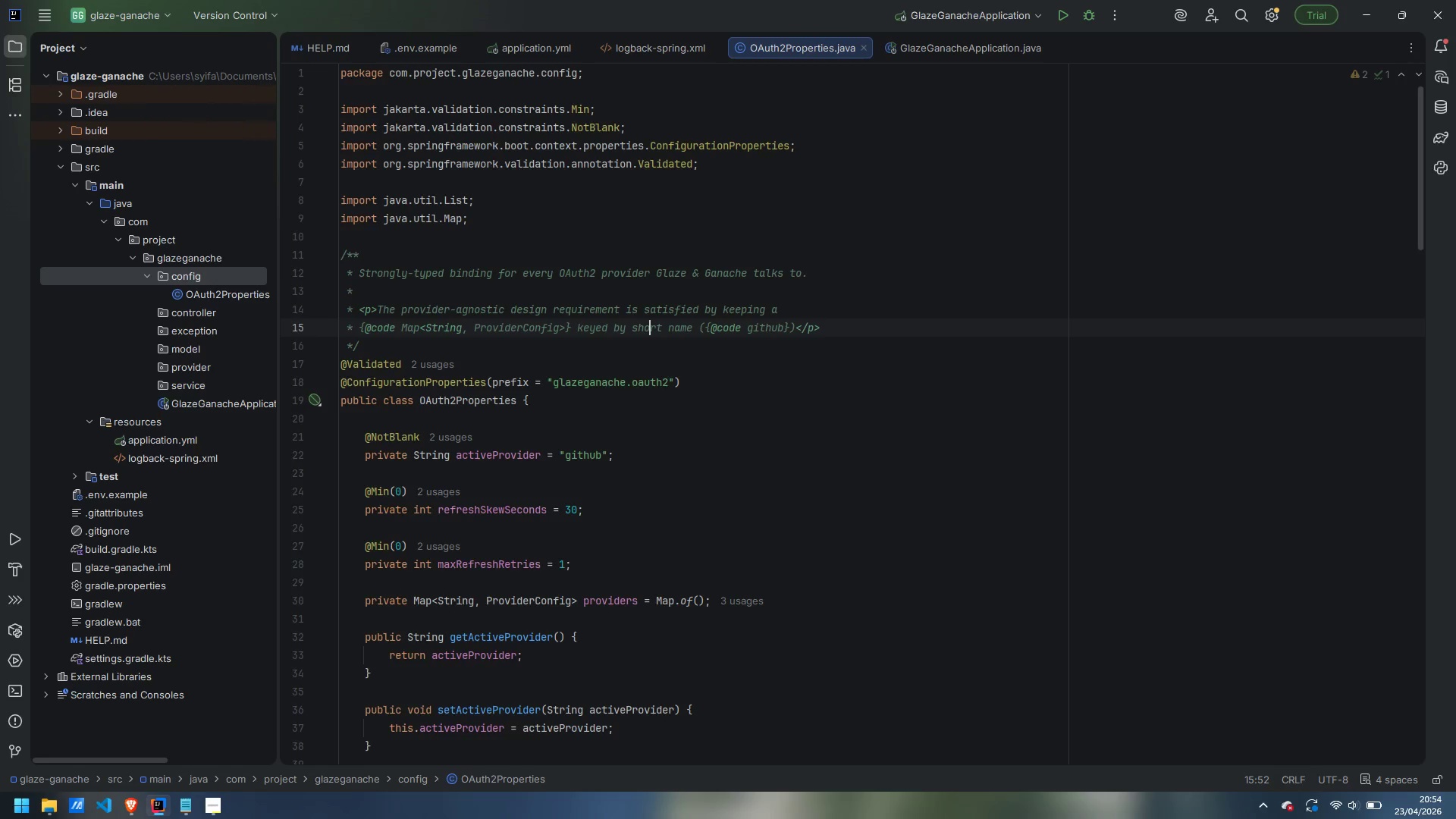 
key(Control+ArrowRight)
 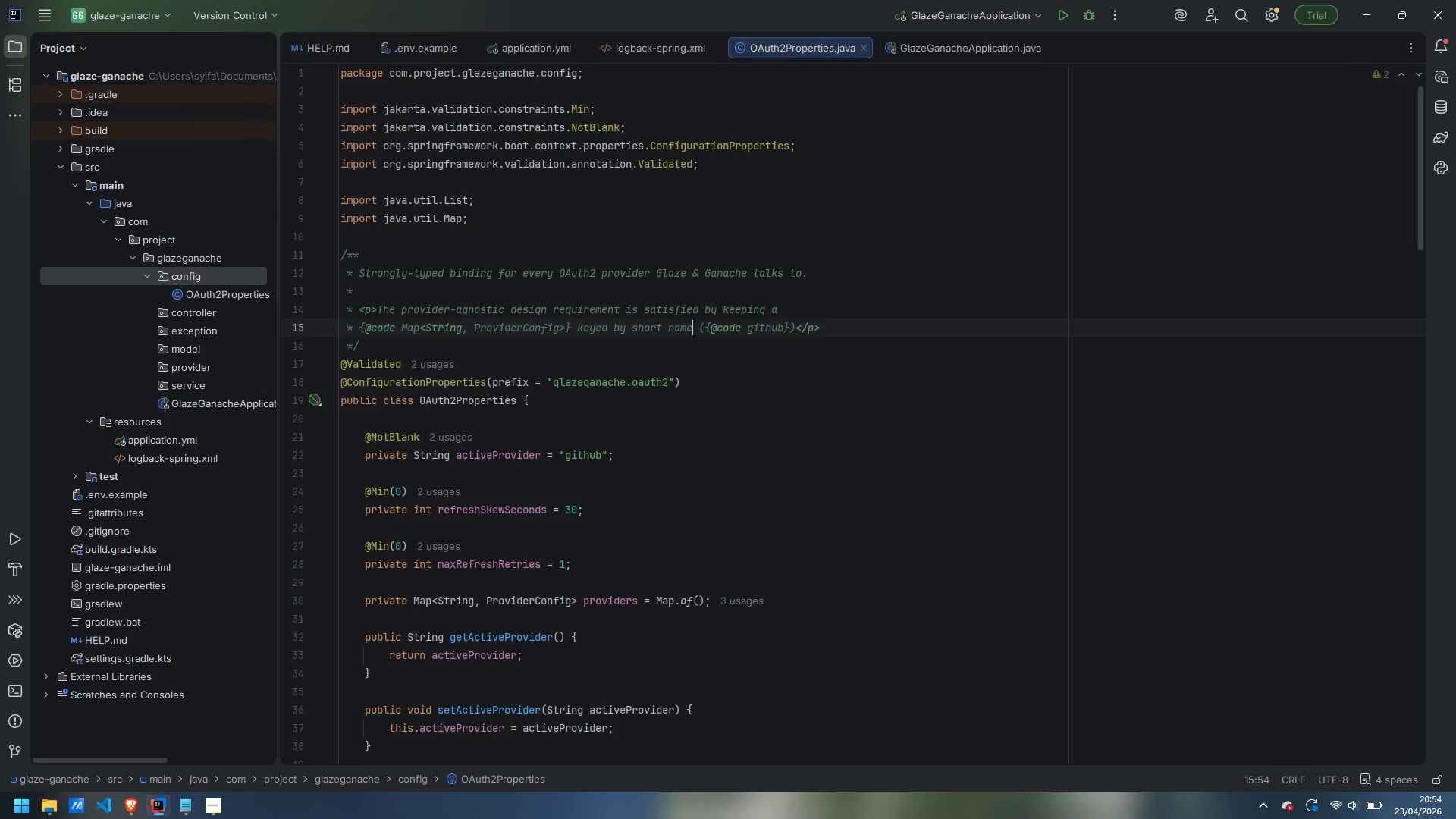 
key(Control+ArrowRight)
 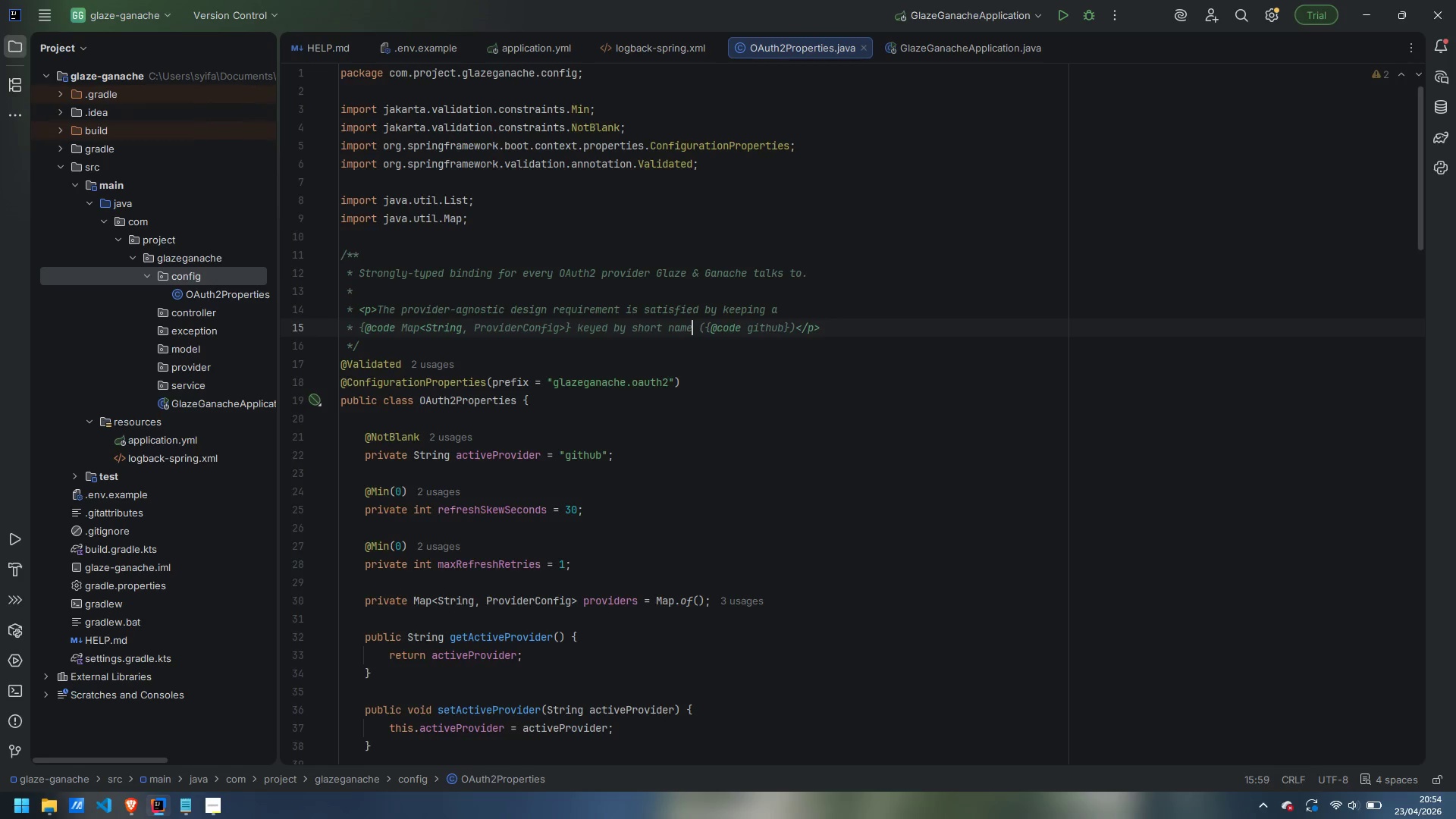 
key(Control+ArrowRight)
 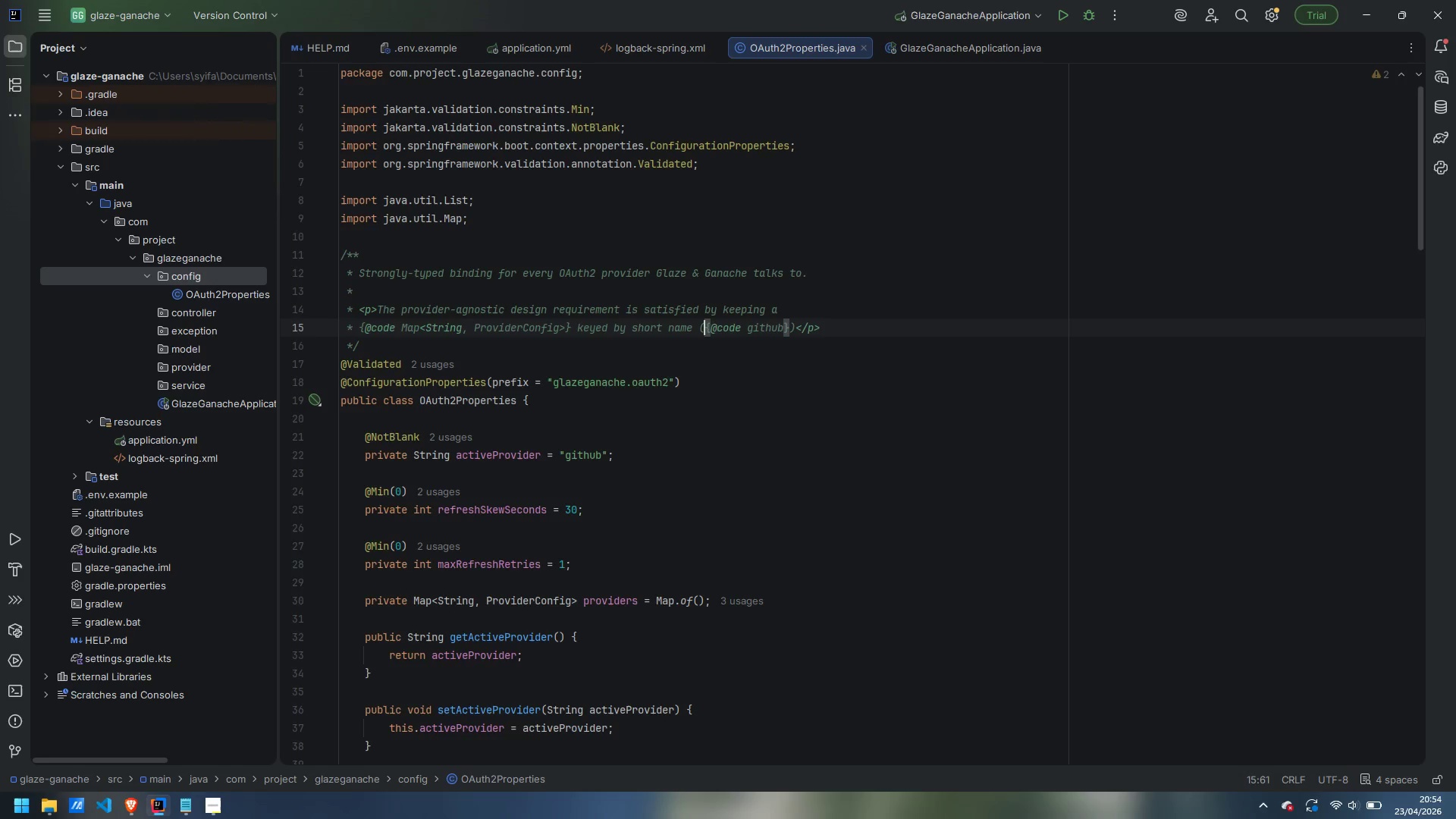 
key(Control+ArrowRight)
 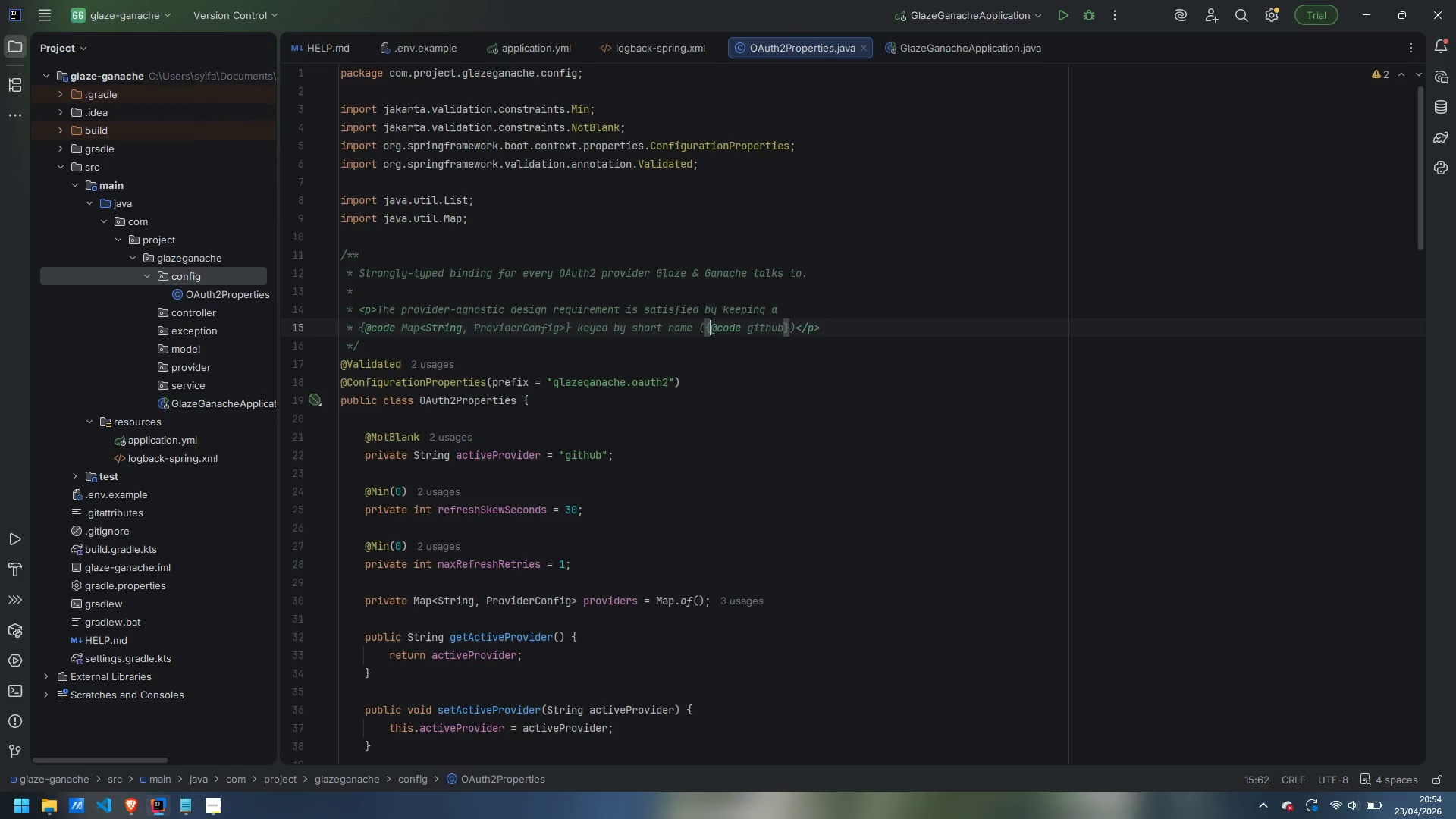 
key(ArrowRight)
 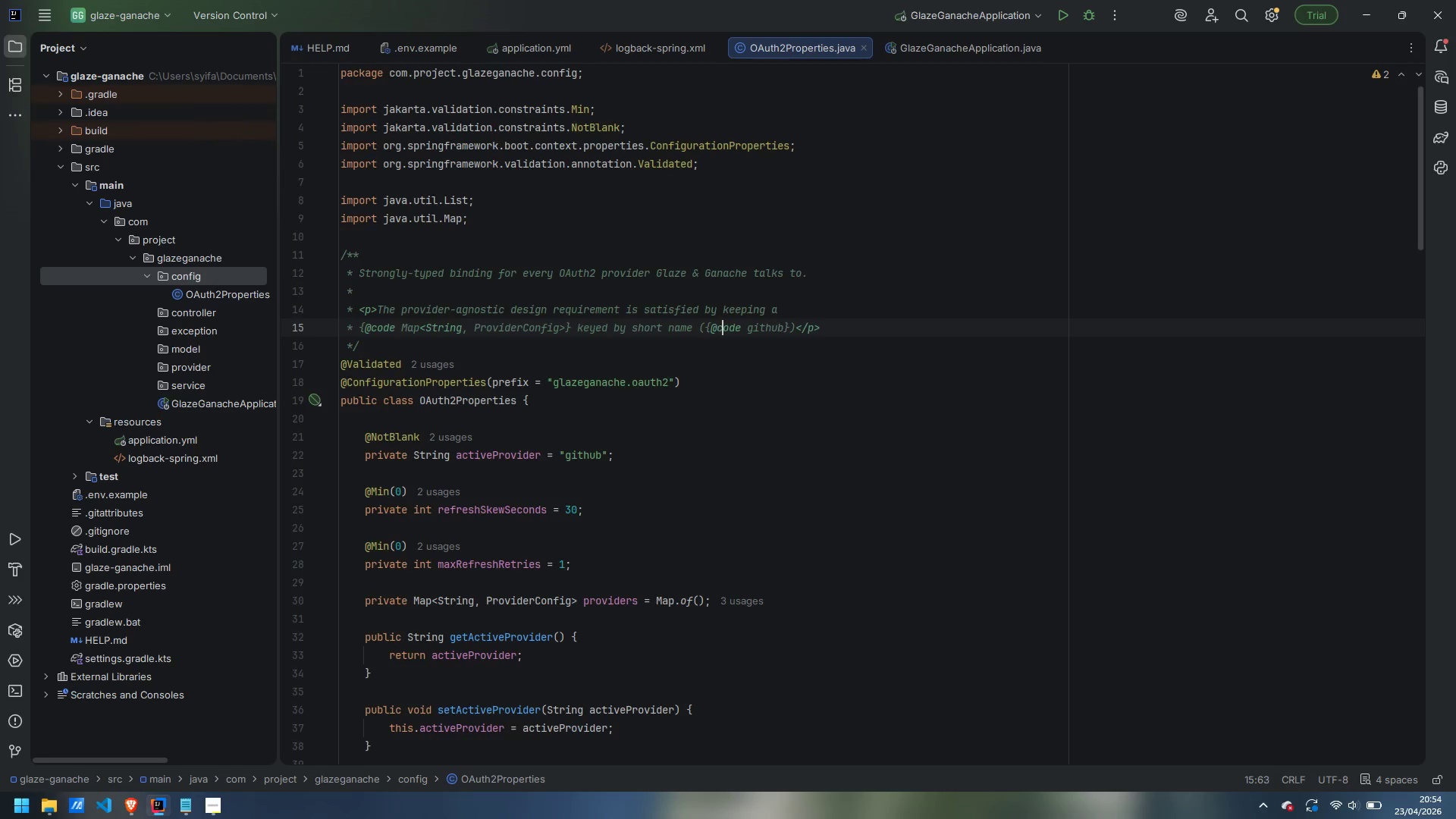 
key(ArrowRight)
 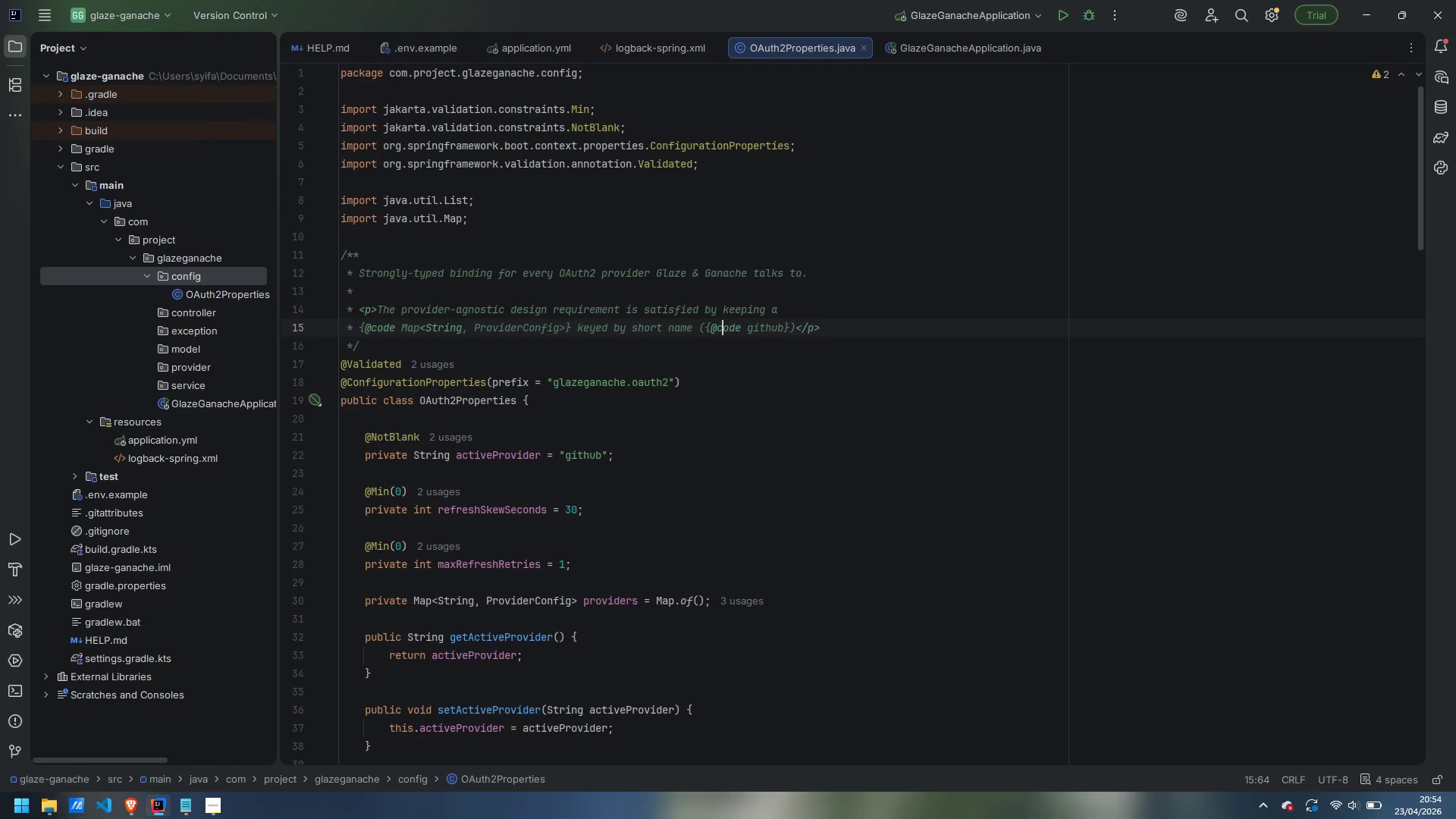 
key(Control+ArrowRight)
 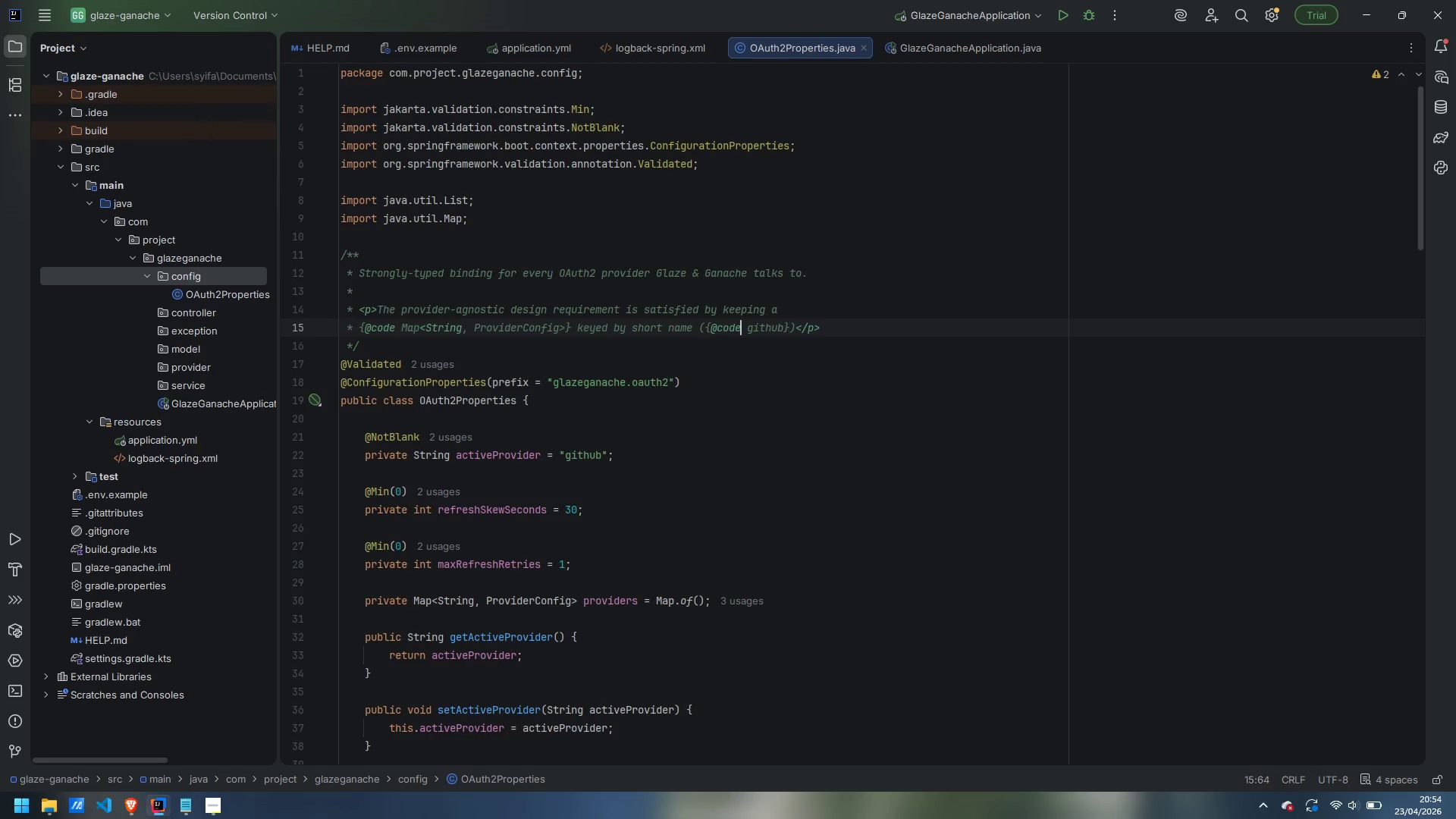 
key(Control+ArrowRight)
 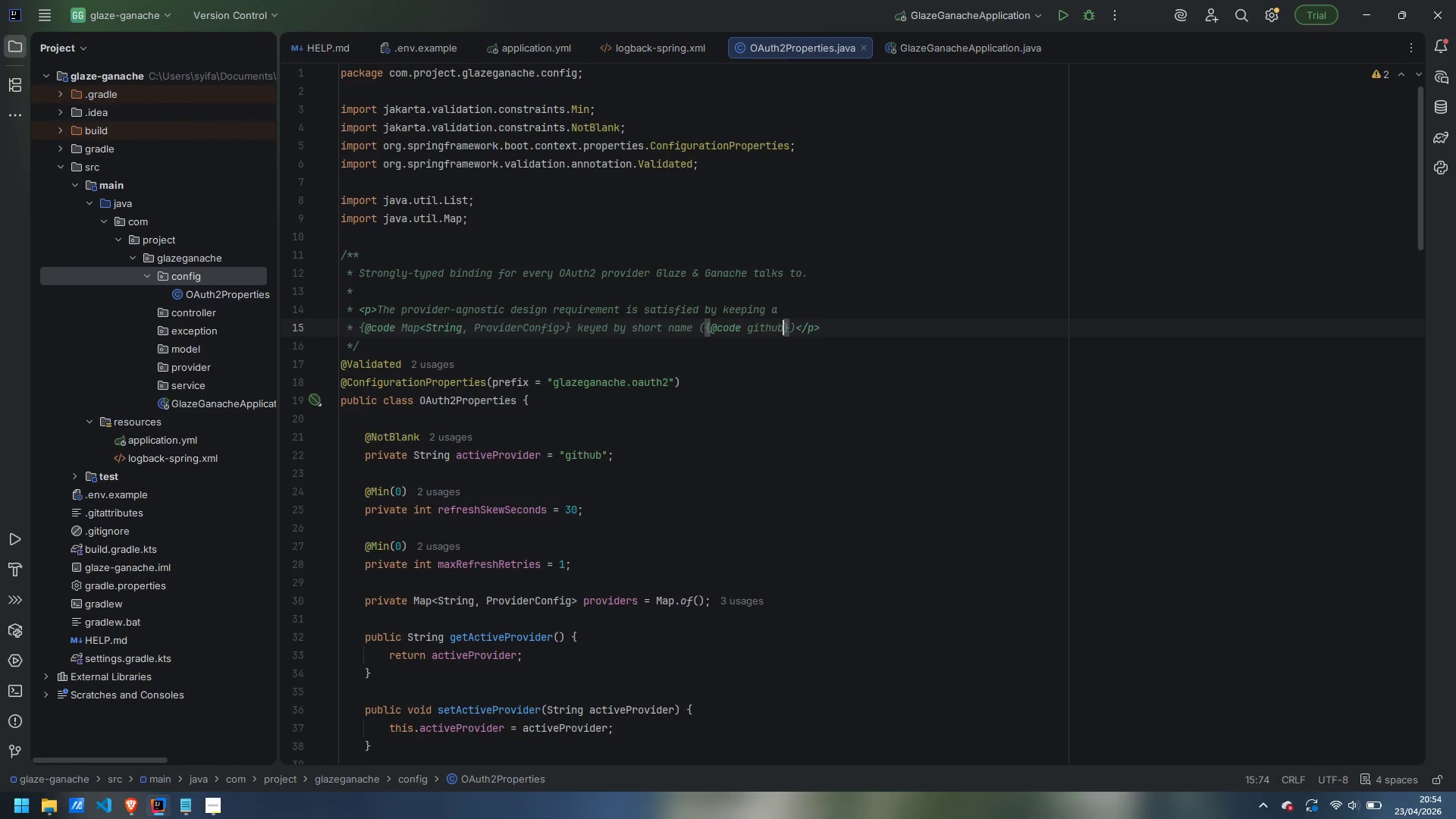 
key(ArrowRight)
 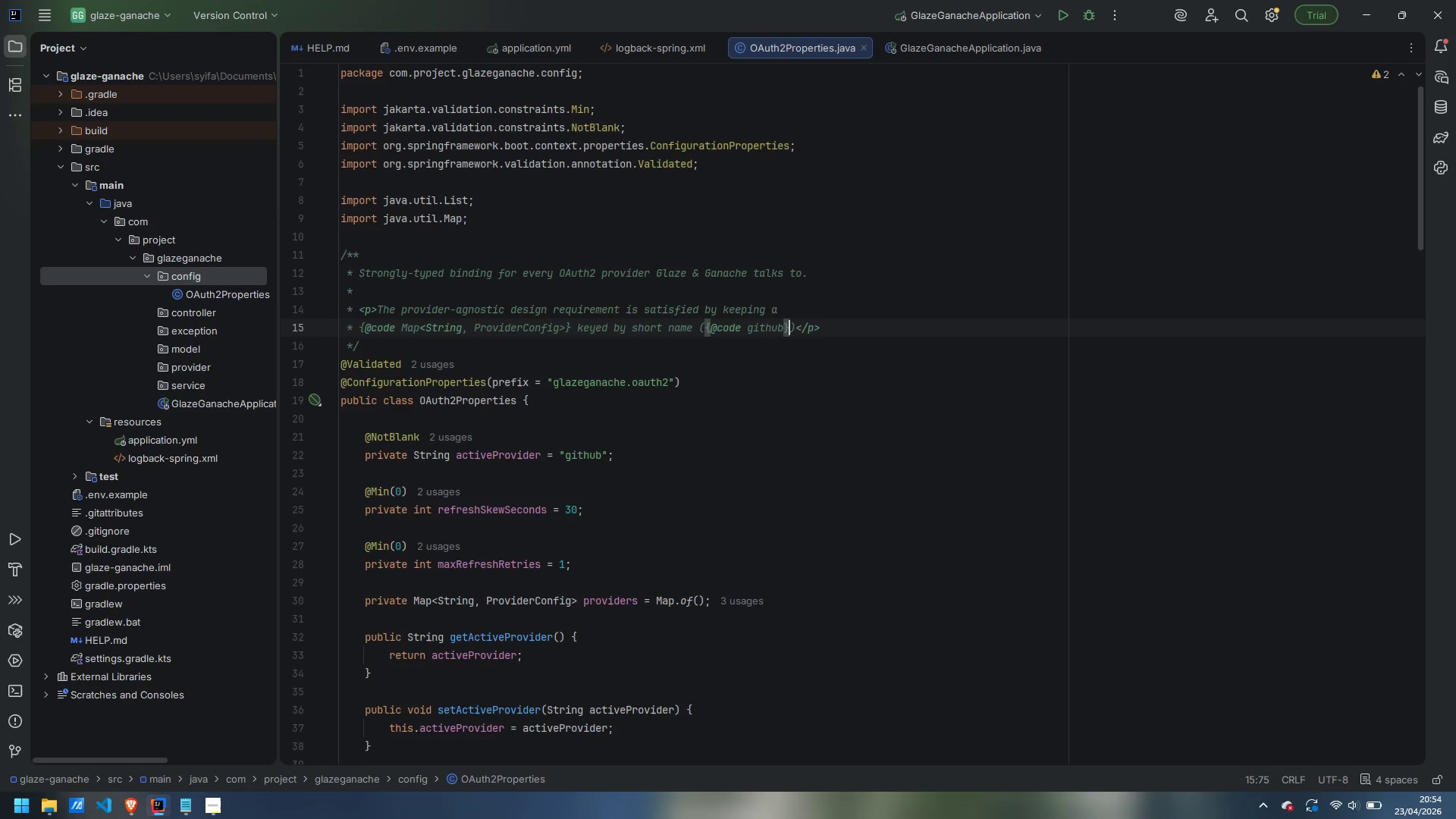 
key(Comma)
 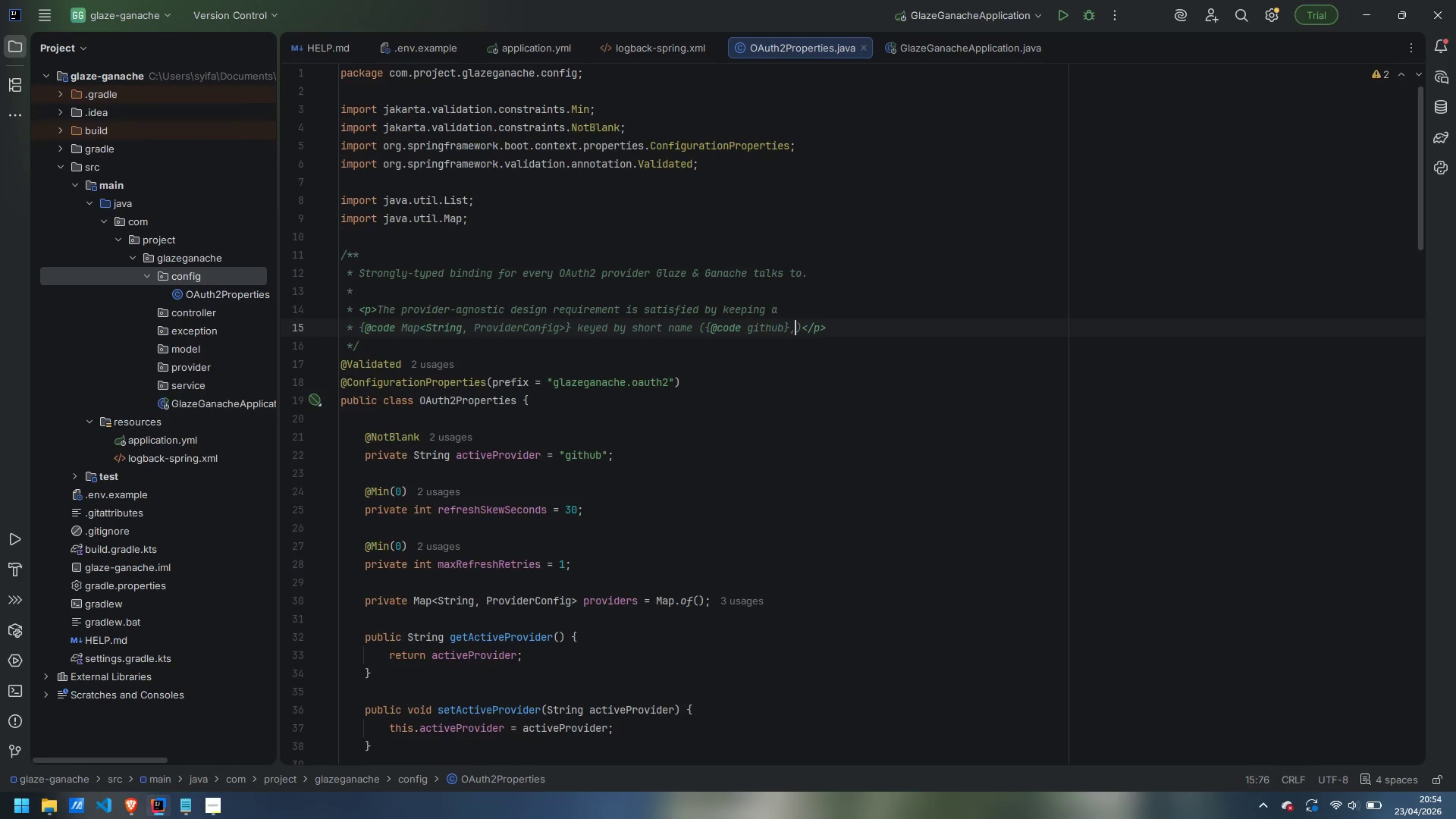 
key(Enter)
 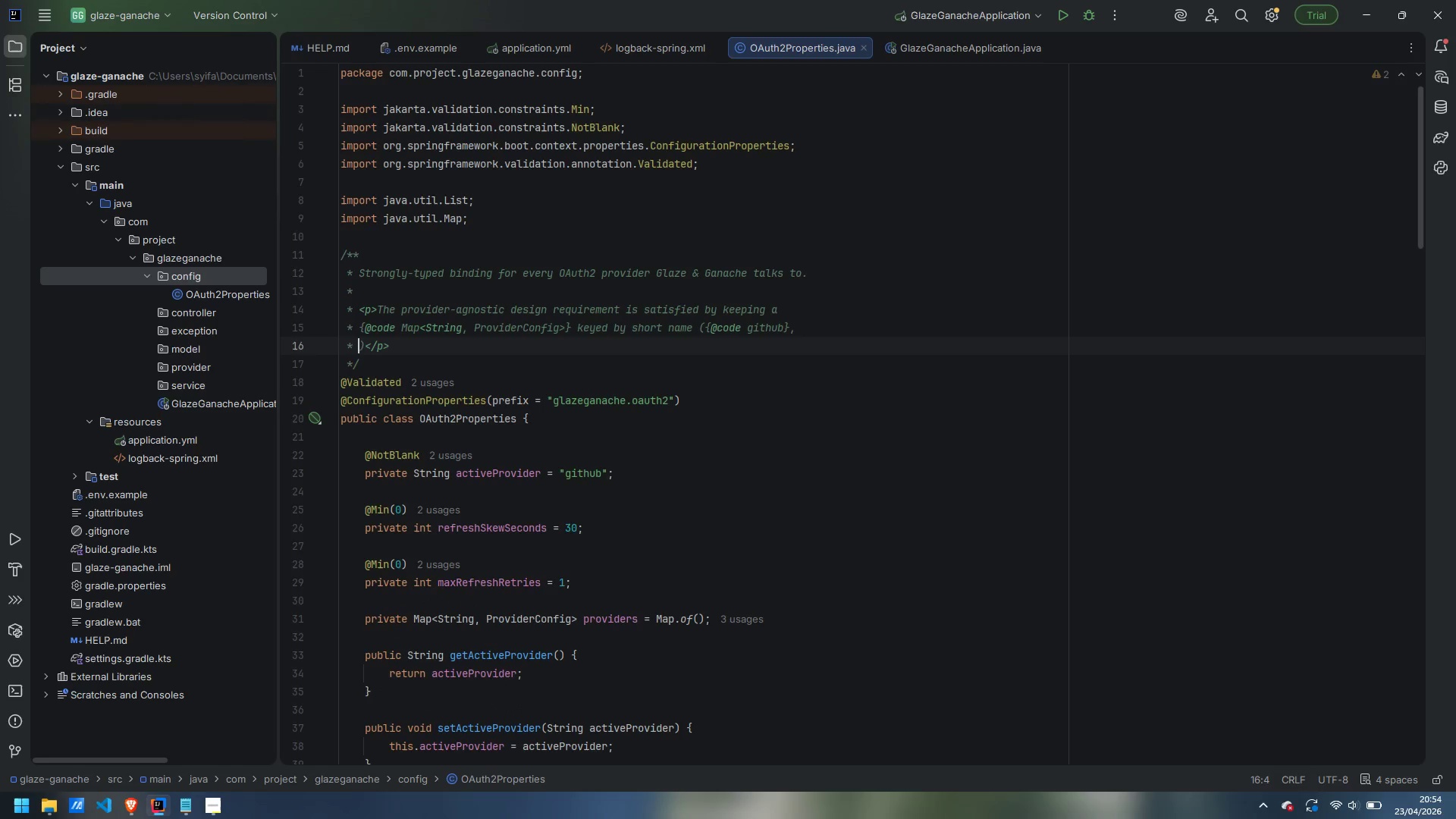 
key(Shift+BracketLeft)
 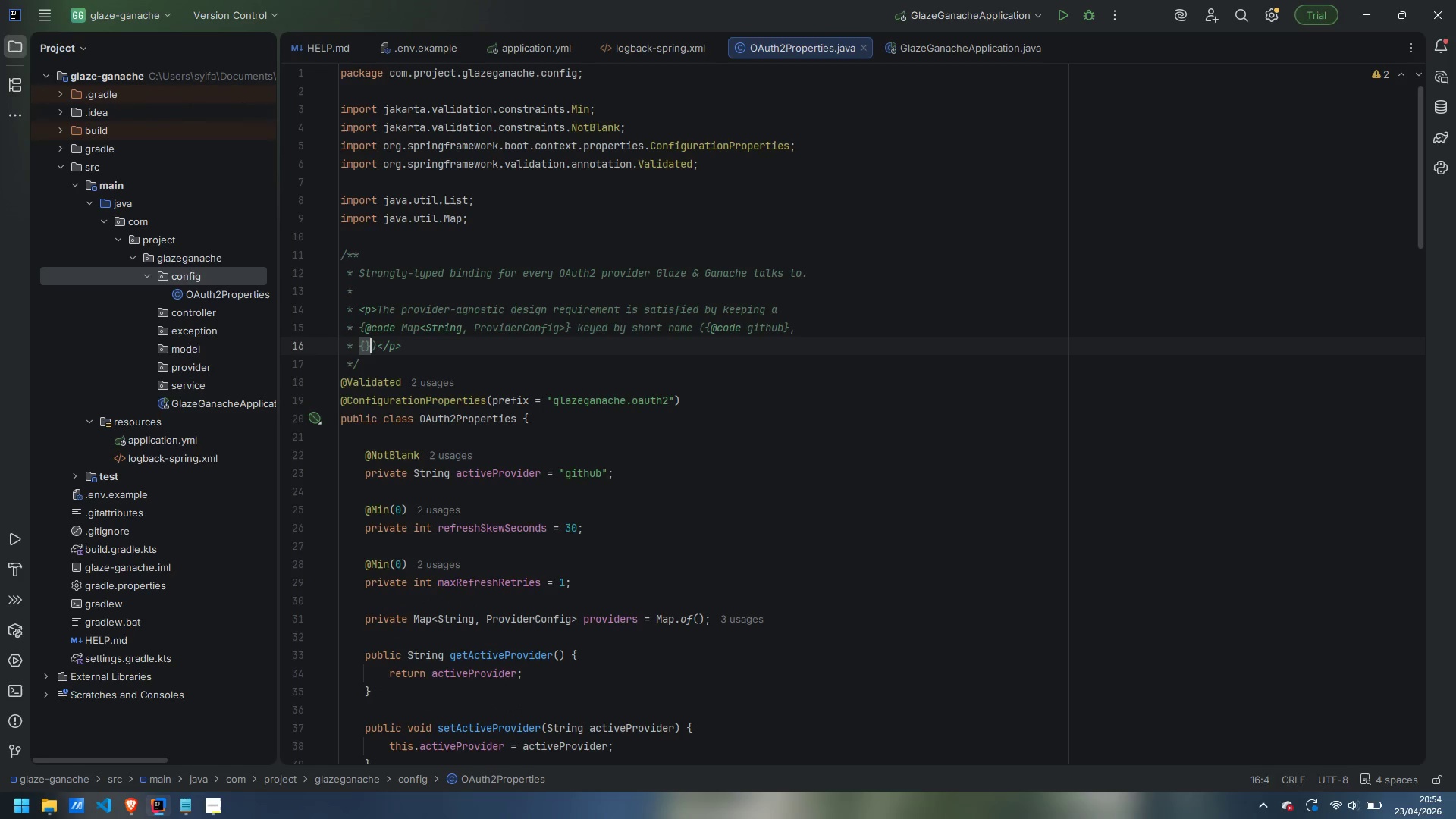 
key(Shift+BracketRight)
 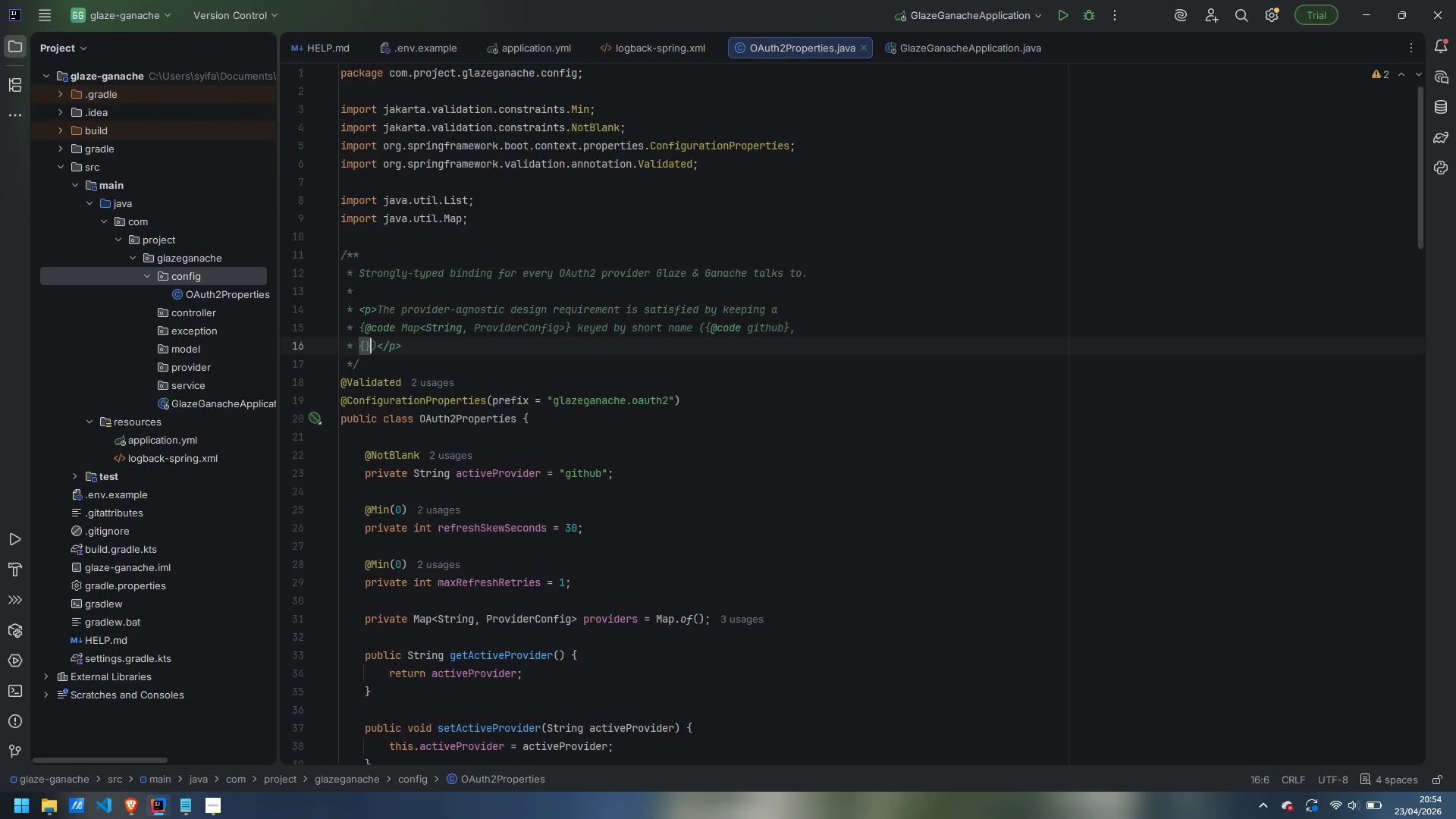 
key(ArrowLeft)
 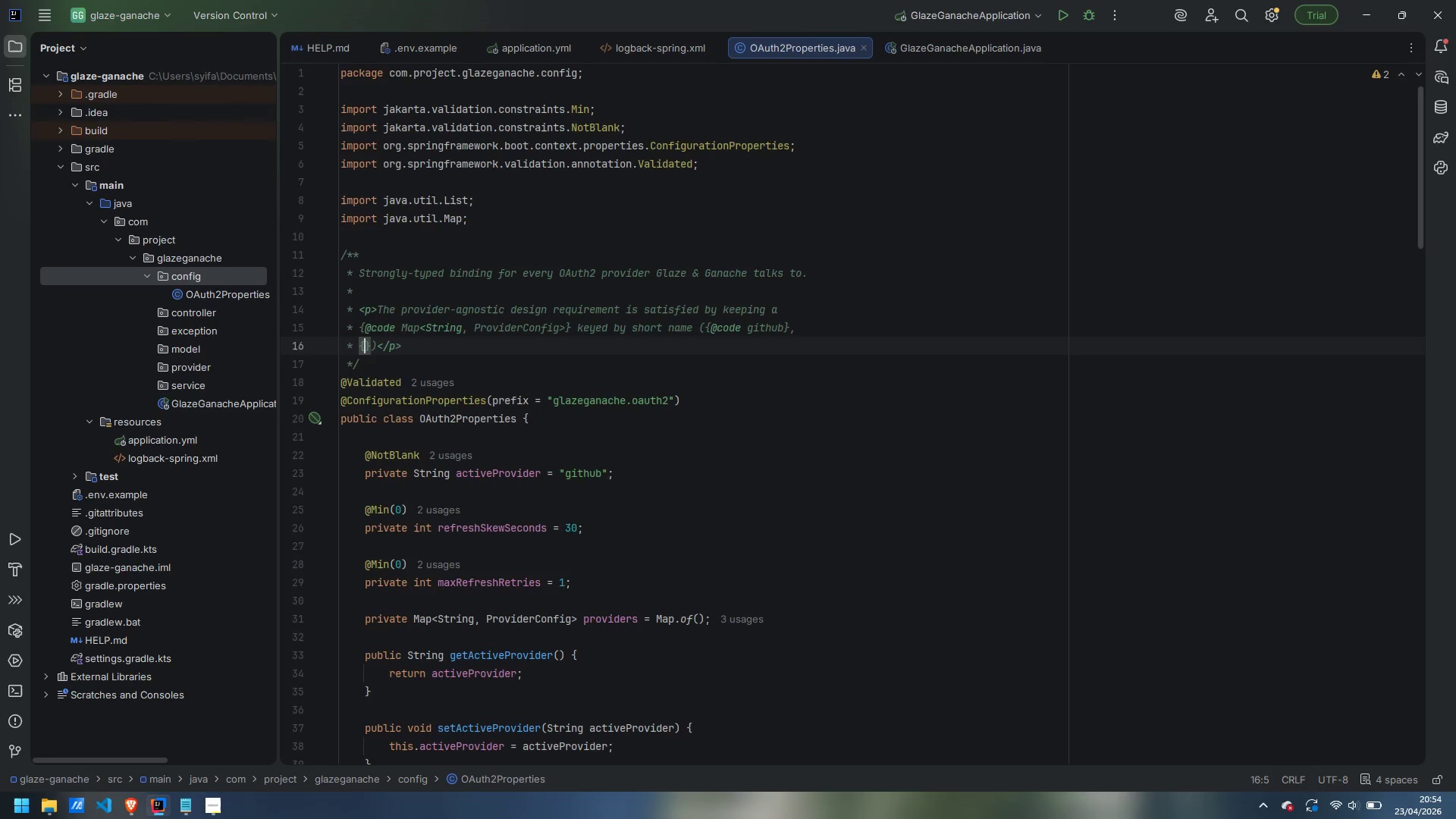 
type(@code bakery)
 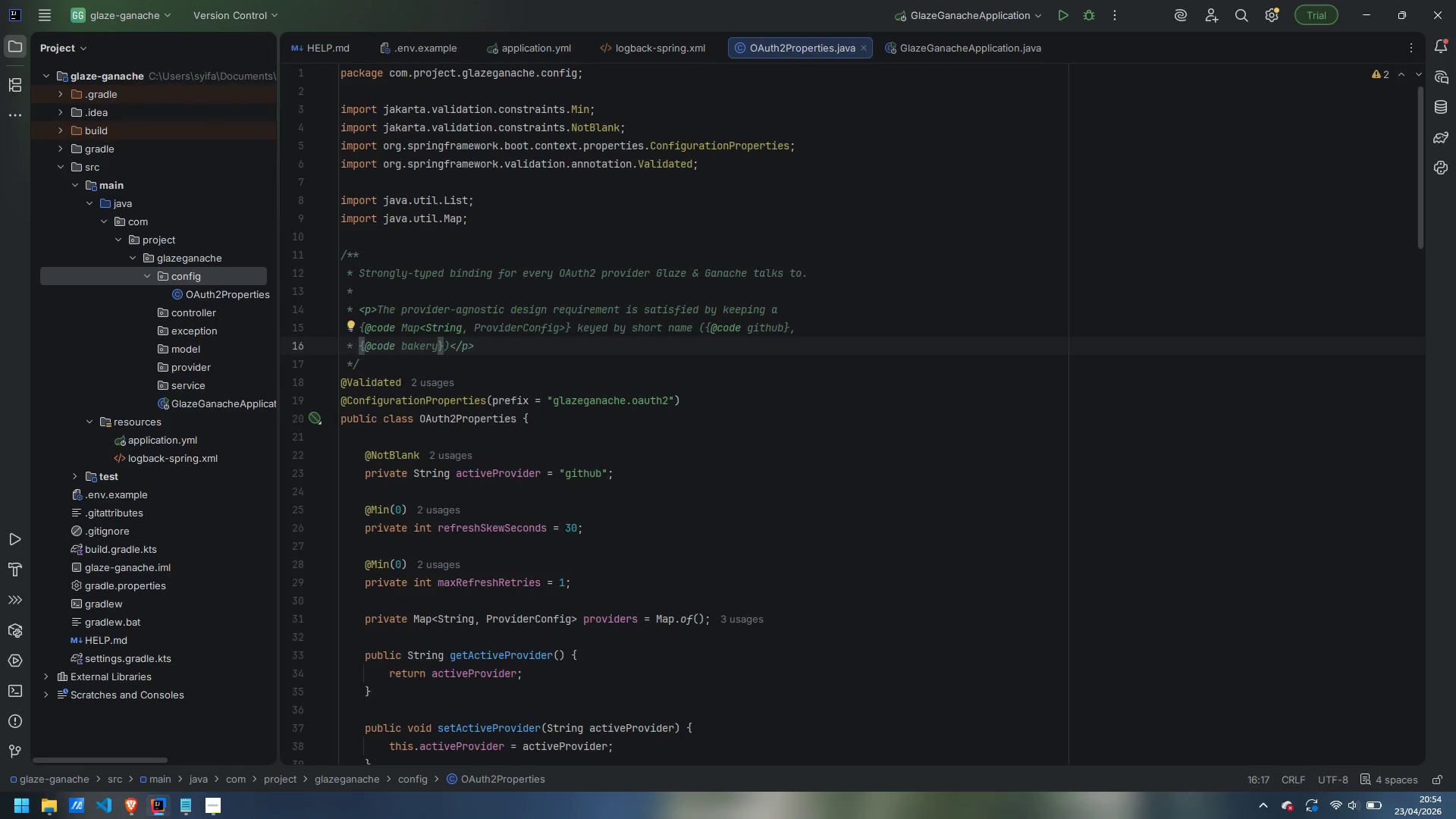 
key(ArrowRight)
 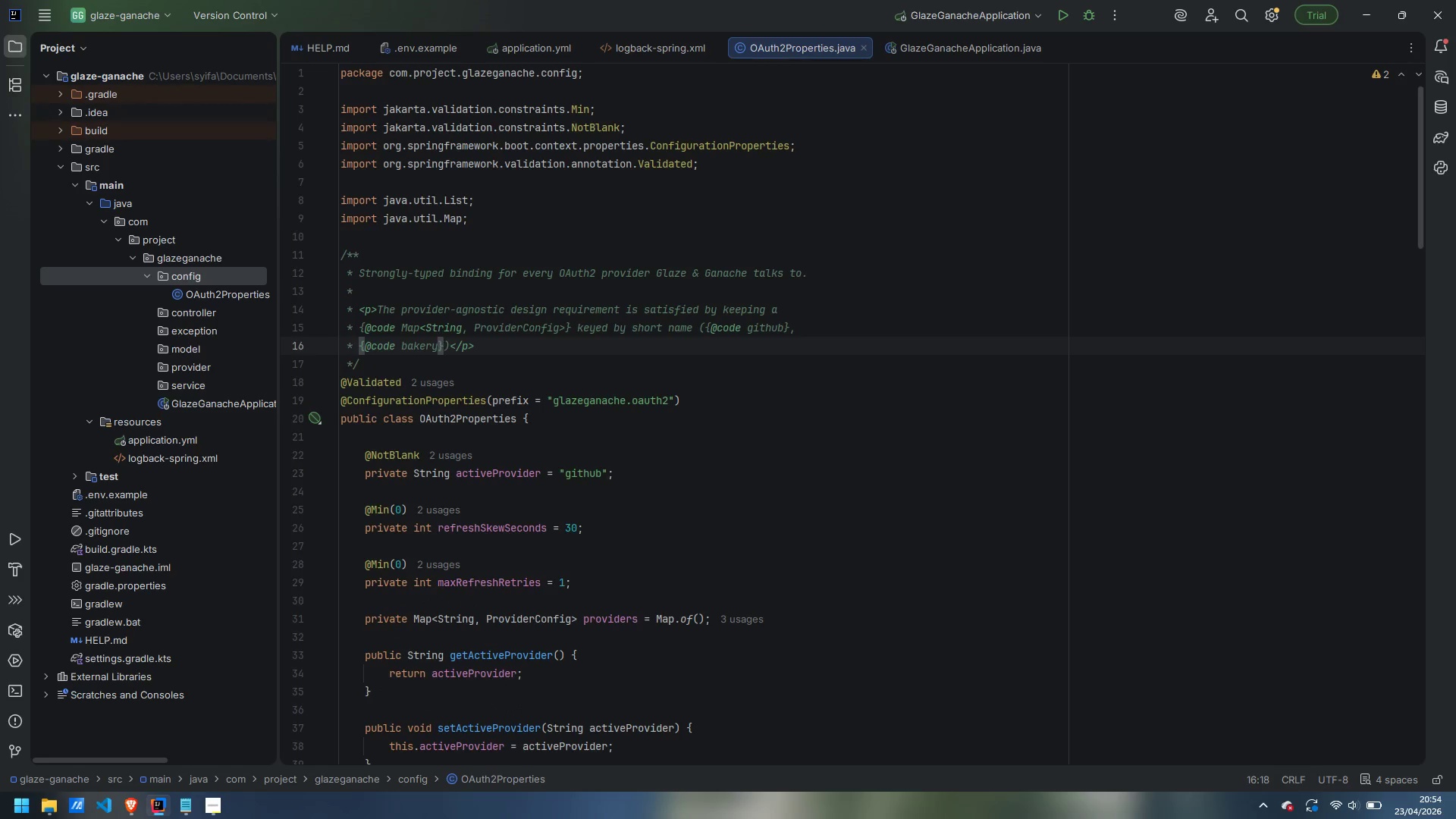 
type(, {@code marketing)
 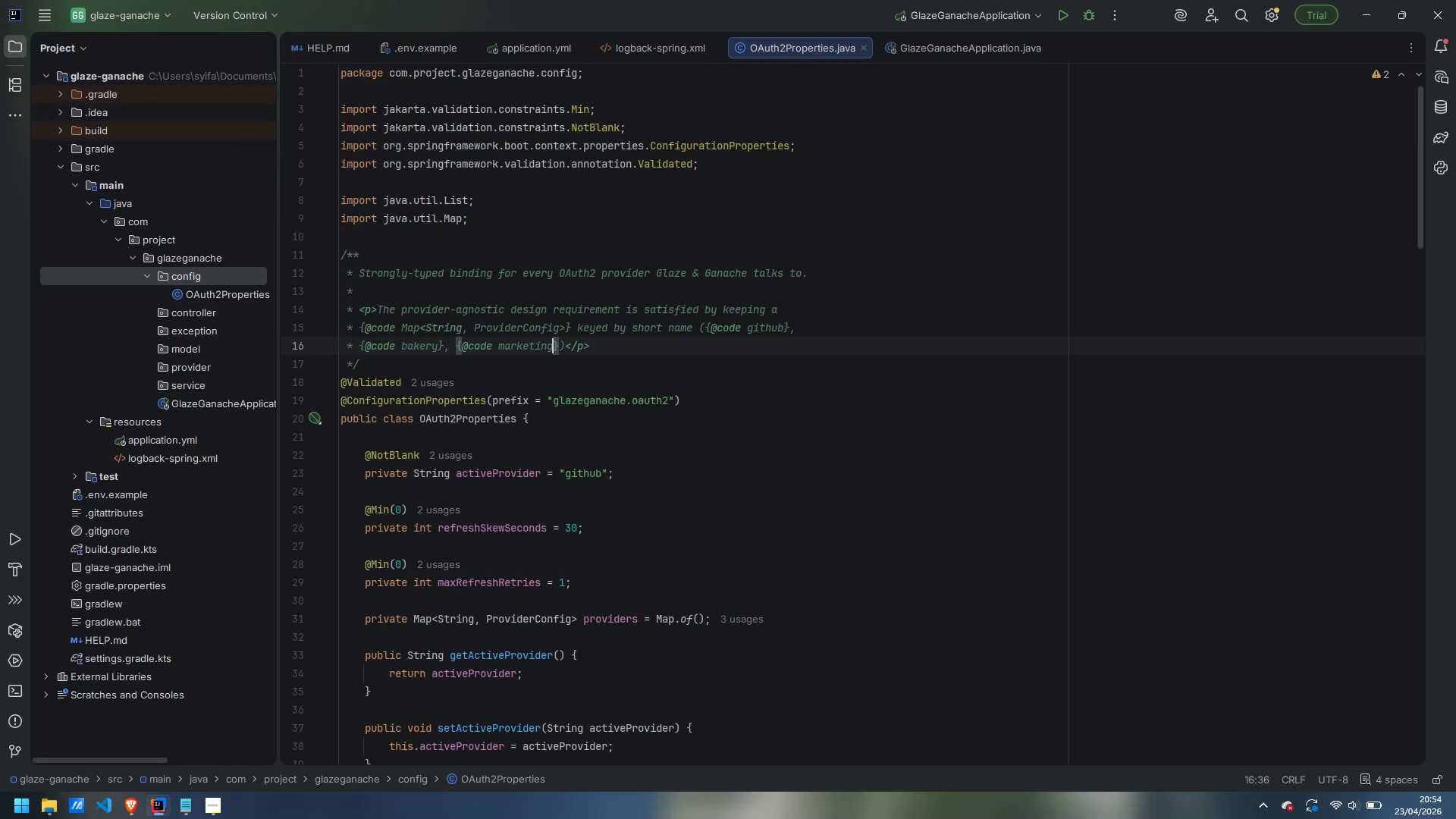 
key(ArrowRight)
 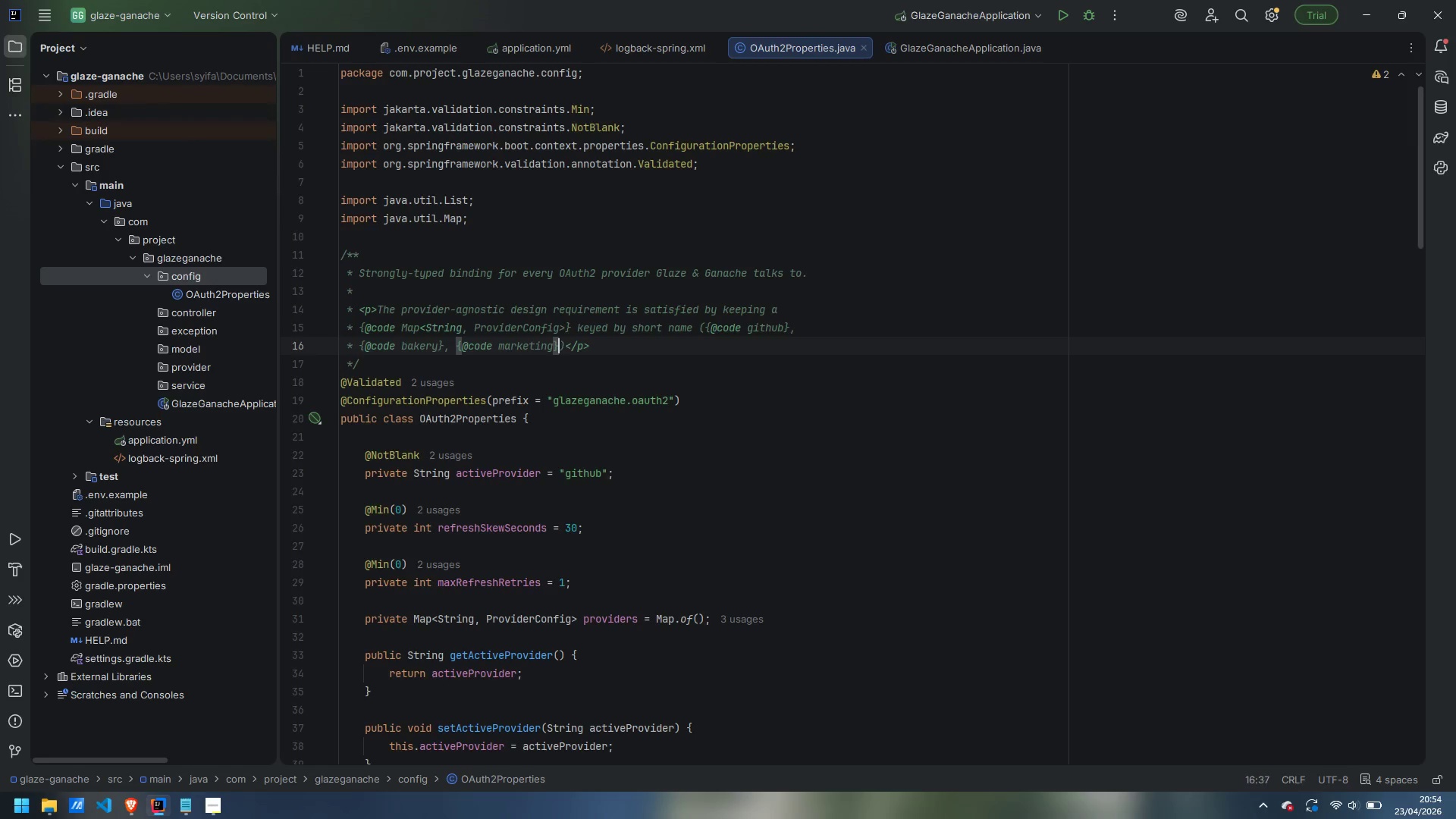 
key(ArrowRight)
 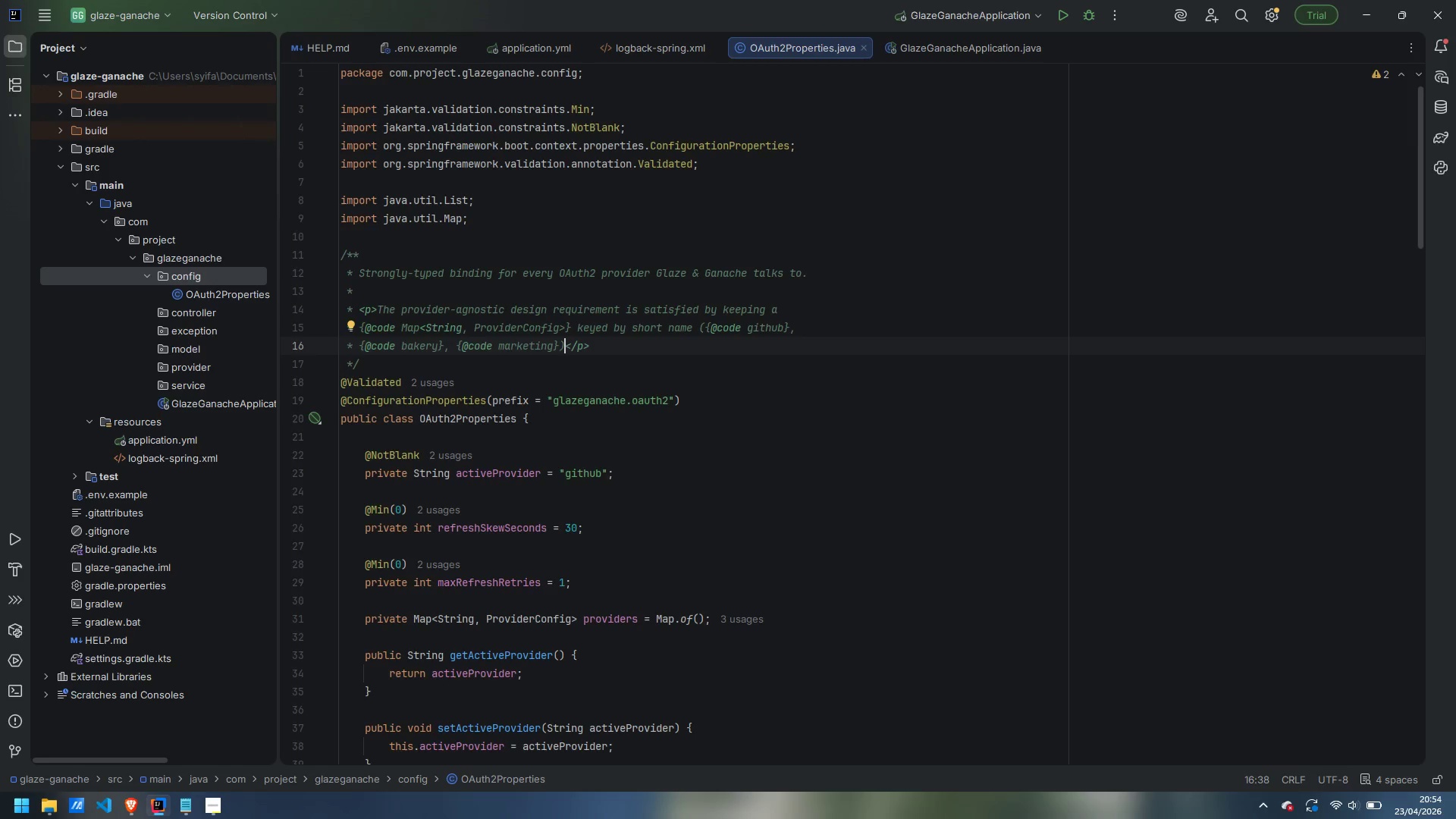 
type(. Switching the active provider is as)
key(Backspace)
 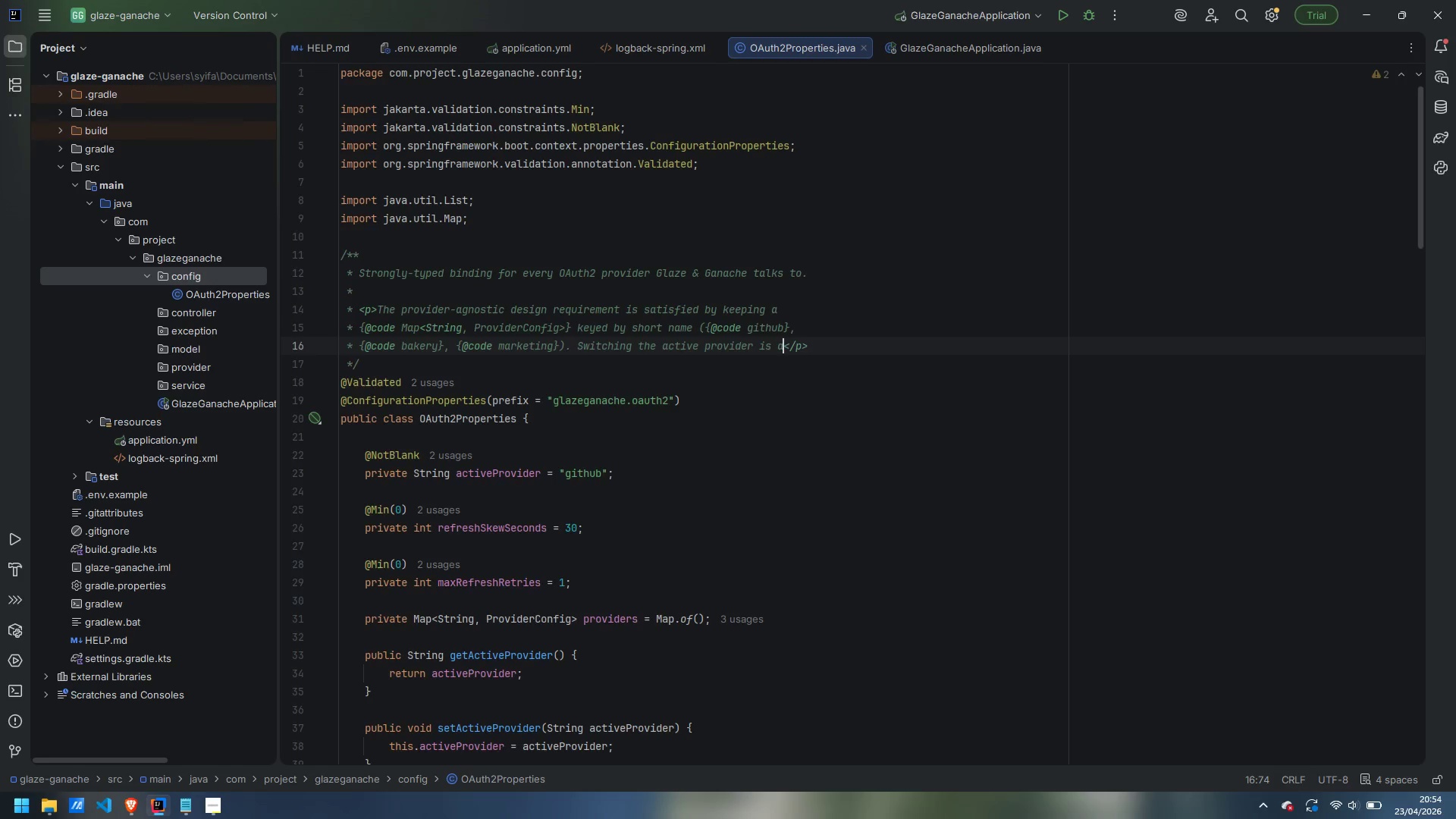 
 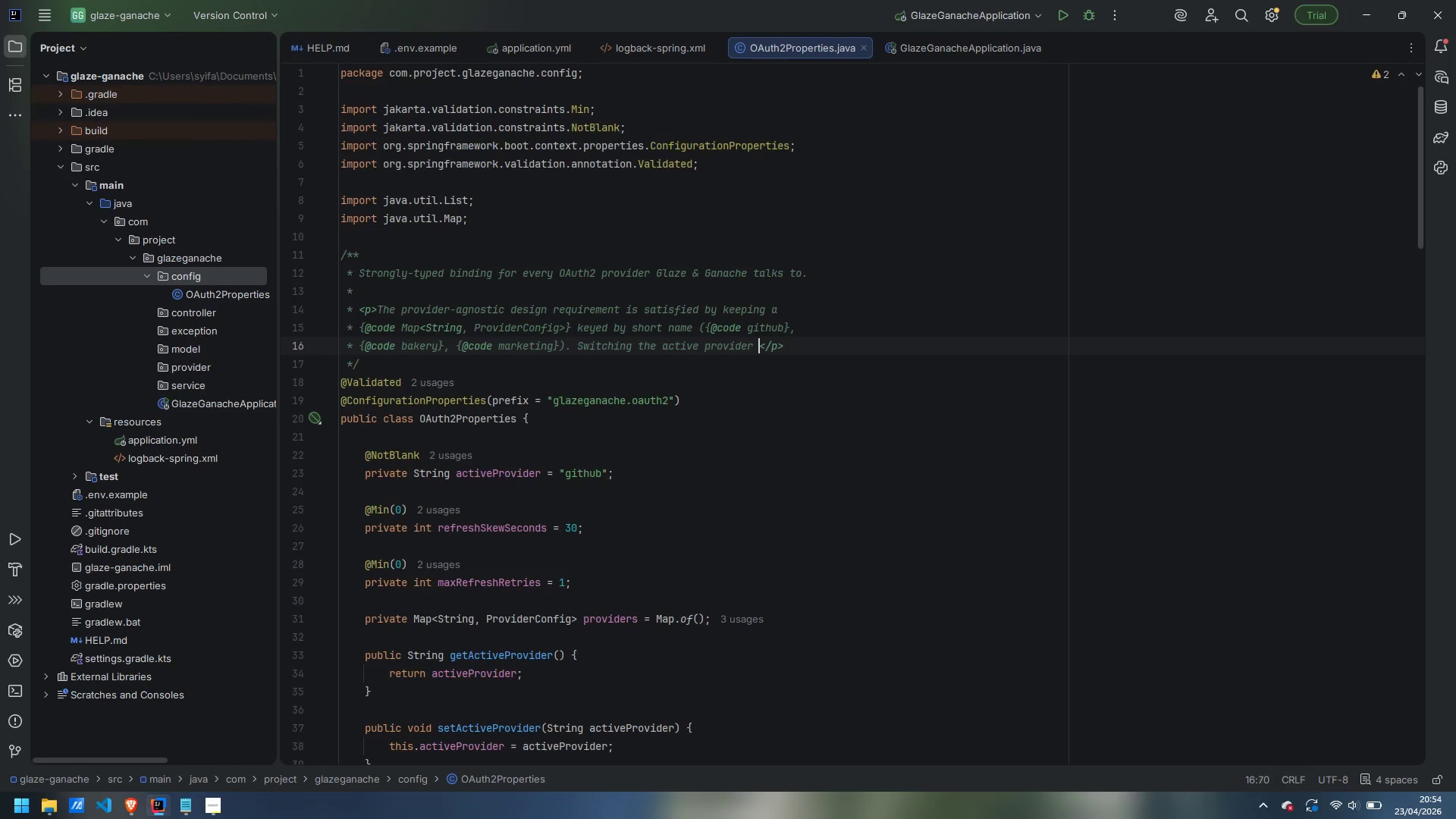 
key(Enter)
 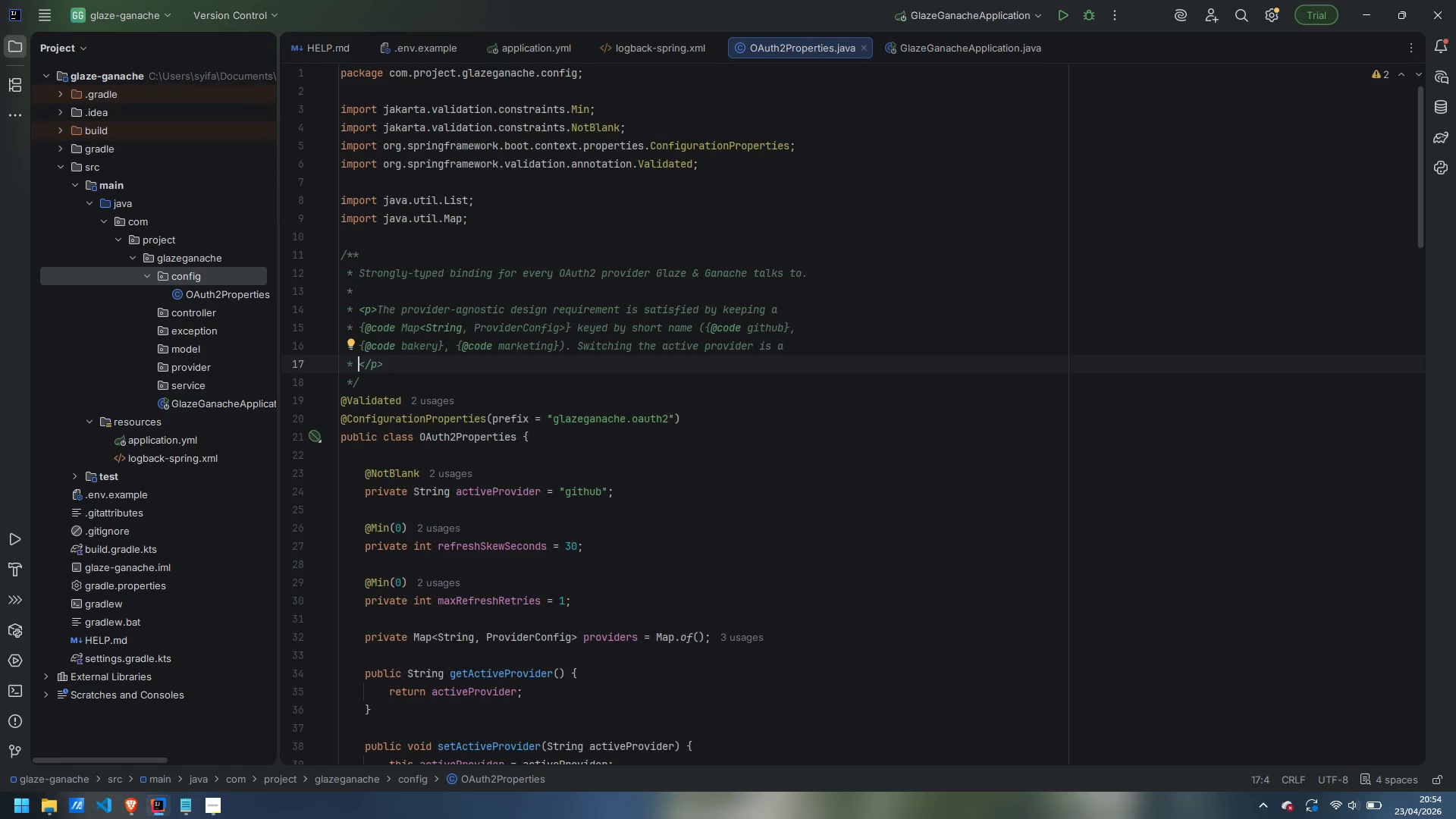 
type(single environment variable flip. No code changes.)
 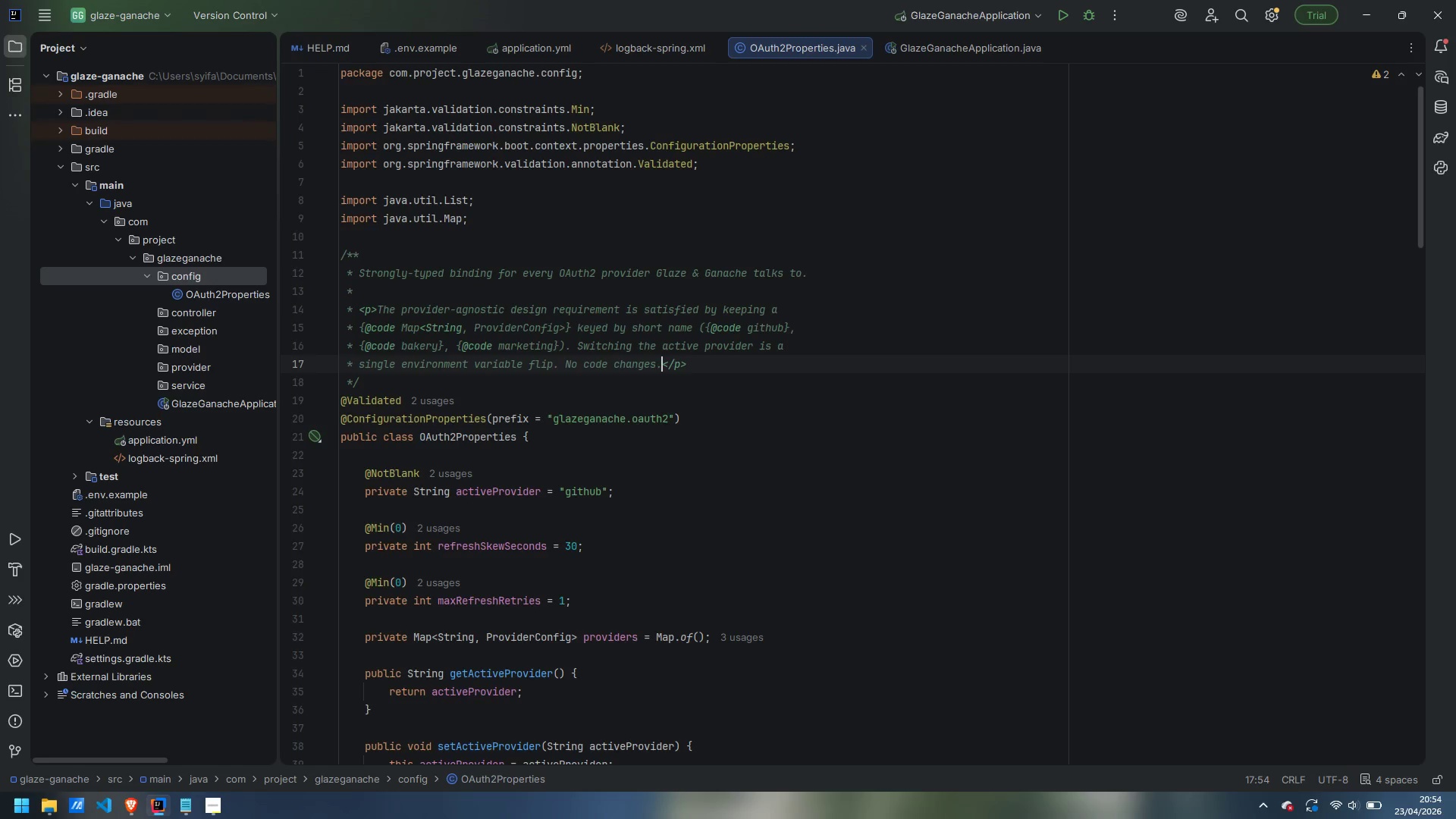 
key(ArrowRight)
 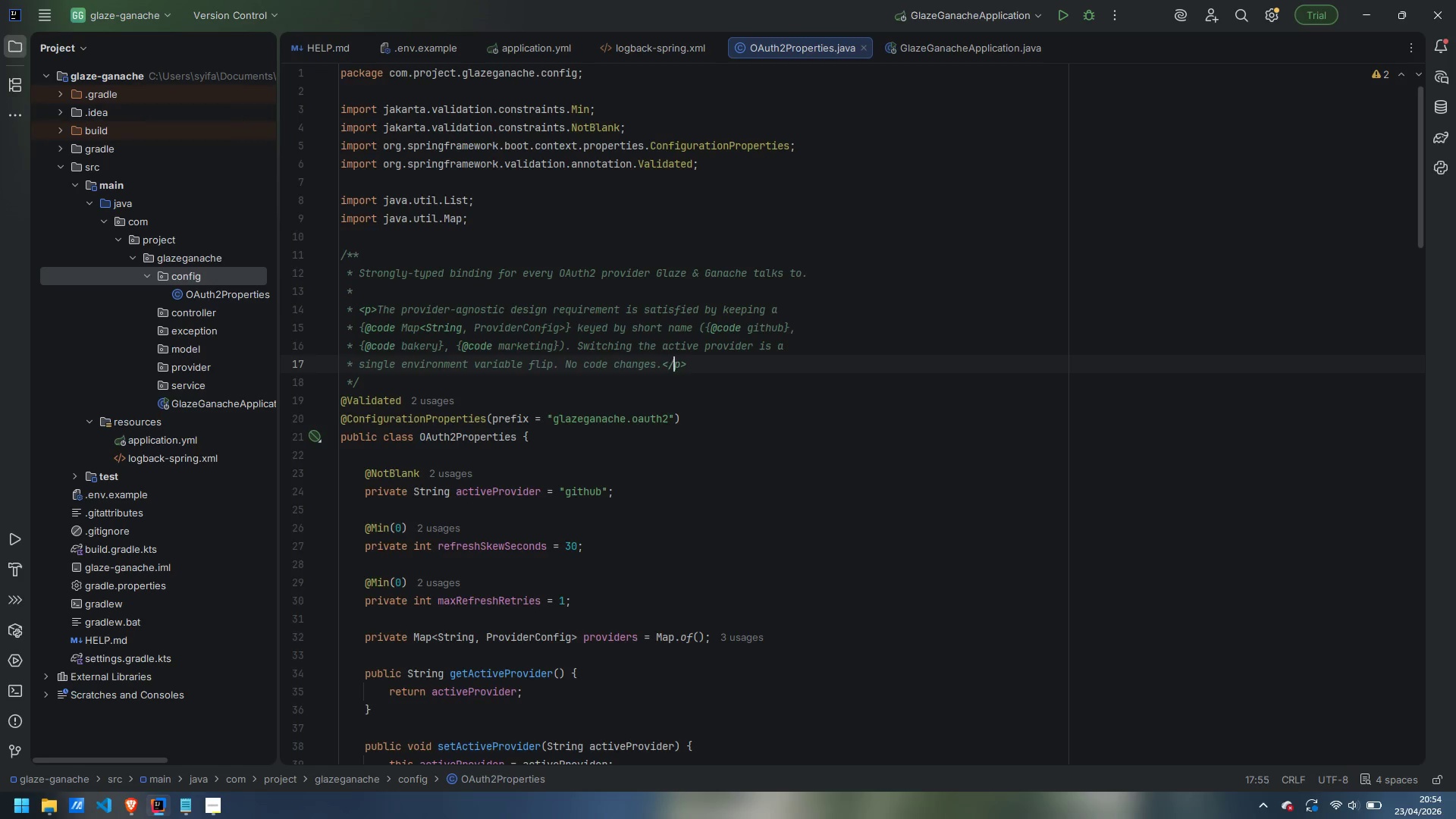 
key(ArrowRight)
 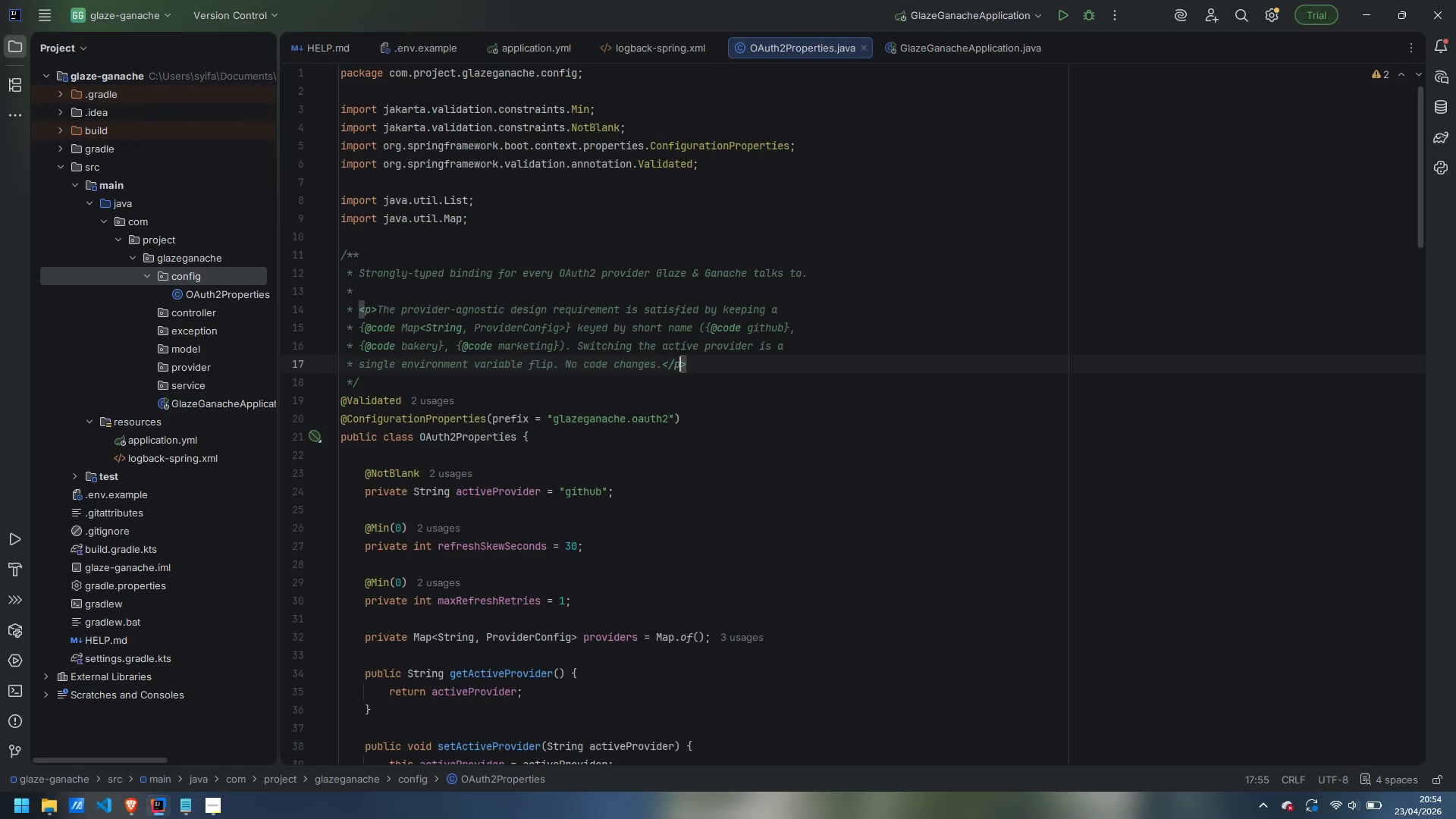 
key(ArrowRight)
 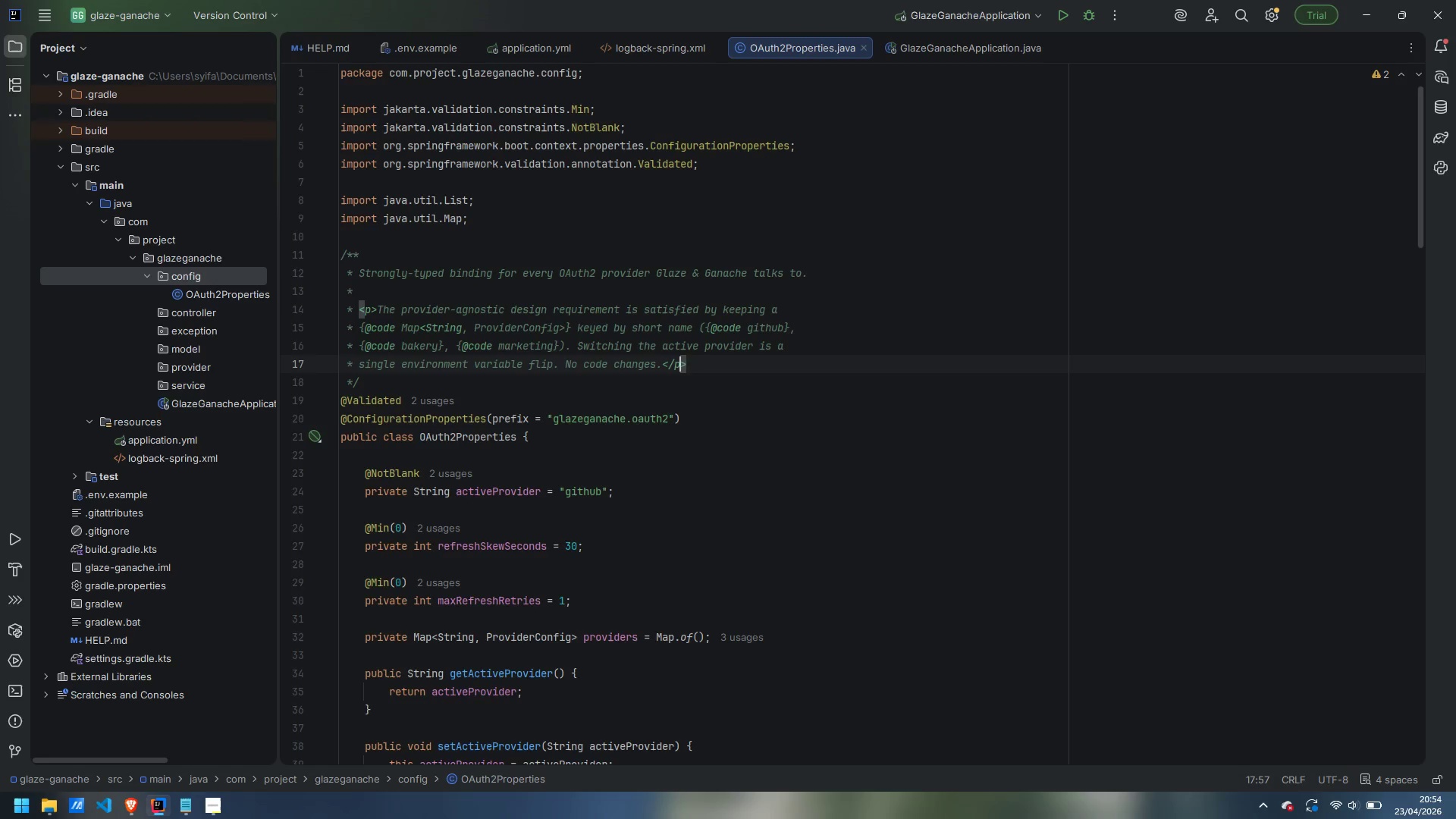 
key(ArrowRight)
 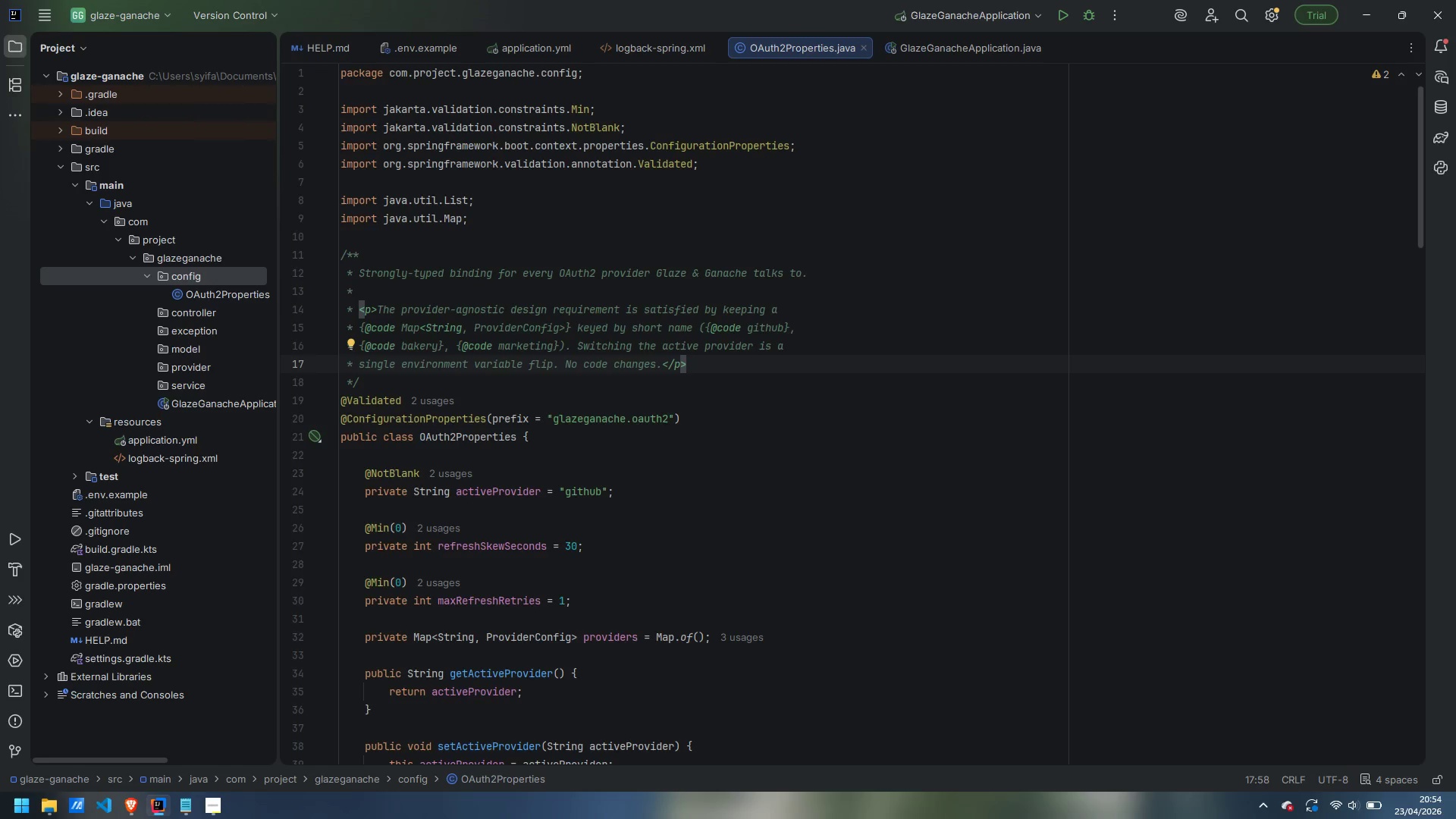 
key(Enter)
 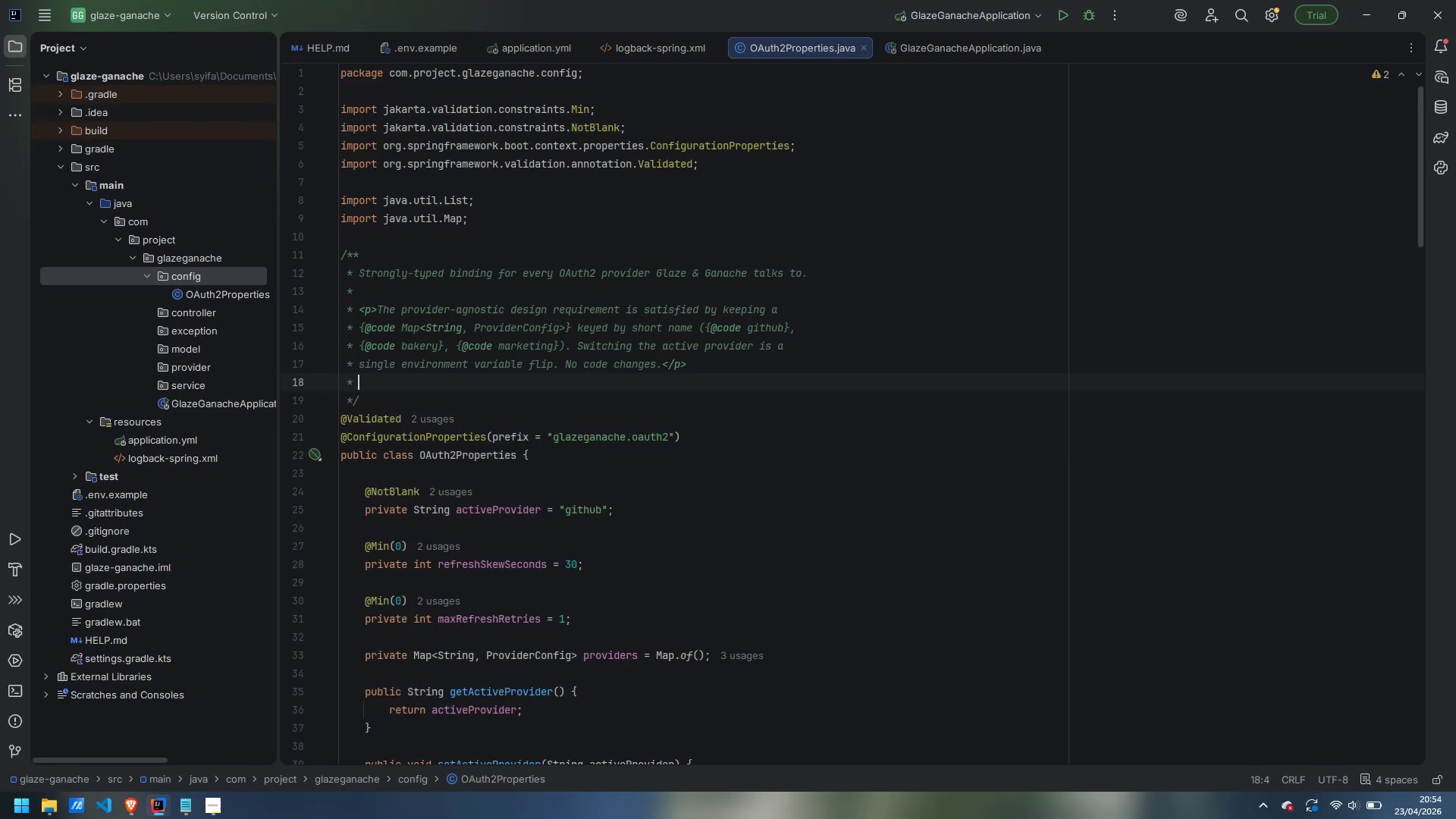 
key(Enter)
 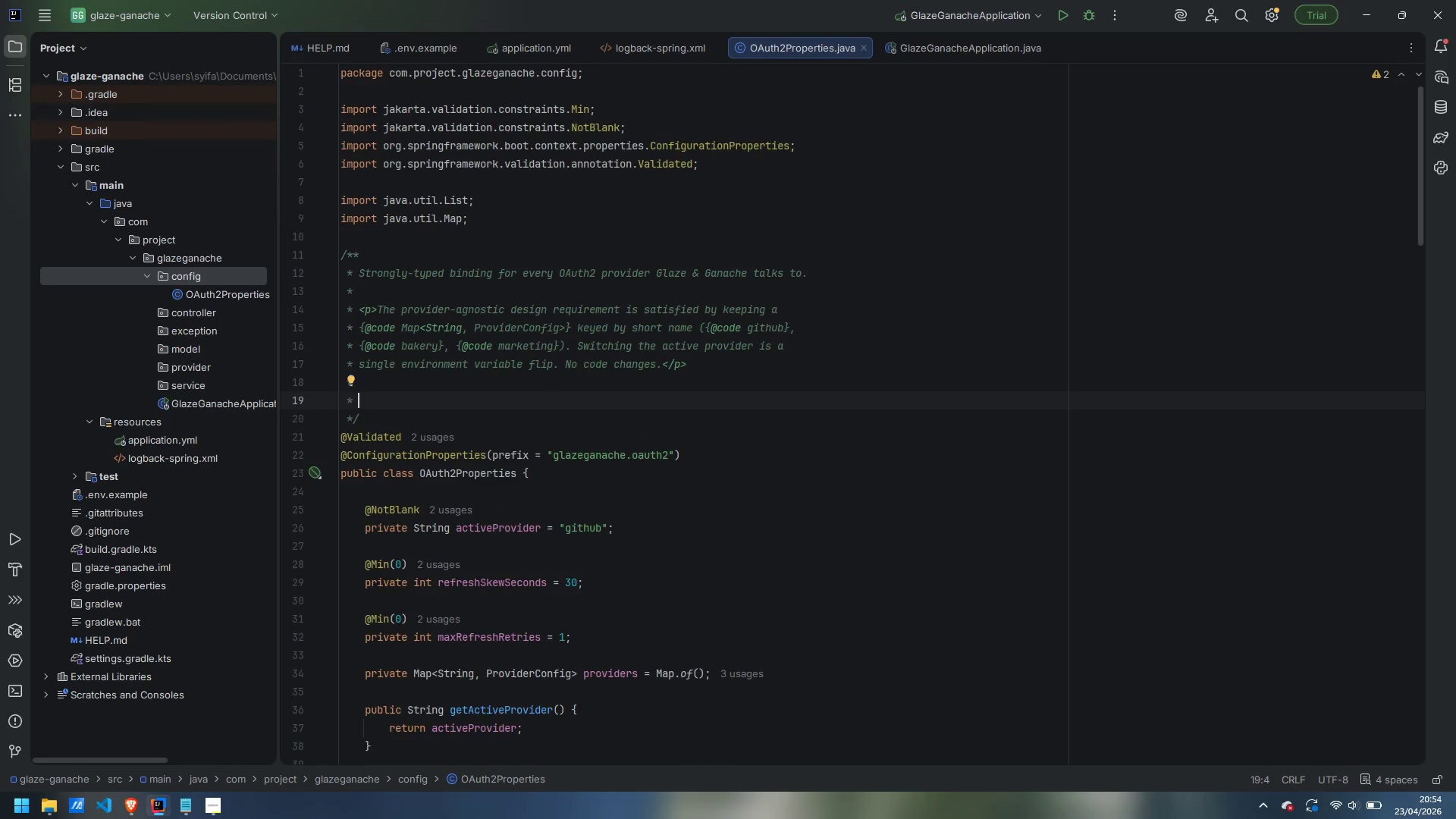 
type(<p>Values as)
key(Backspace)
type(re popuklated)
 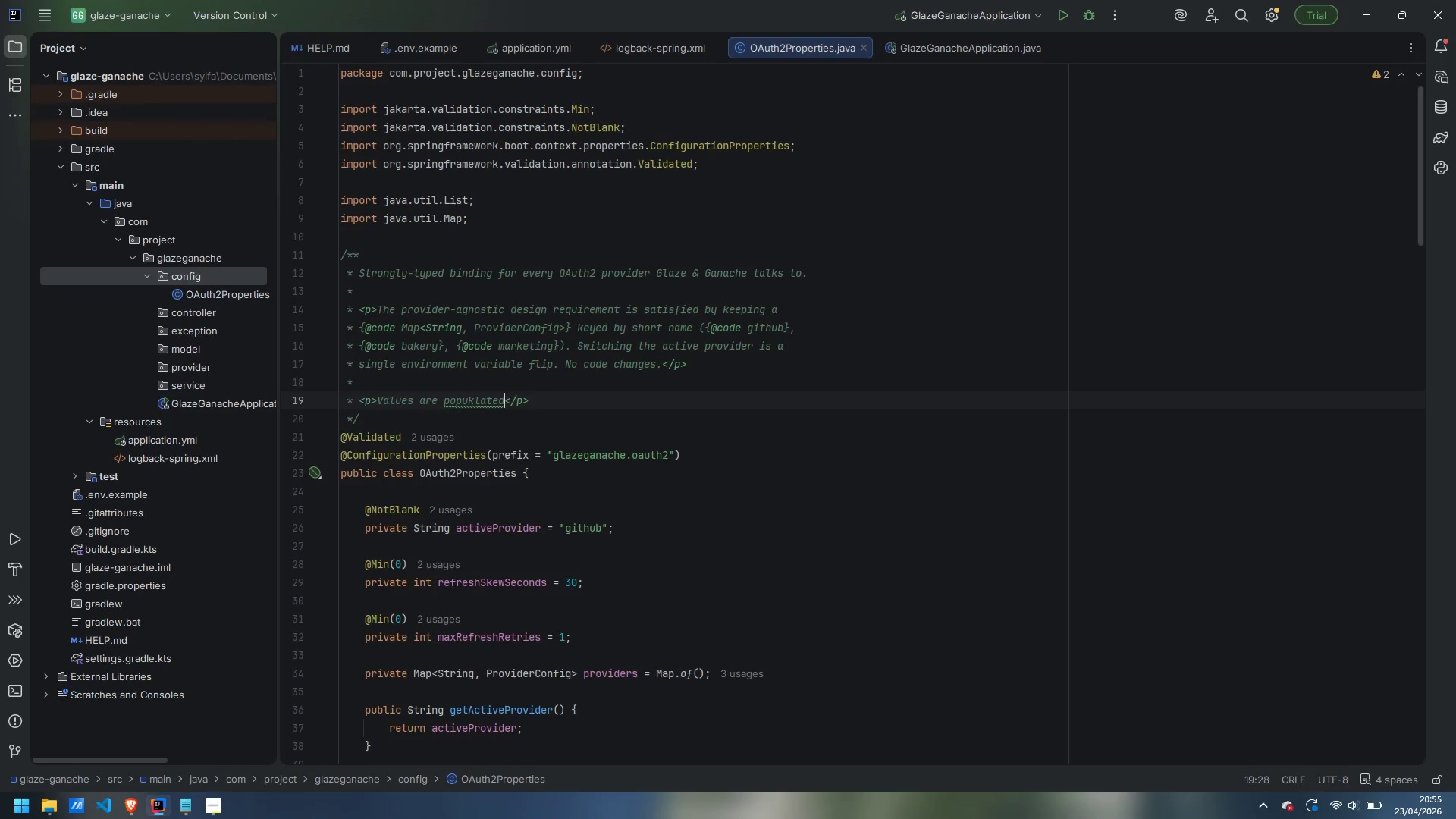 
key(Control+ArrowLeft)
 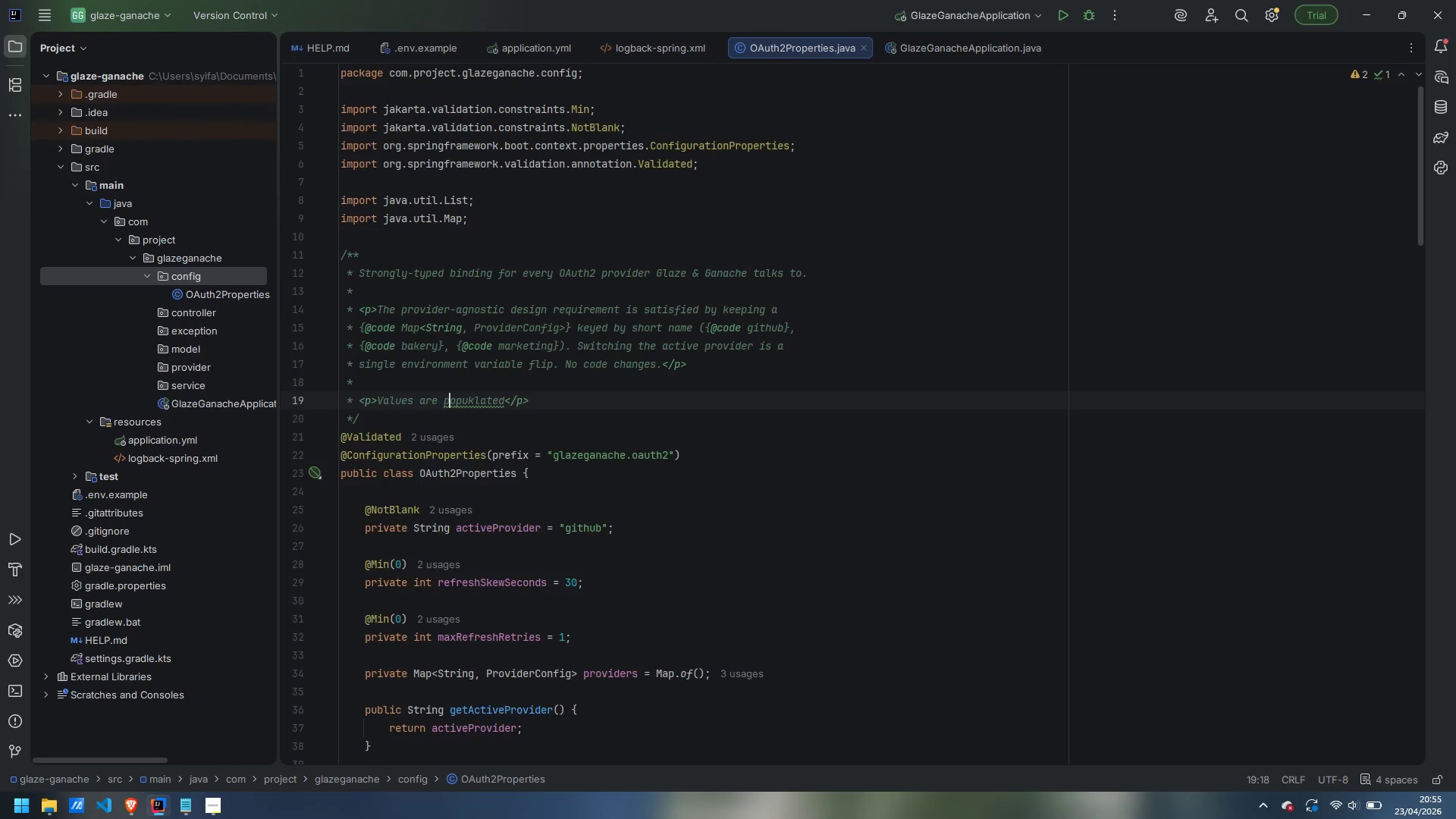 
key(ArrowRight)
 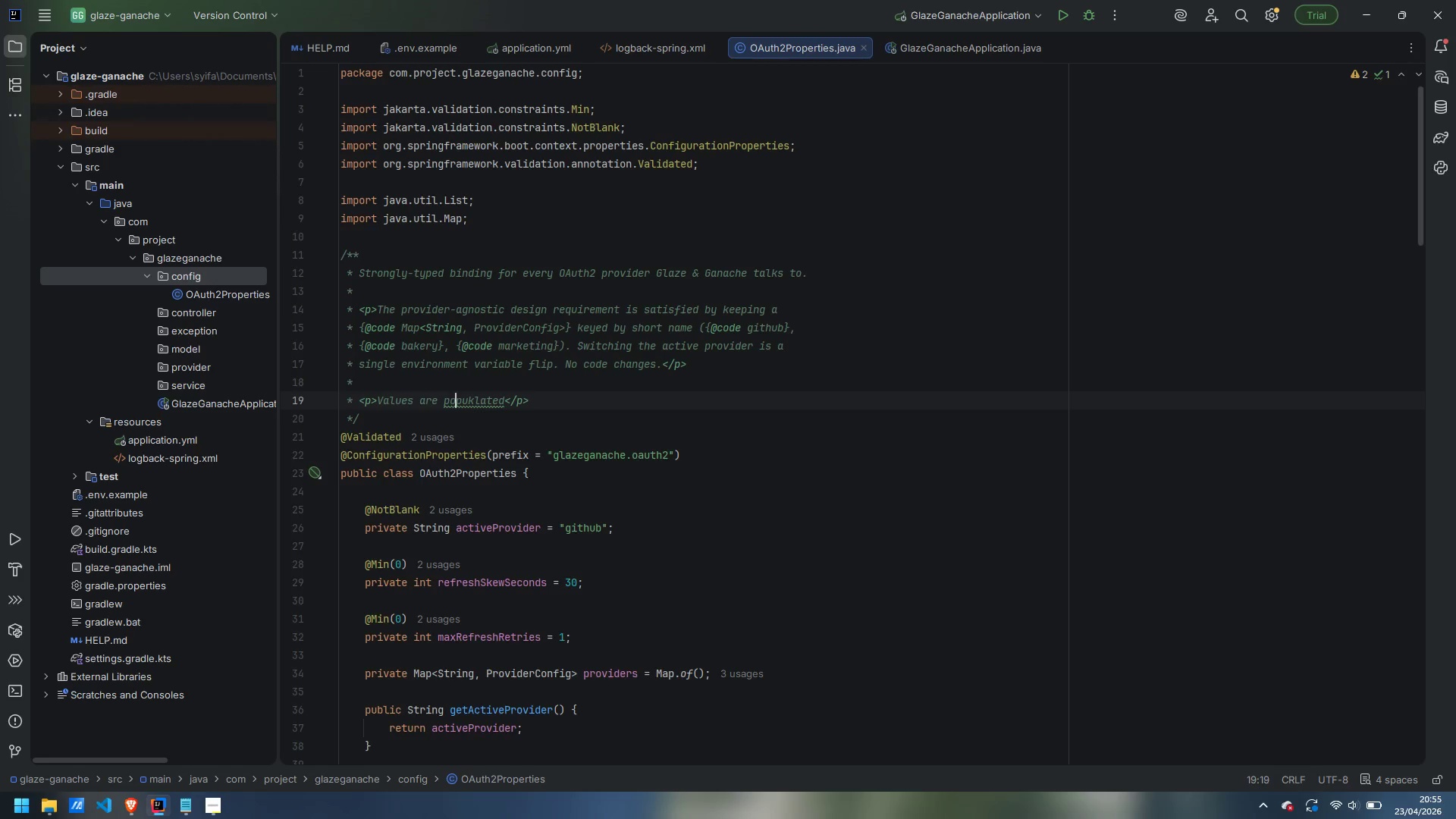 
key(ArrowRight)
 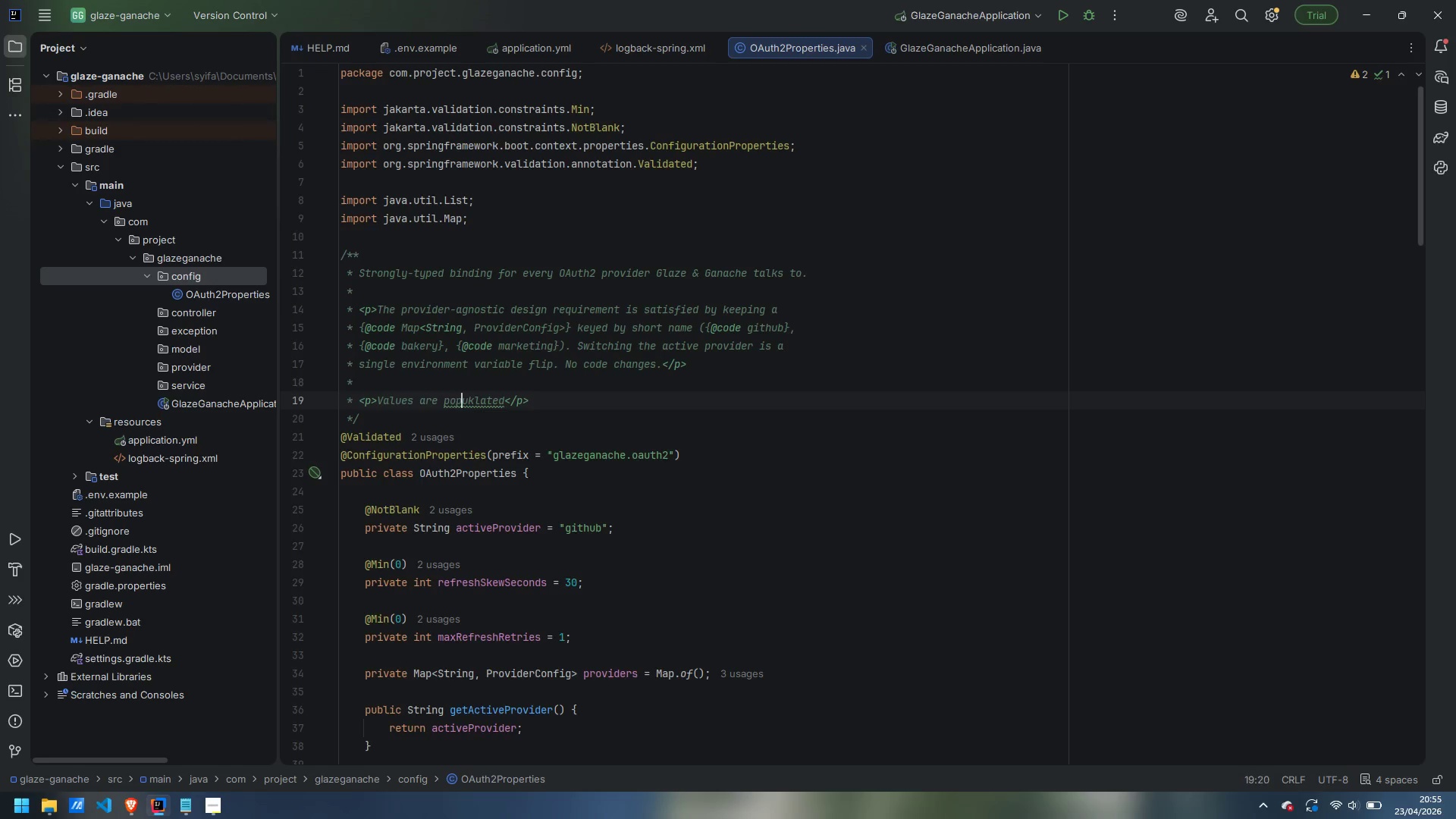 
key(ArrowRight)
 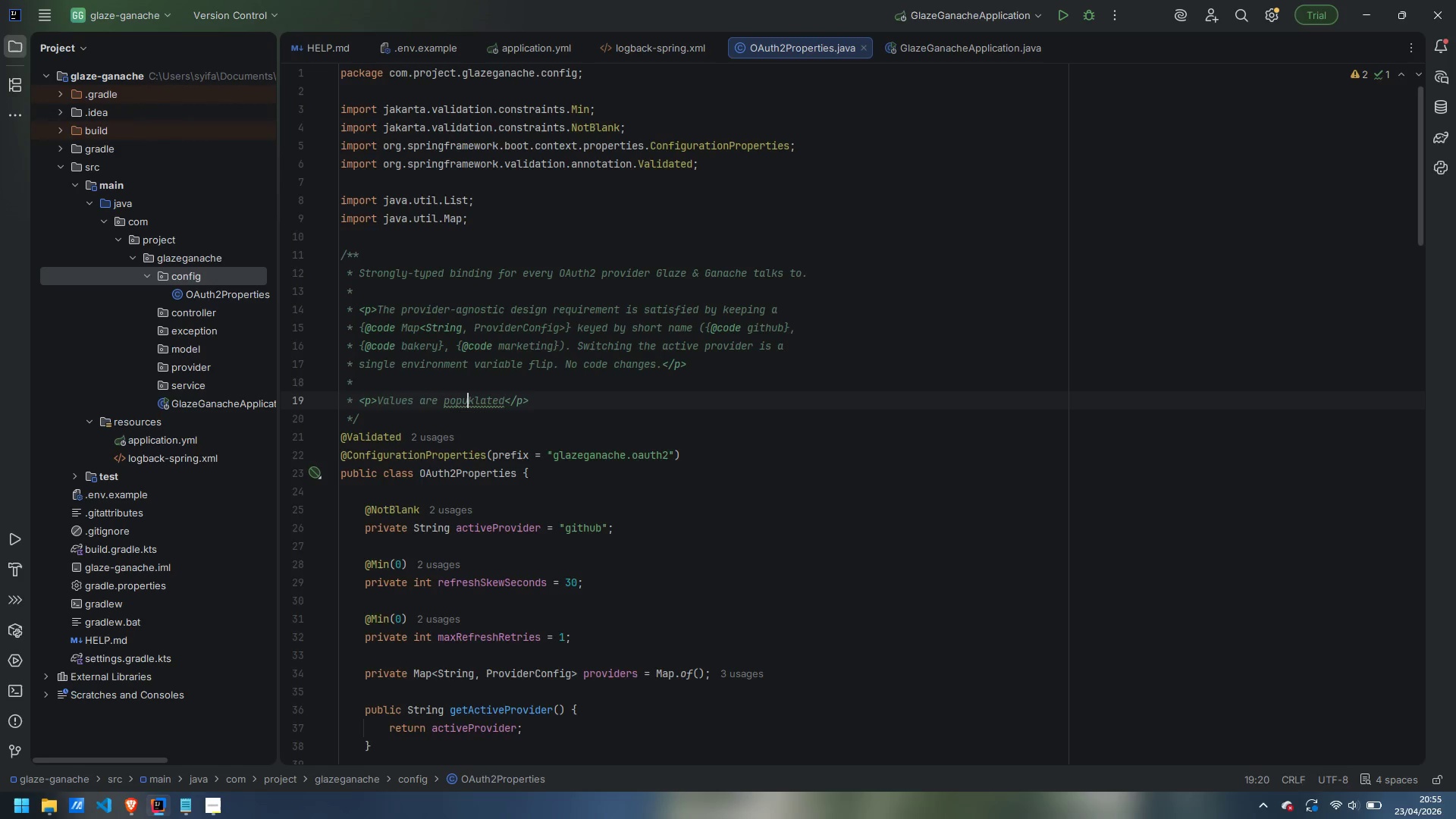 
key(ArrowRight)
 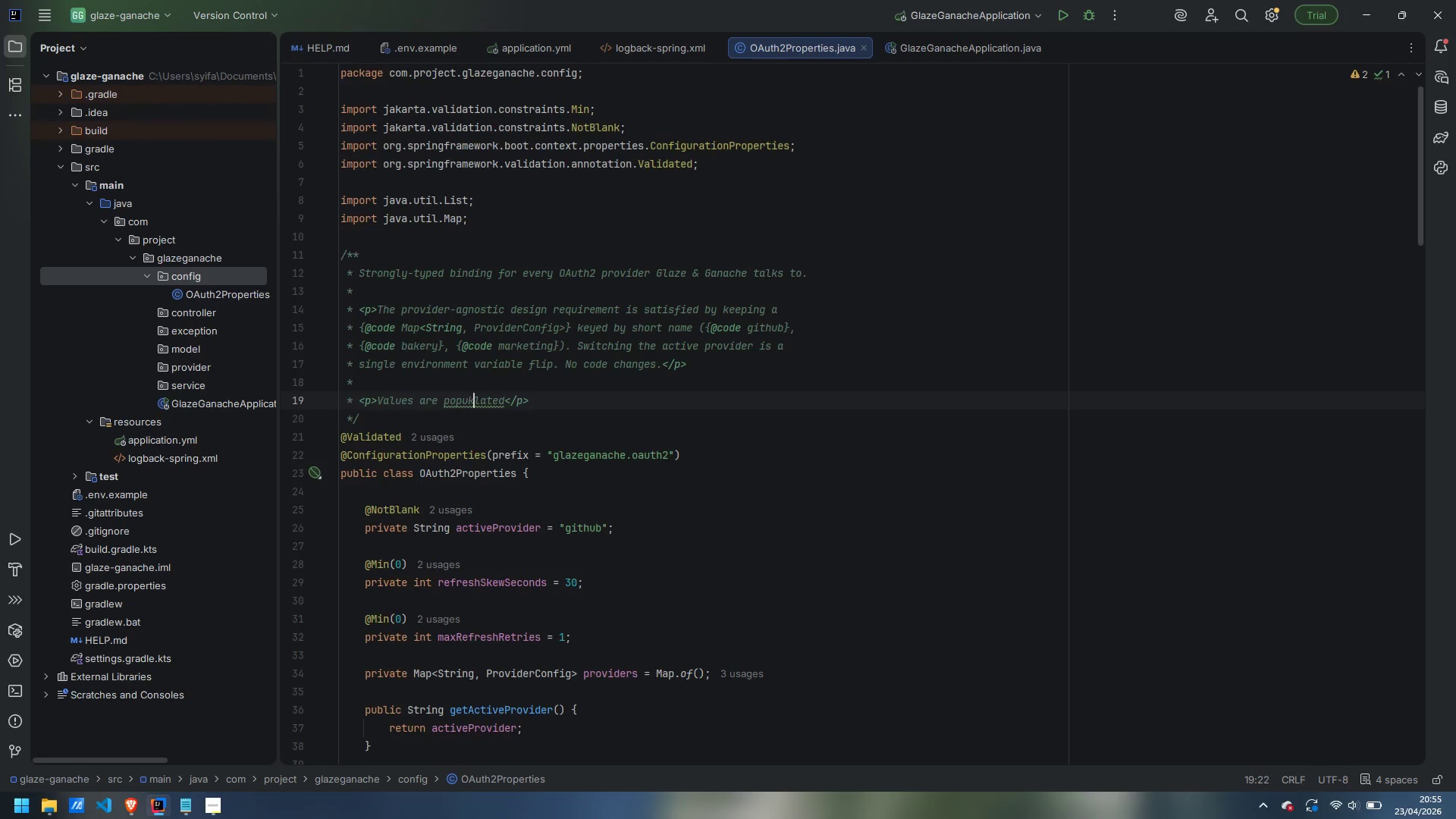 
key(ArrowRight)
 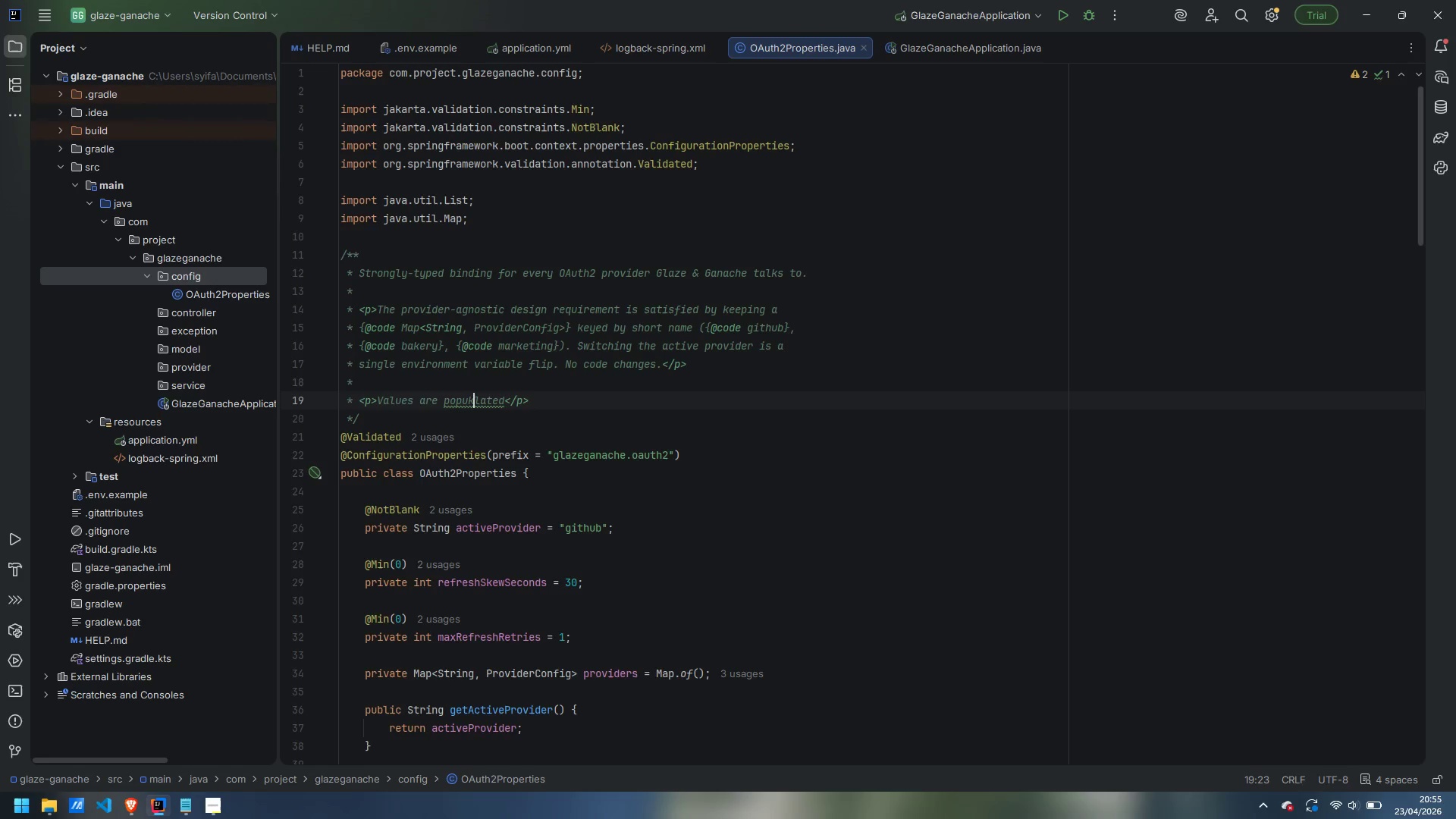 
key(Backspace)
 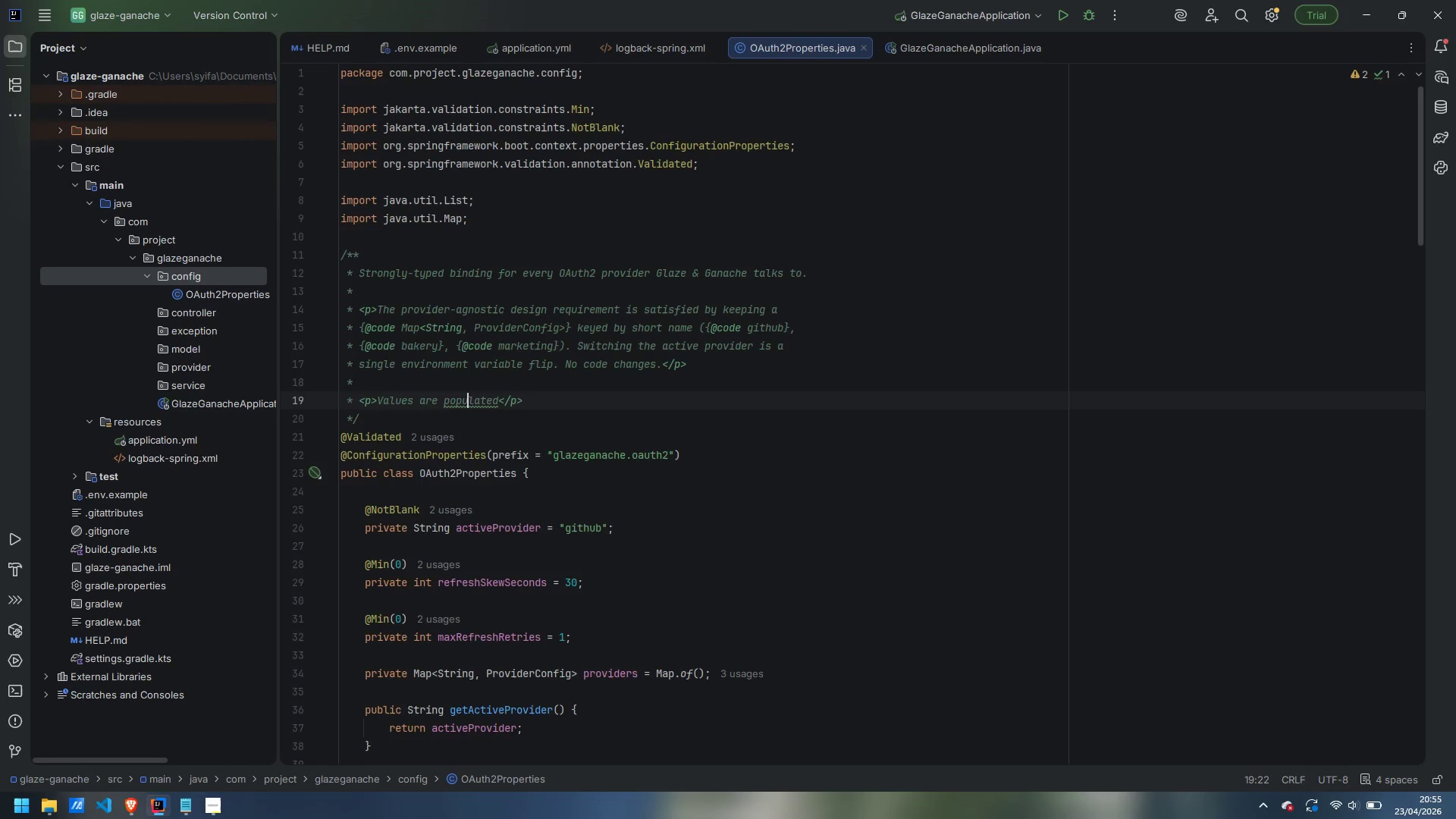 
key(Control+ControlLeft)
 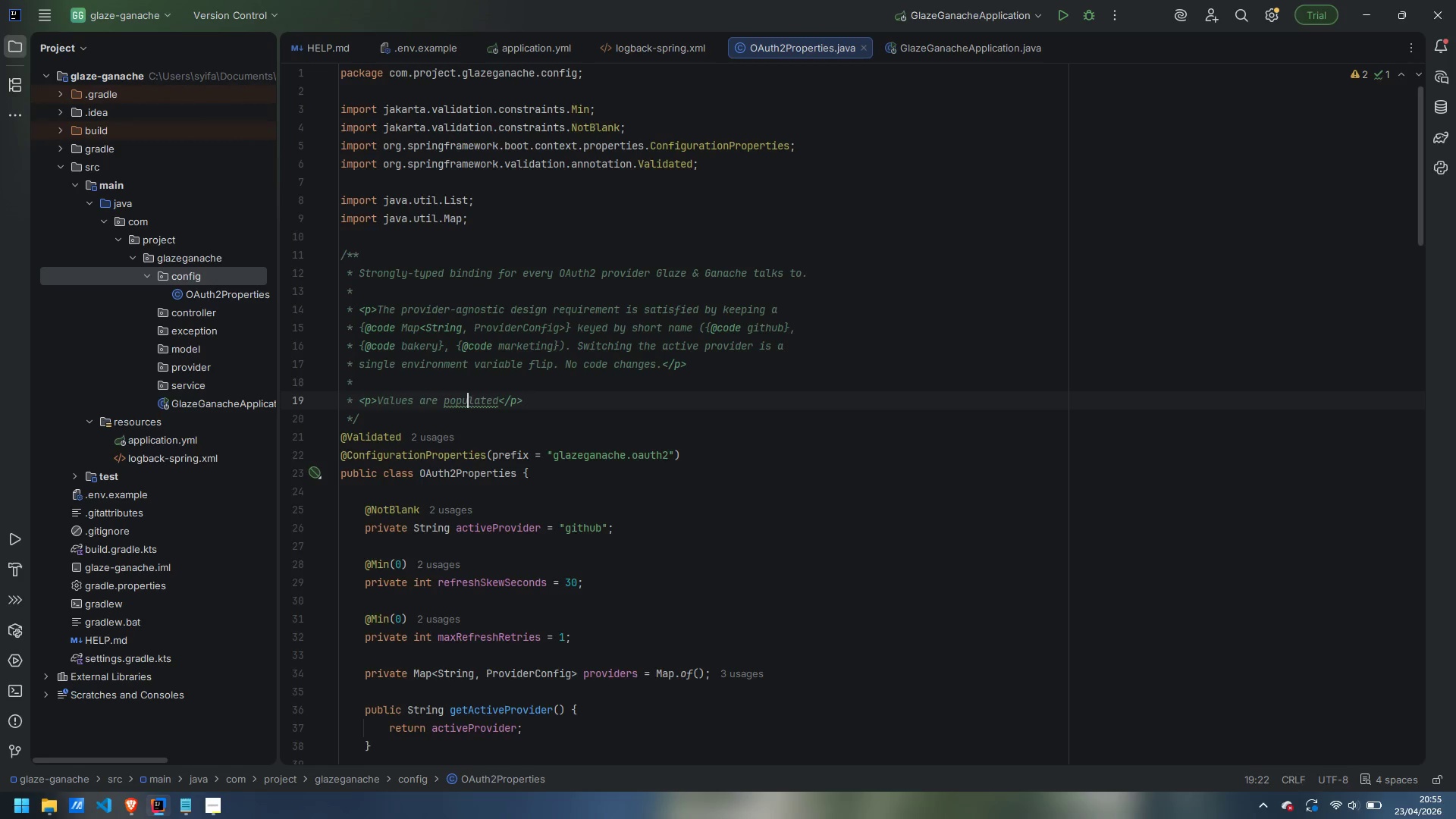 
key(Control+ArrowRight)
 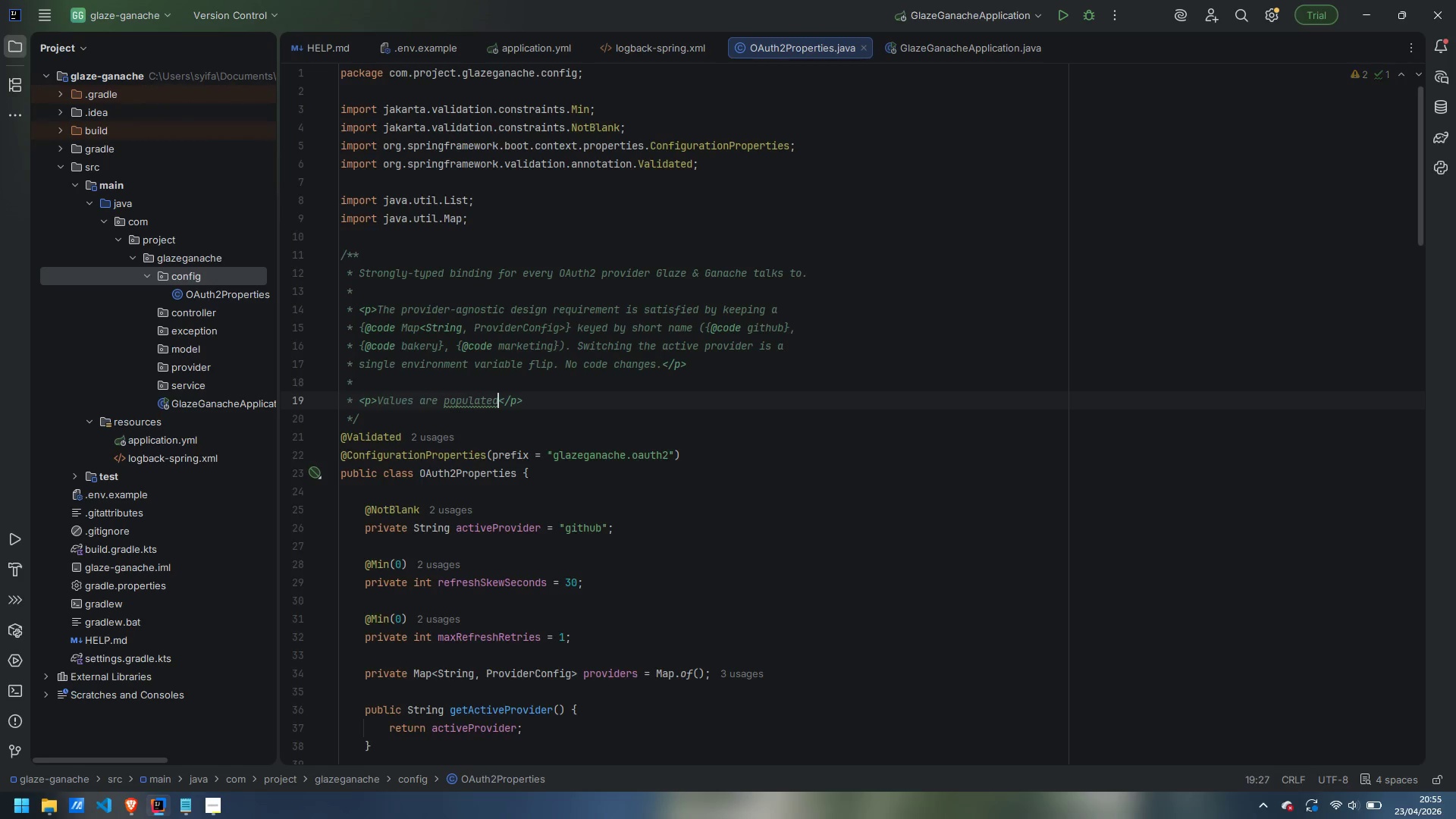 
type( from {@code application.yml)
 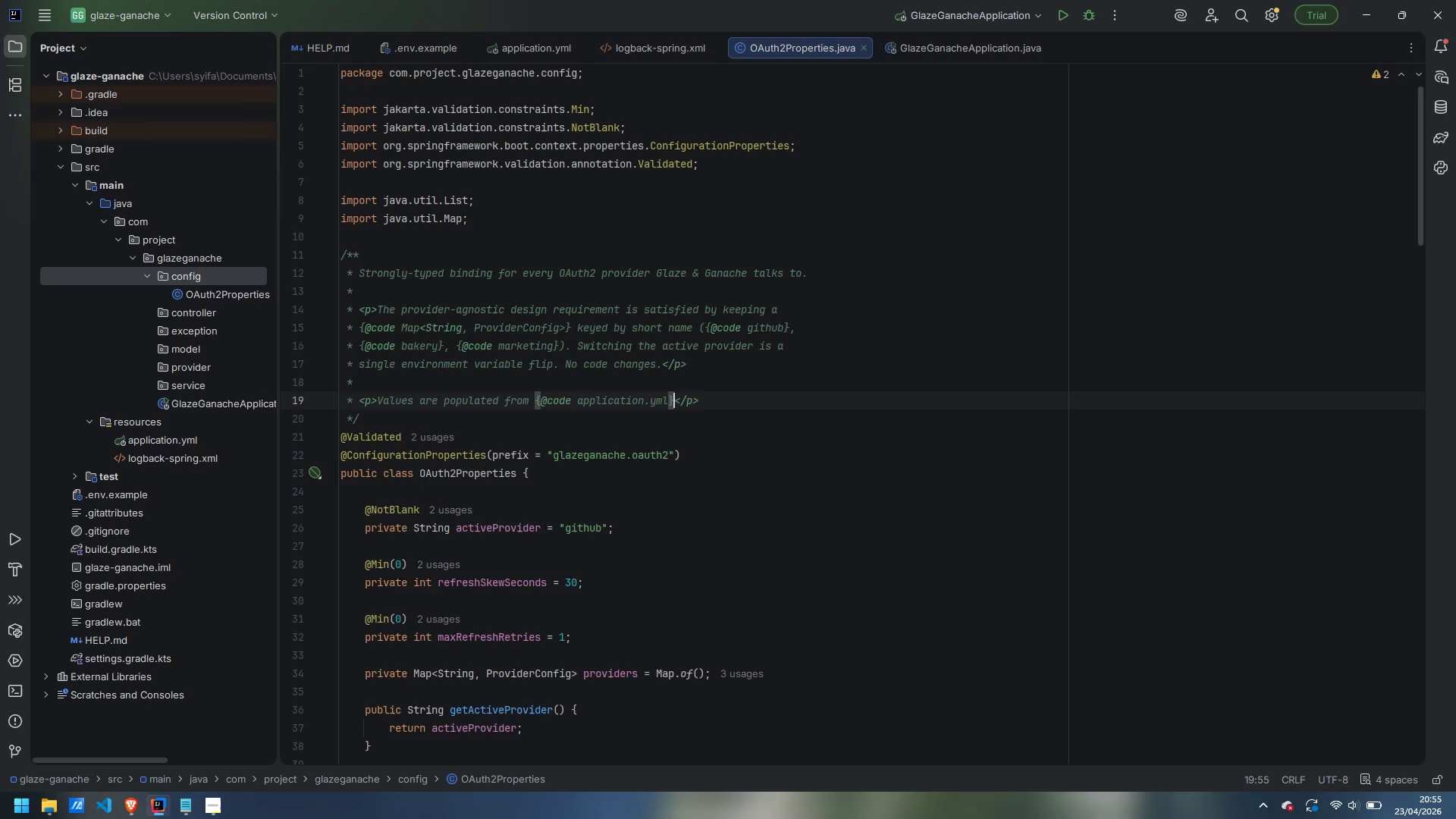 
 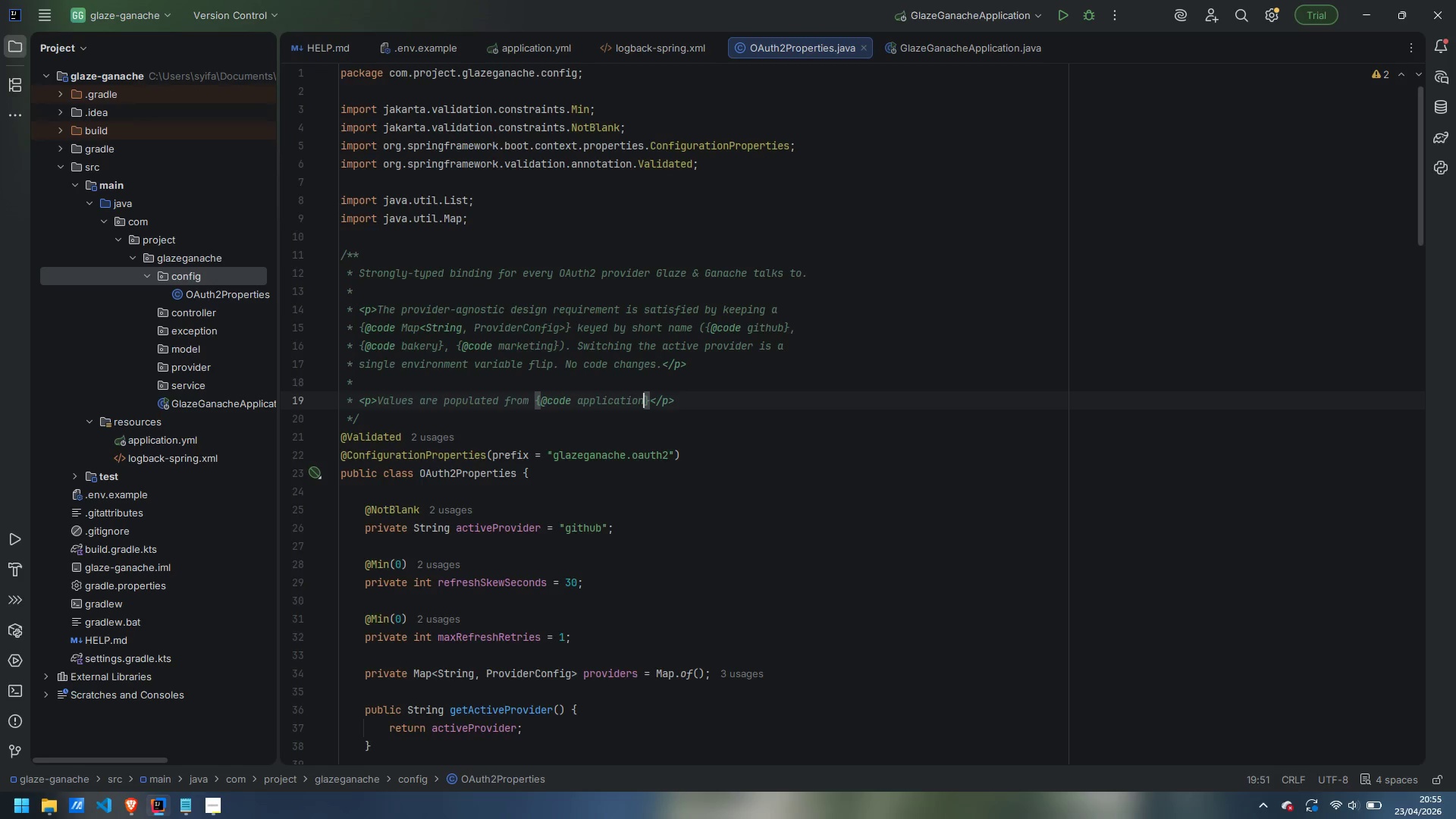 
key(ArrowRight)
 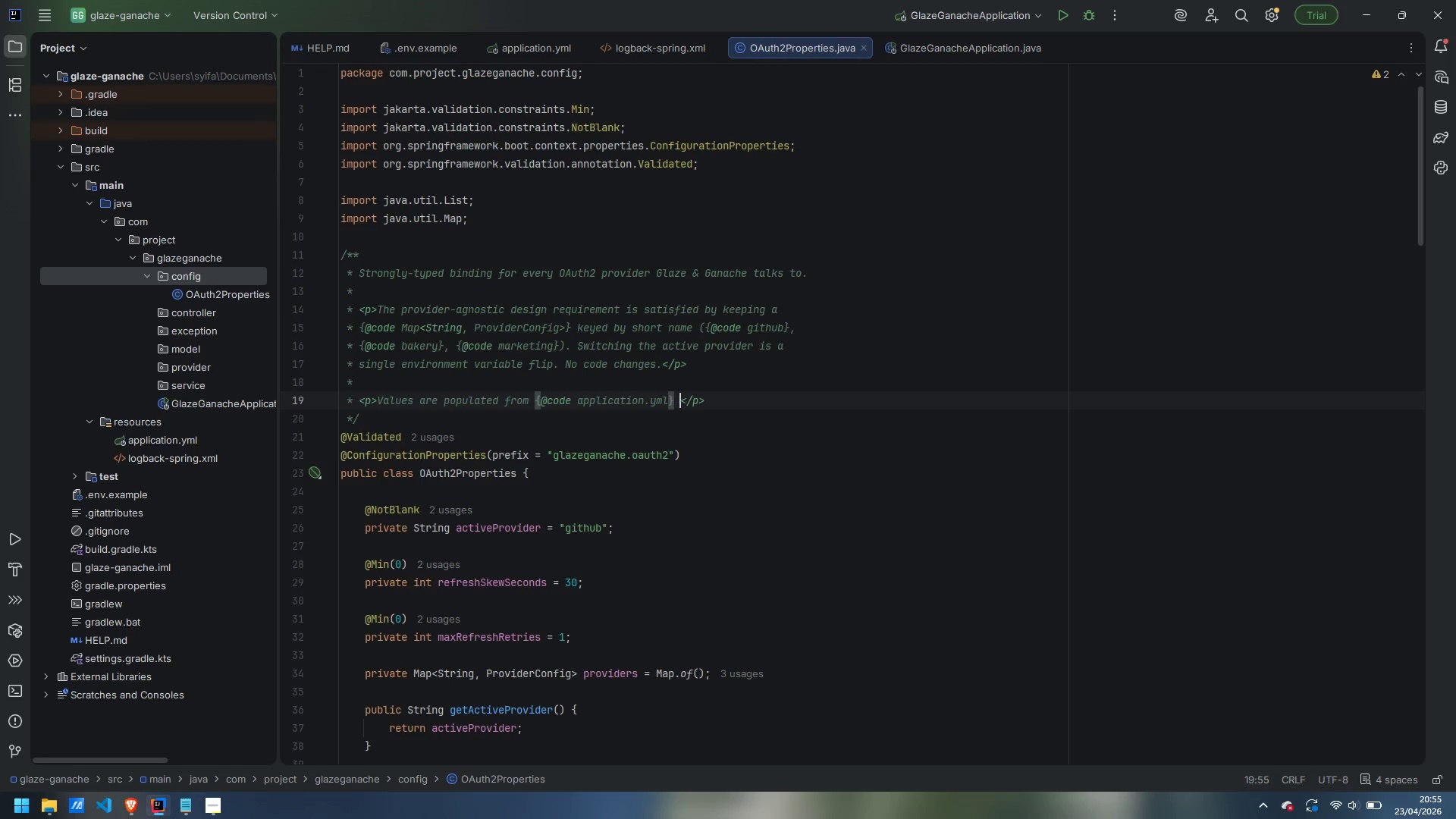 
type( )
key(Backspace)
type(, which itself reads)
 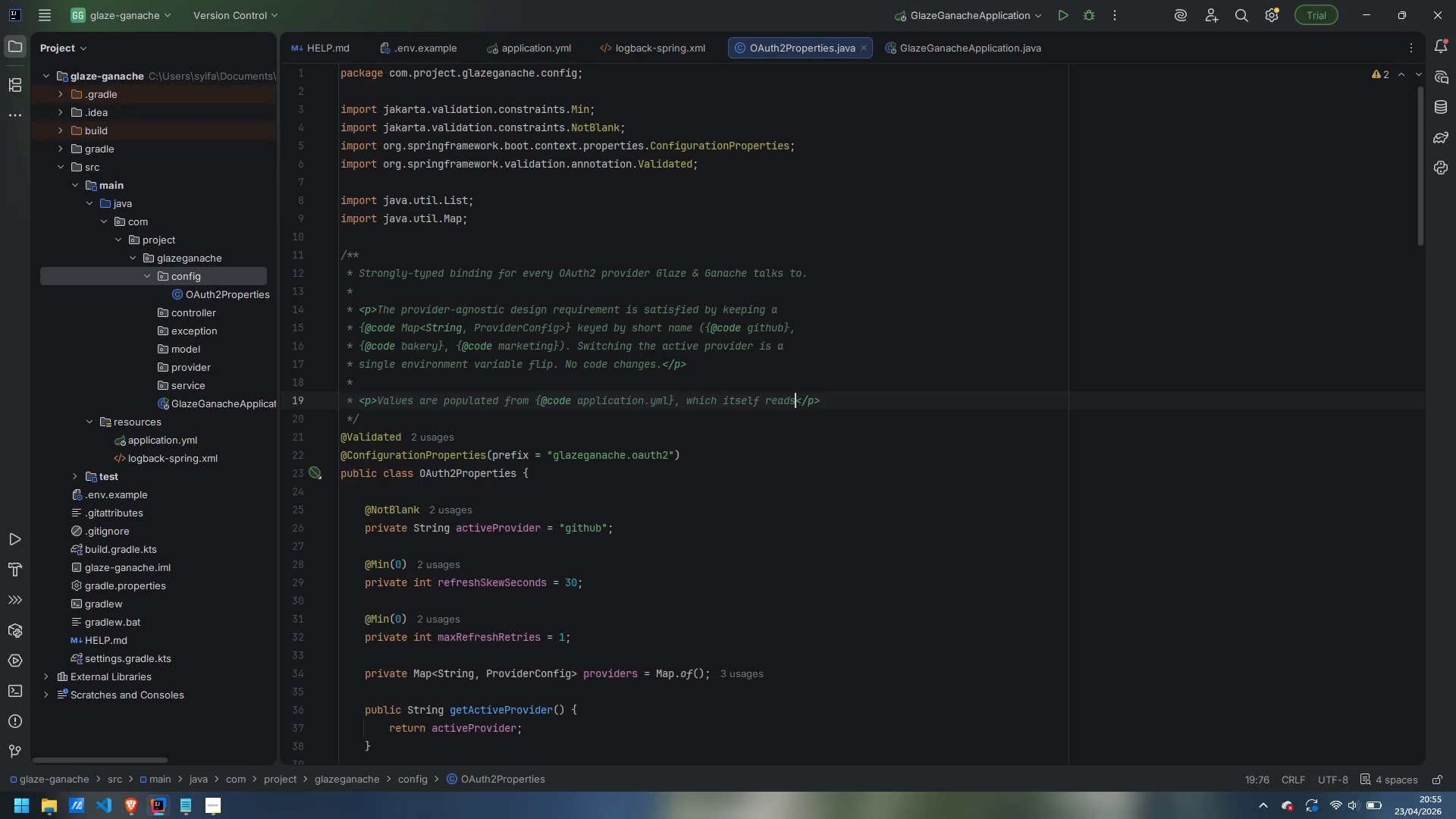 
key(Enter)
 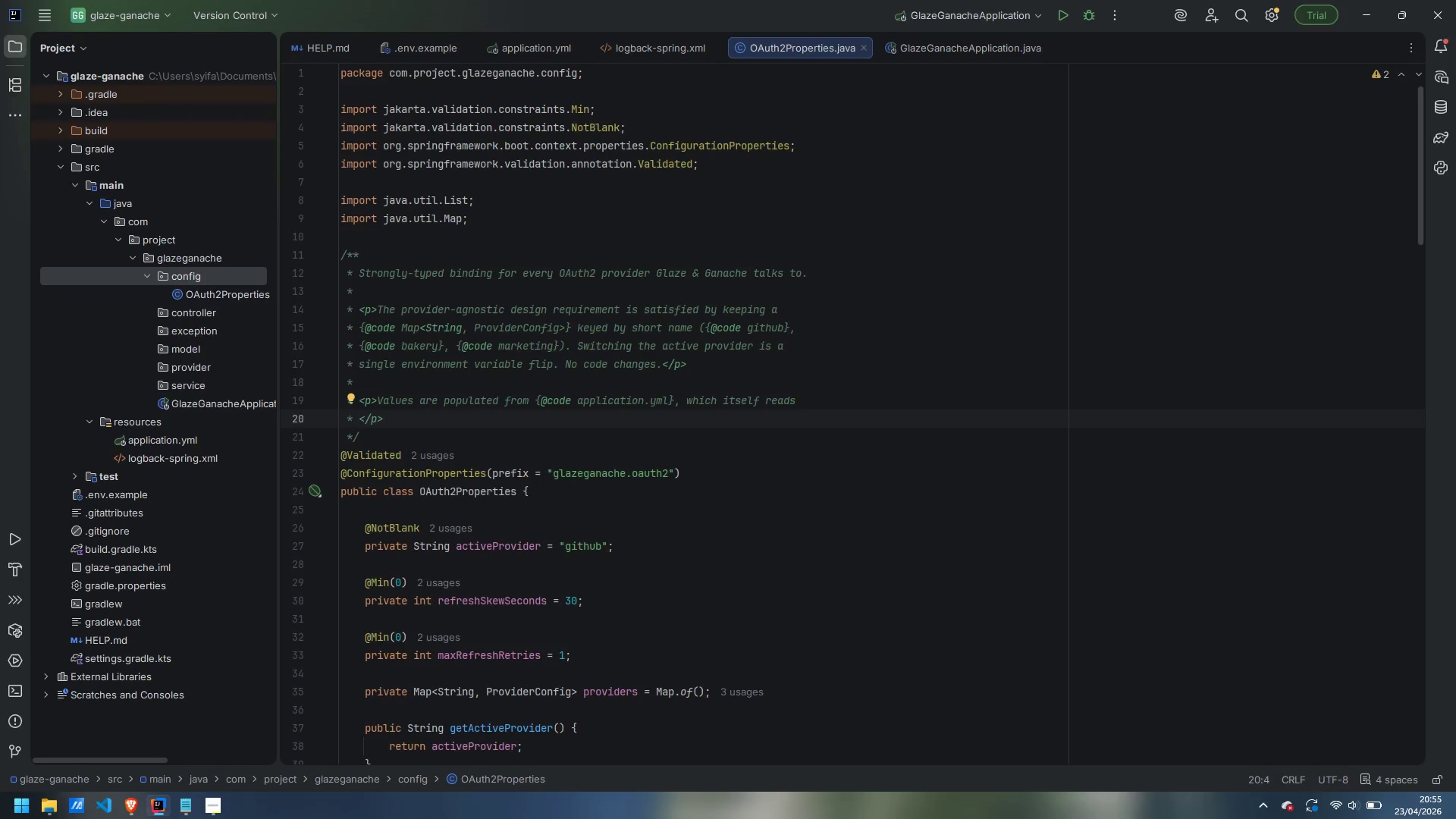 
type(environment variables (include)
key(Backspace)
type(ing those supplied via an InteliJ)
 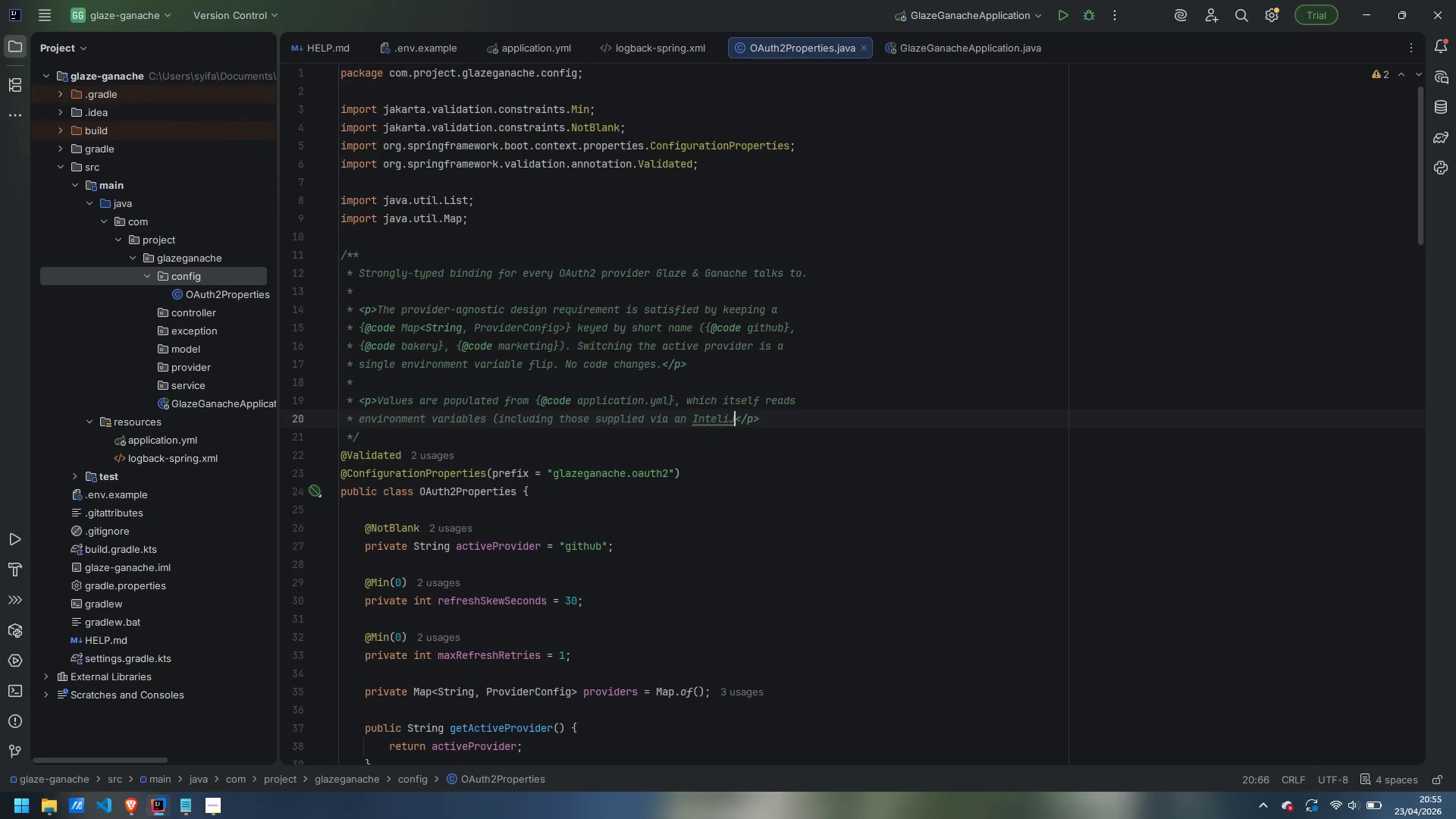 
key(ArrowLeft)
 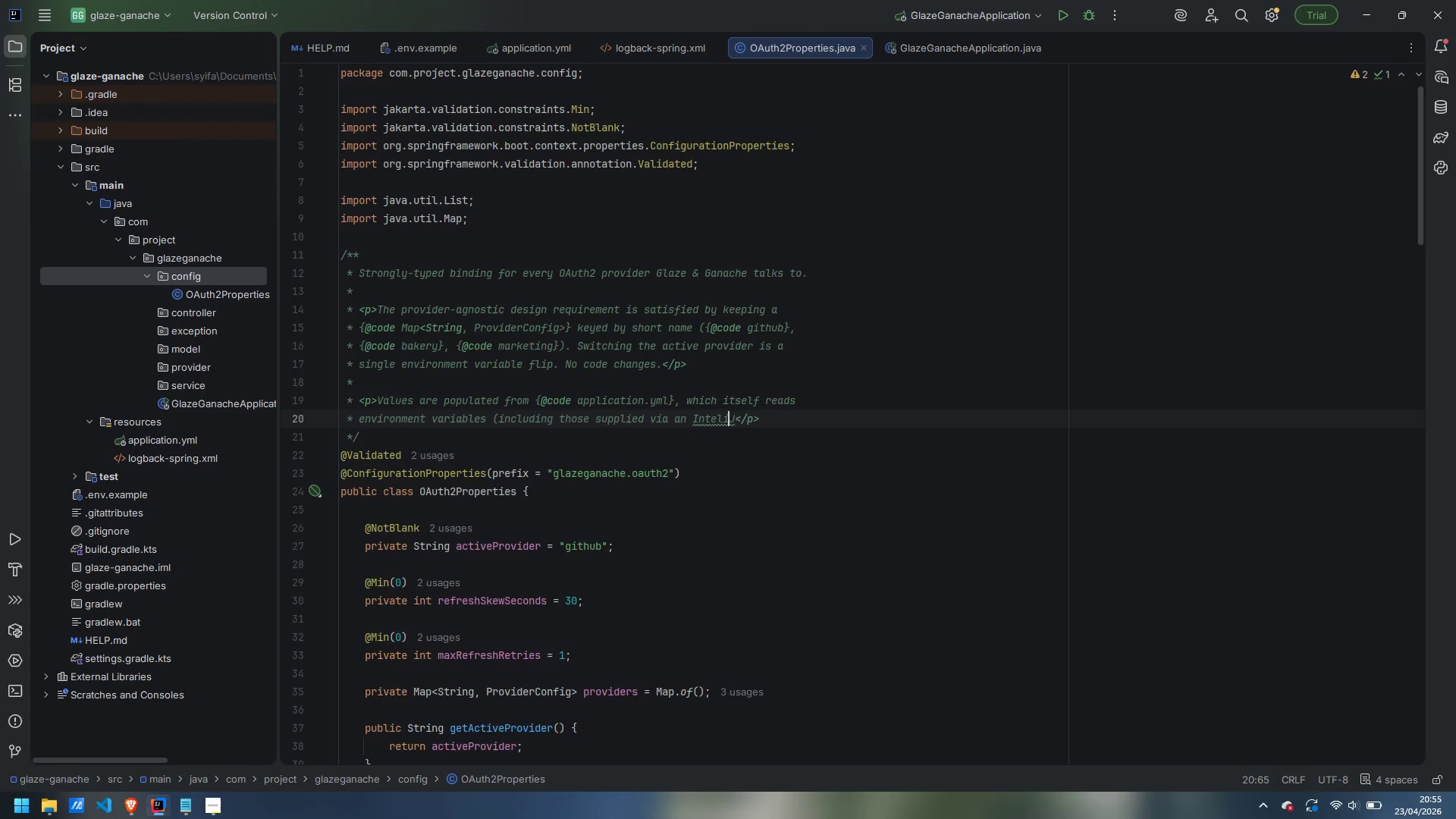 
key(ArrowLeft)
 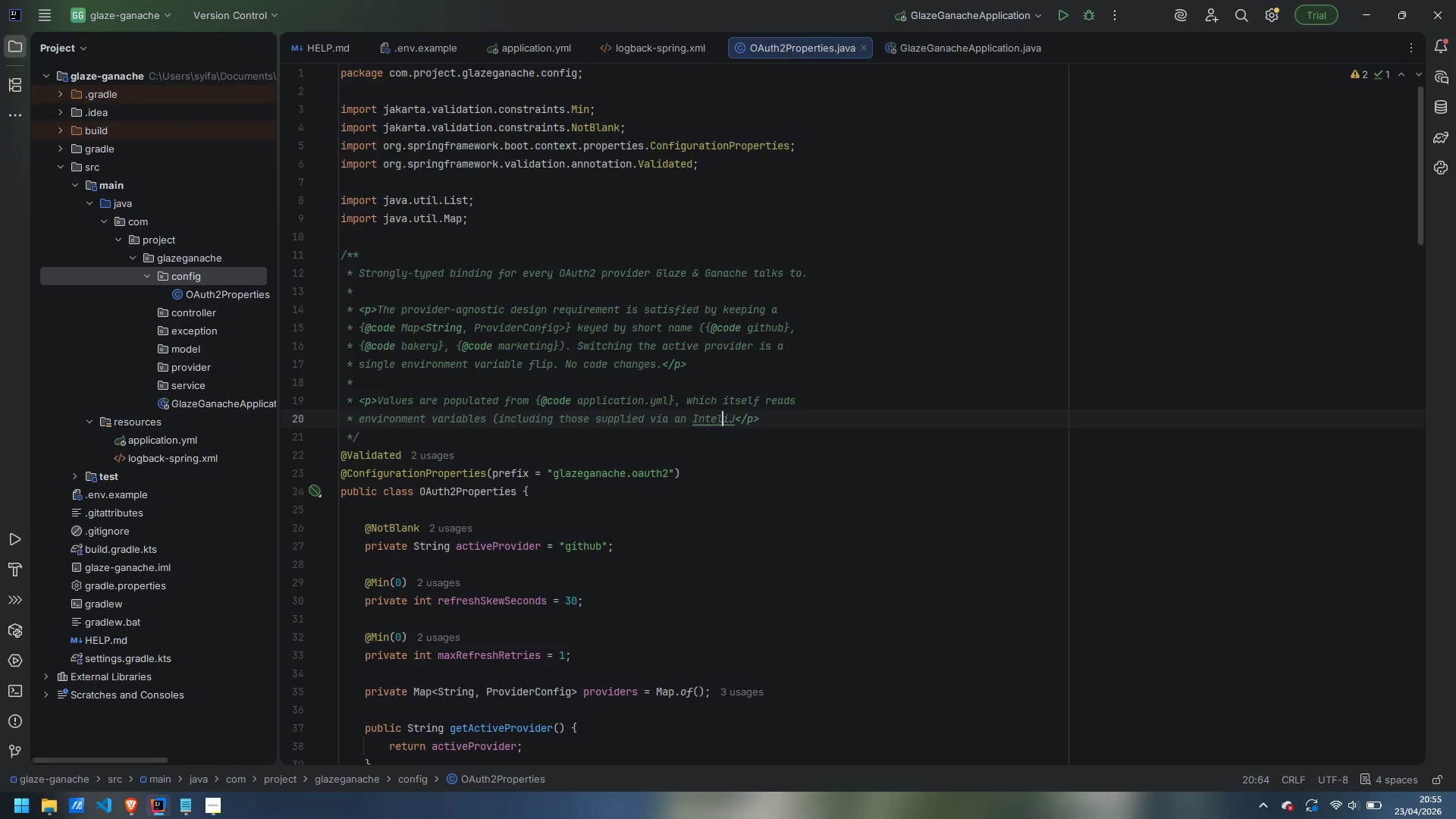 
key(L)
 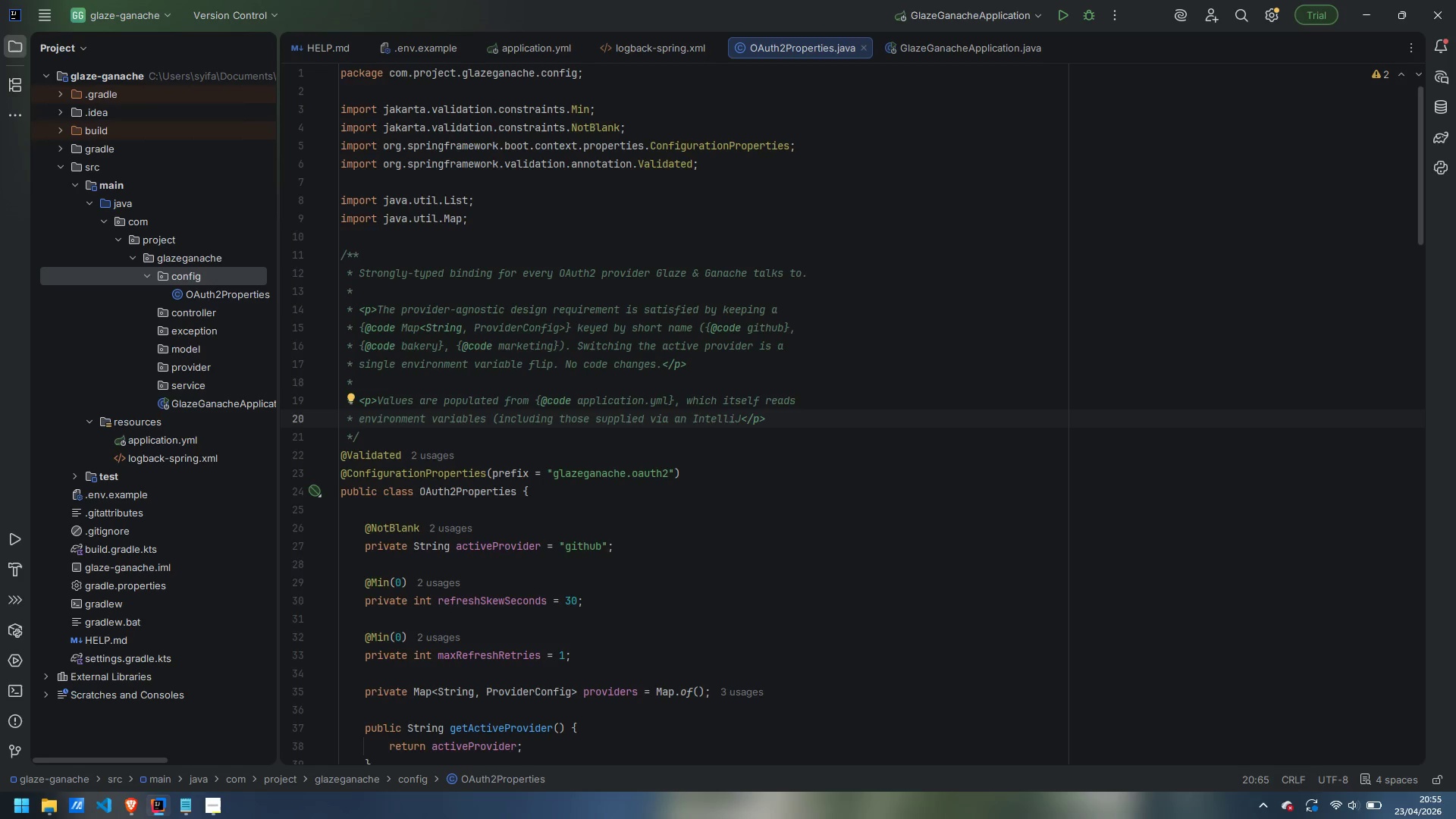 
key(ArrowRight)
 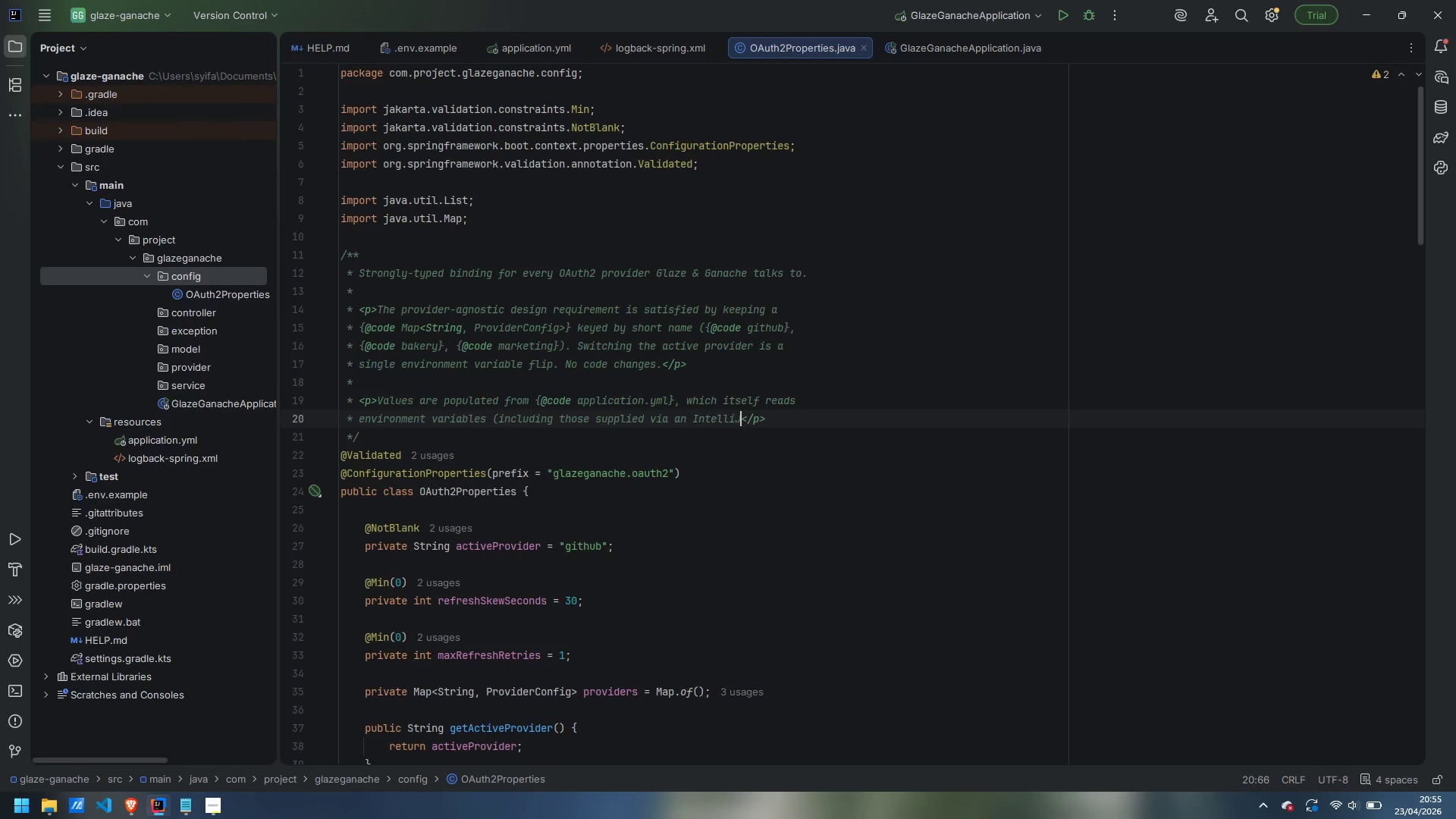 
key(ArrowRight)
 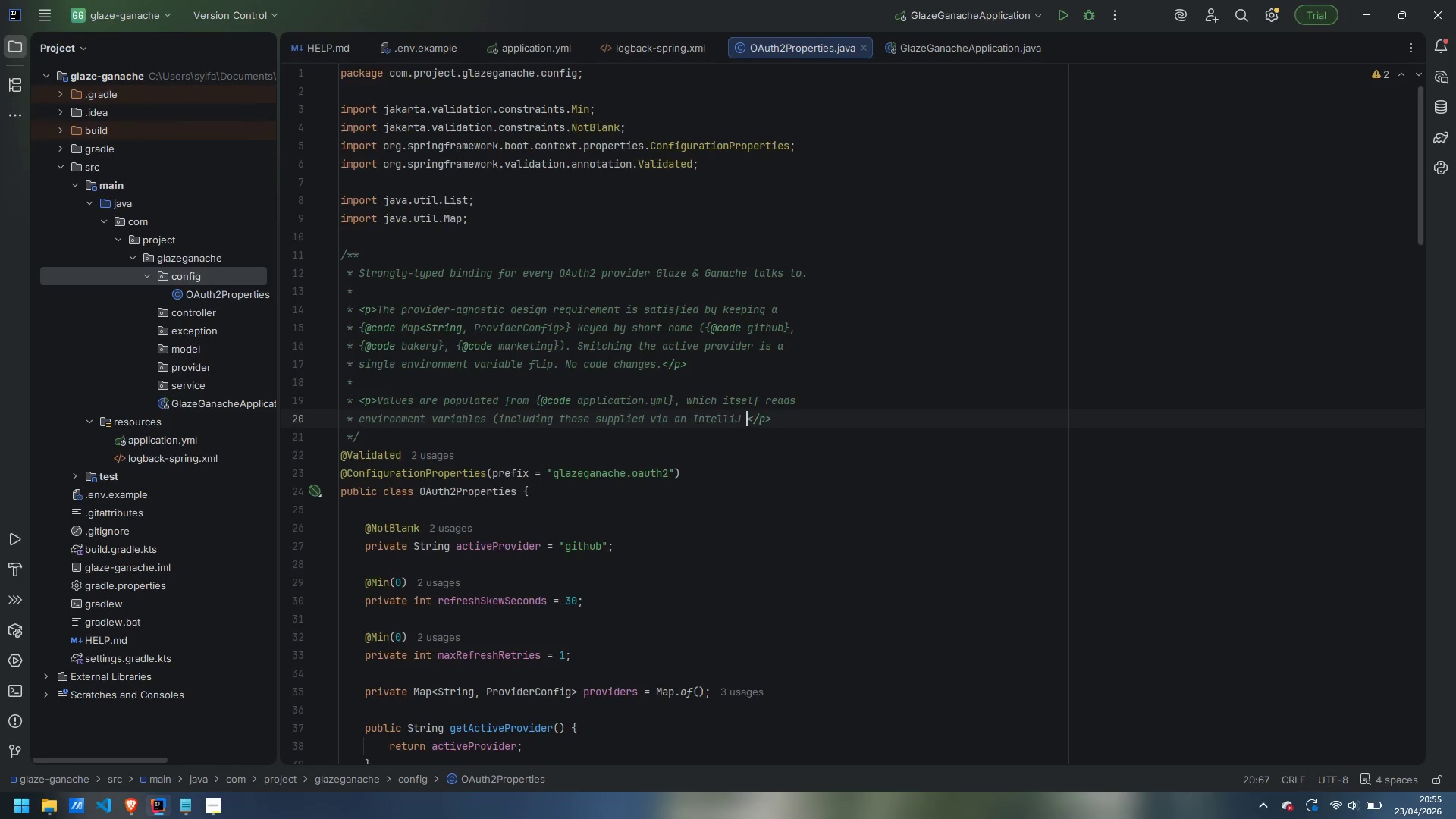 
type( {@code .env)
 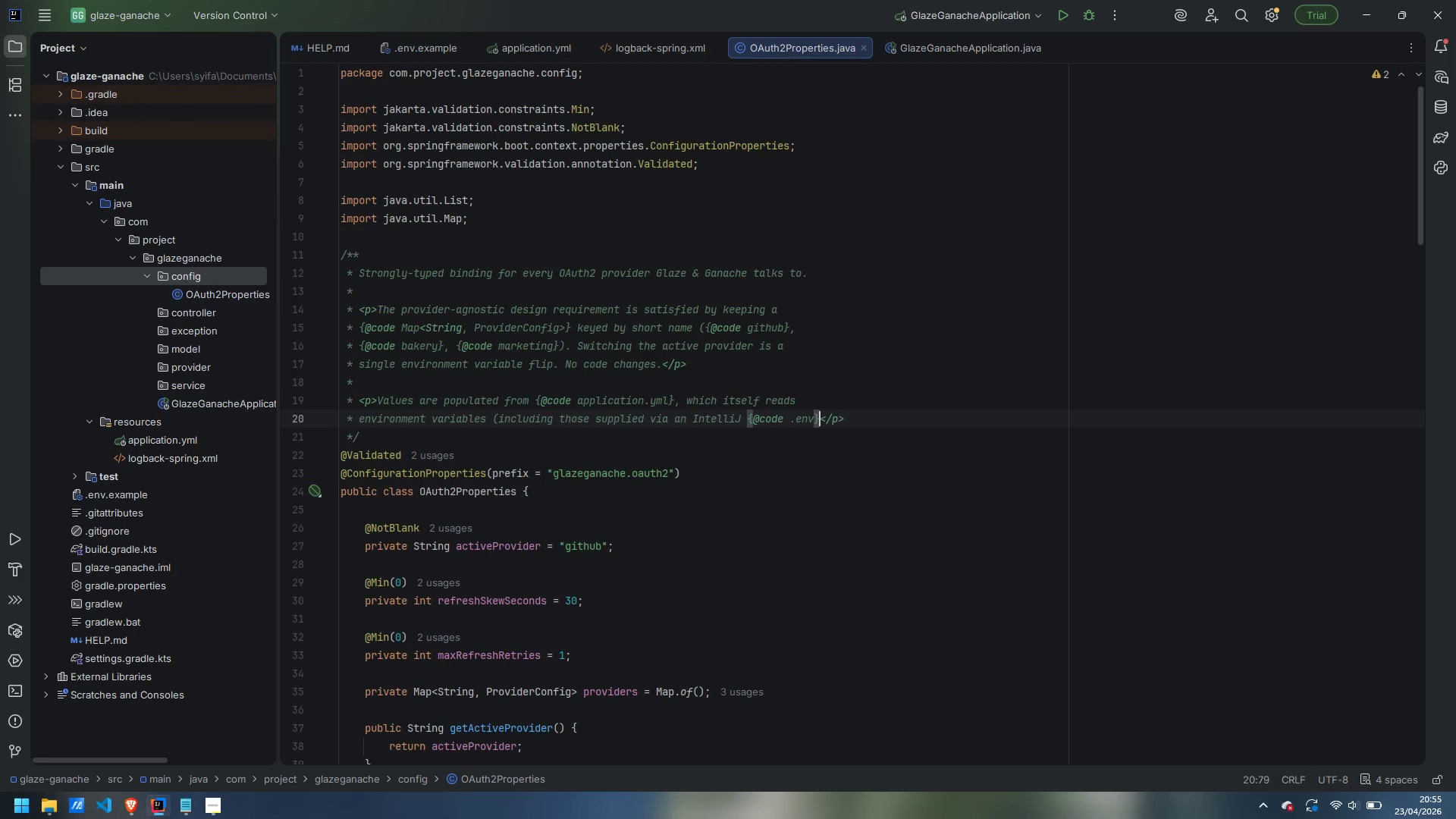 
 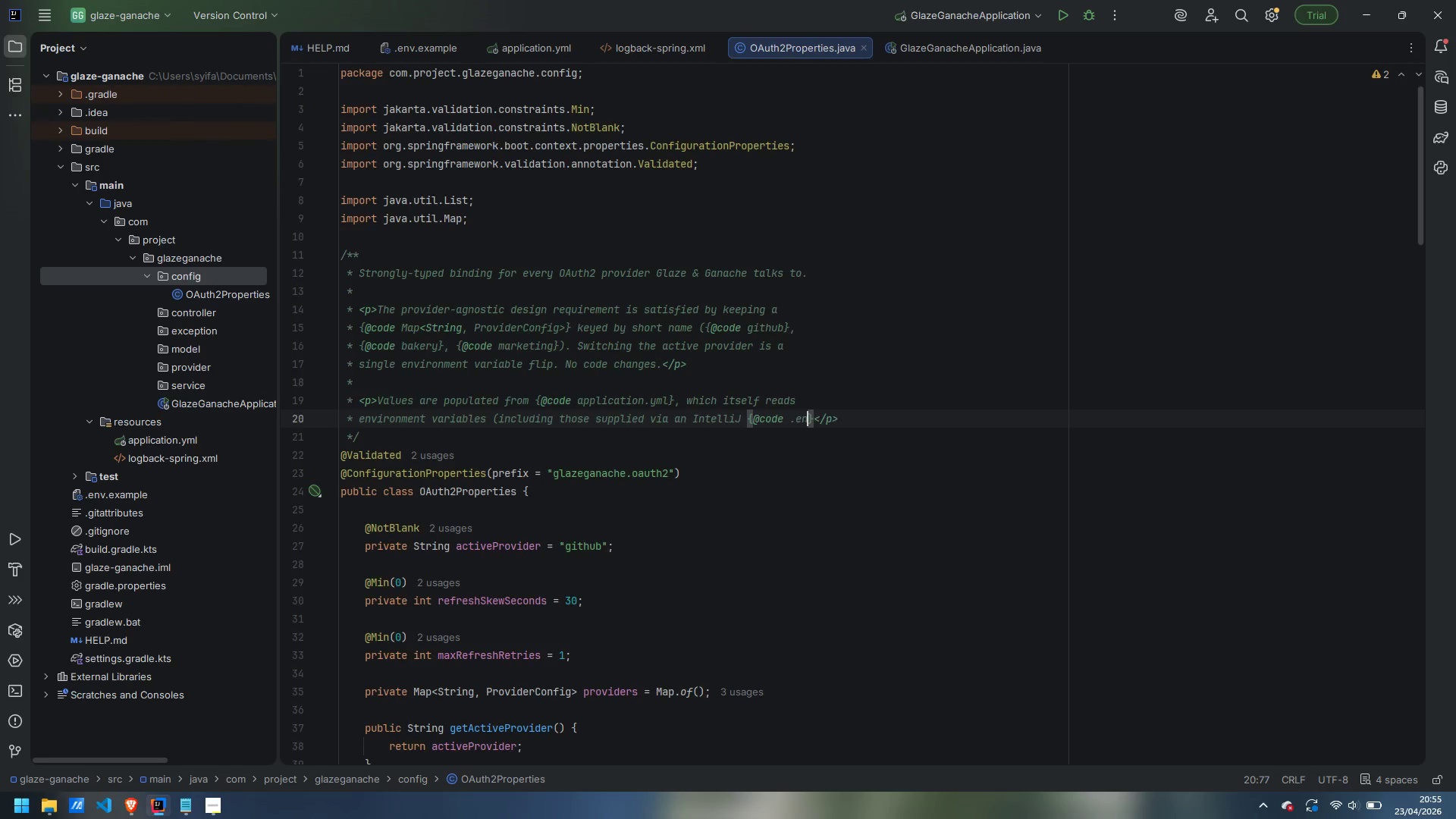 
key(ArrowRight)
 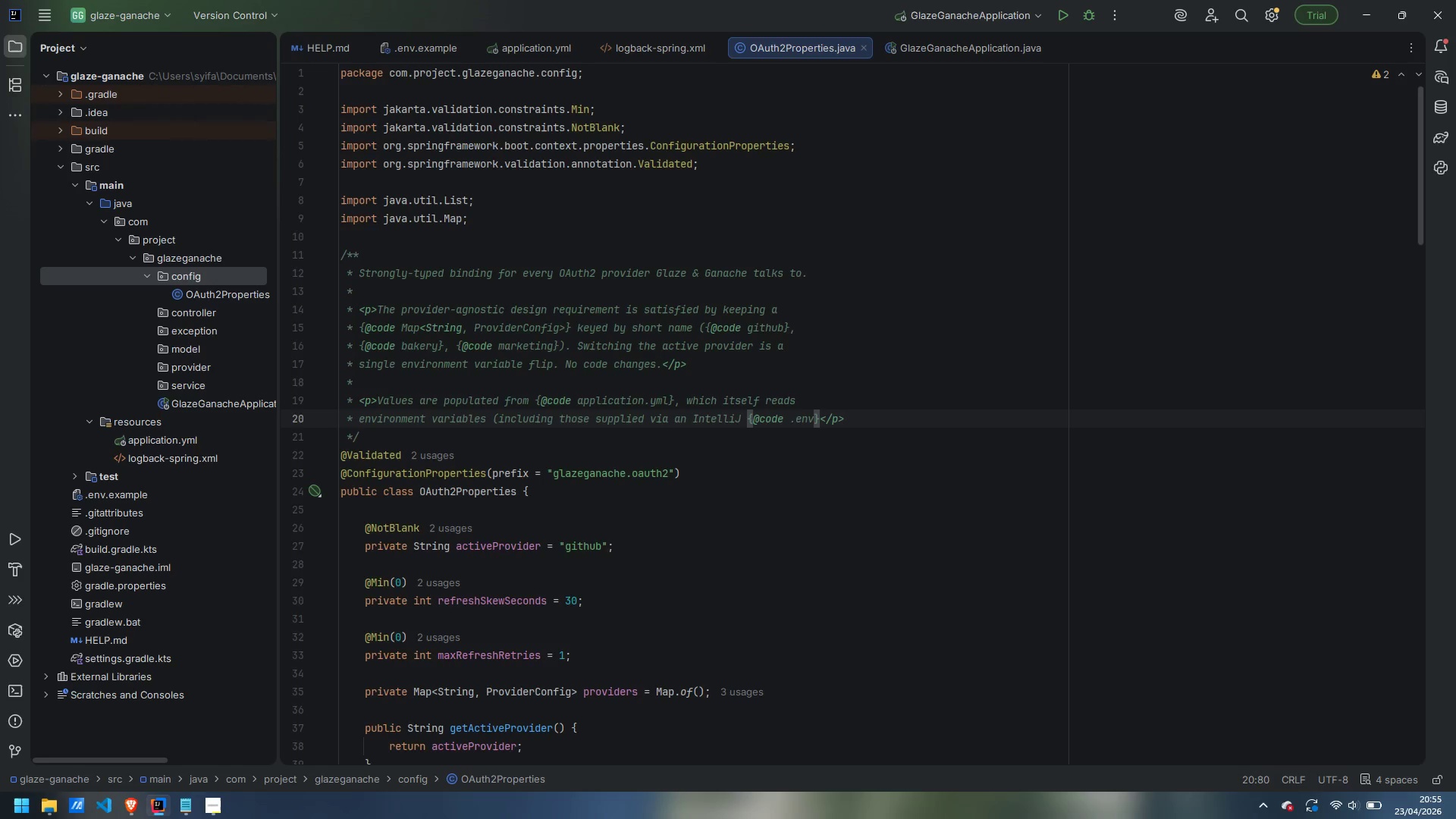 
key(Enter)
 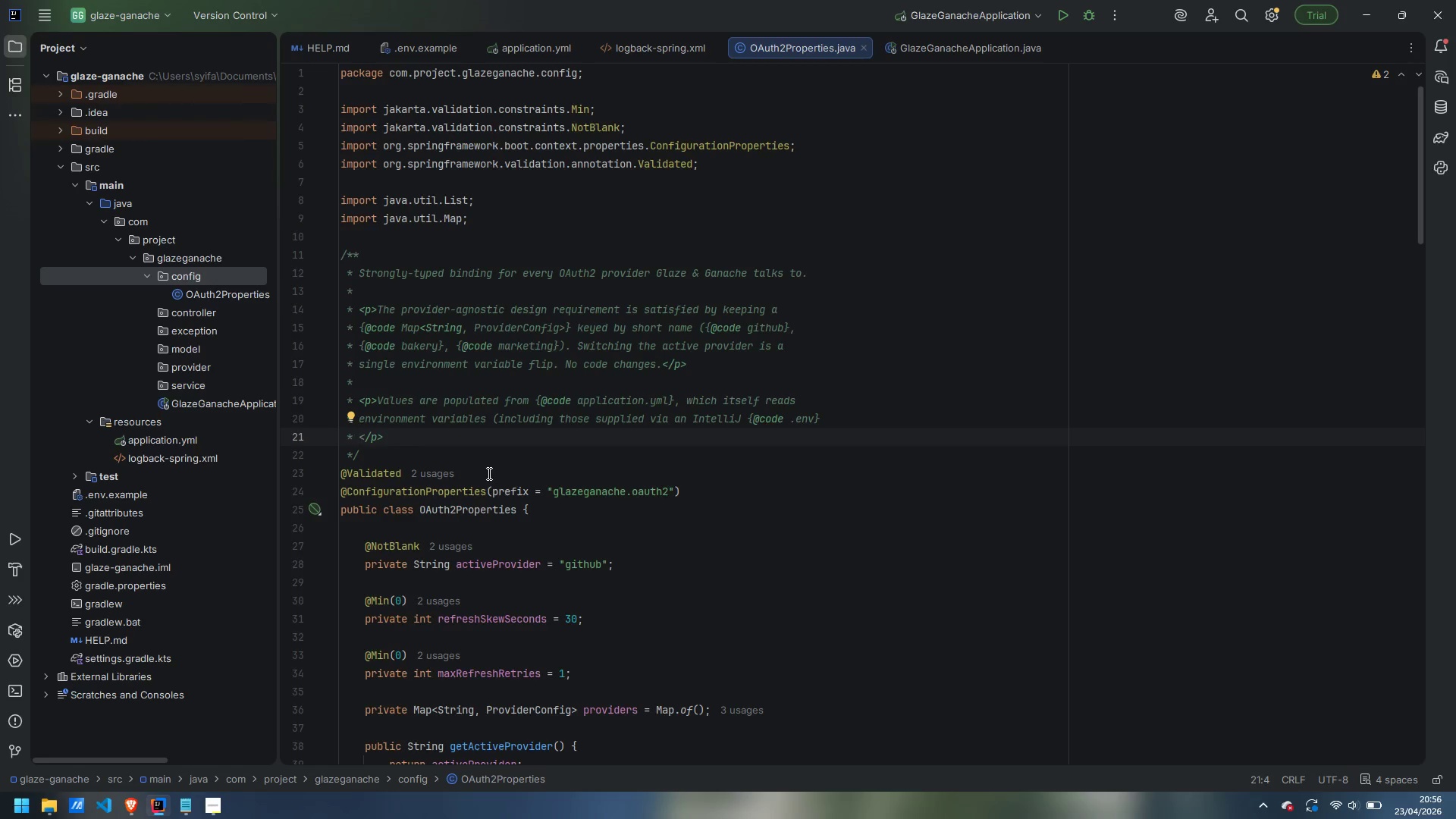 
wait(5.56)
 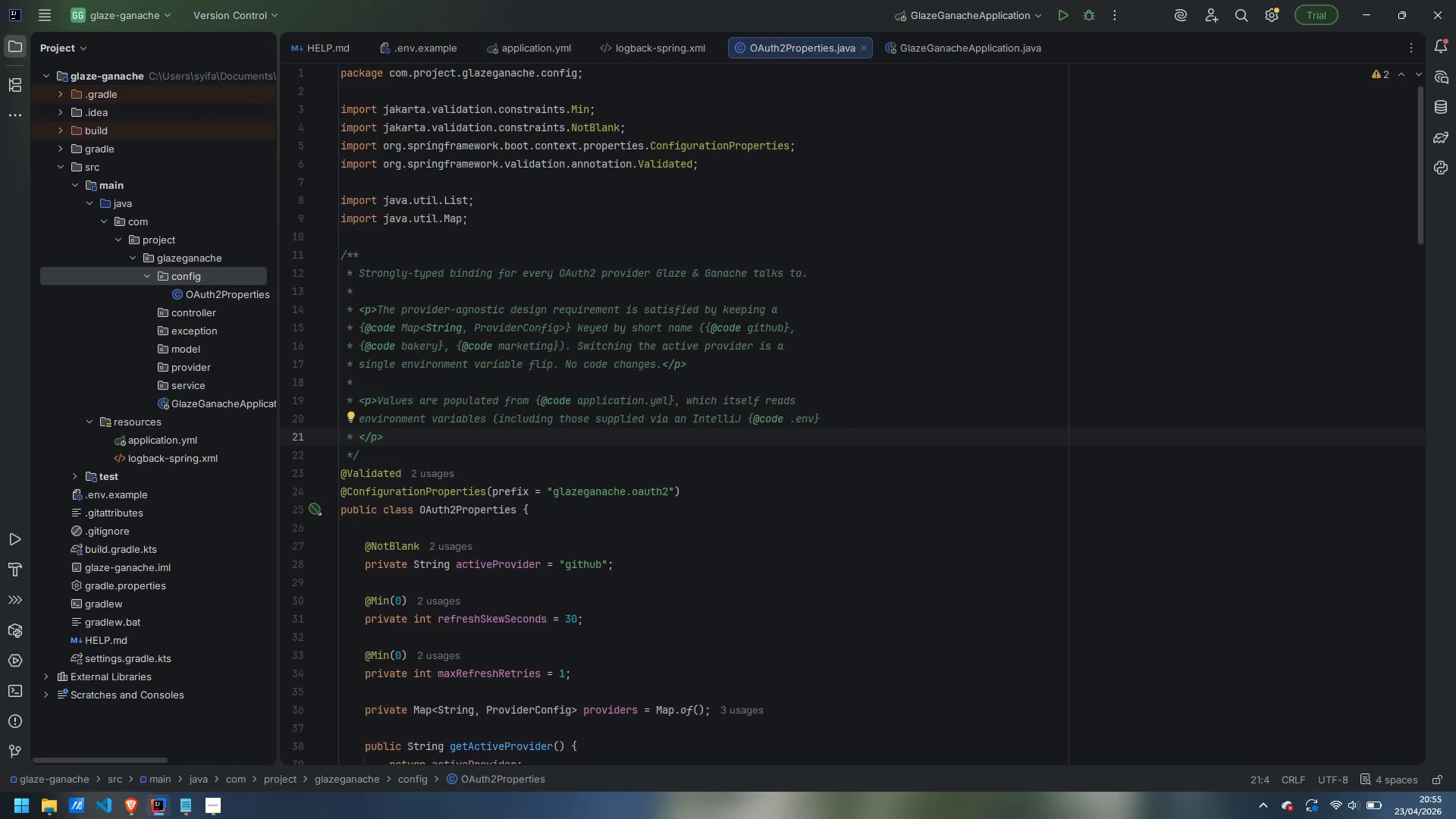 
type(files))
 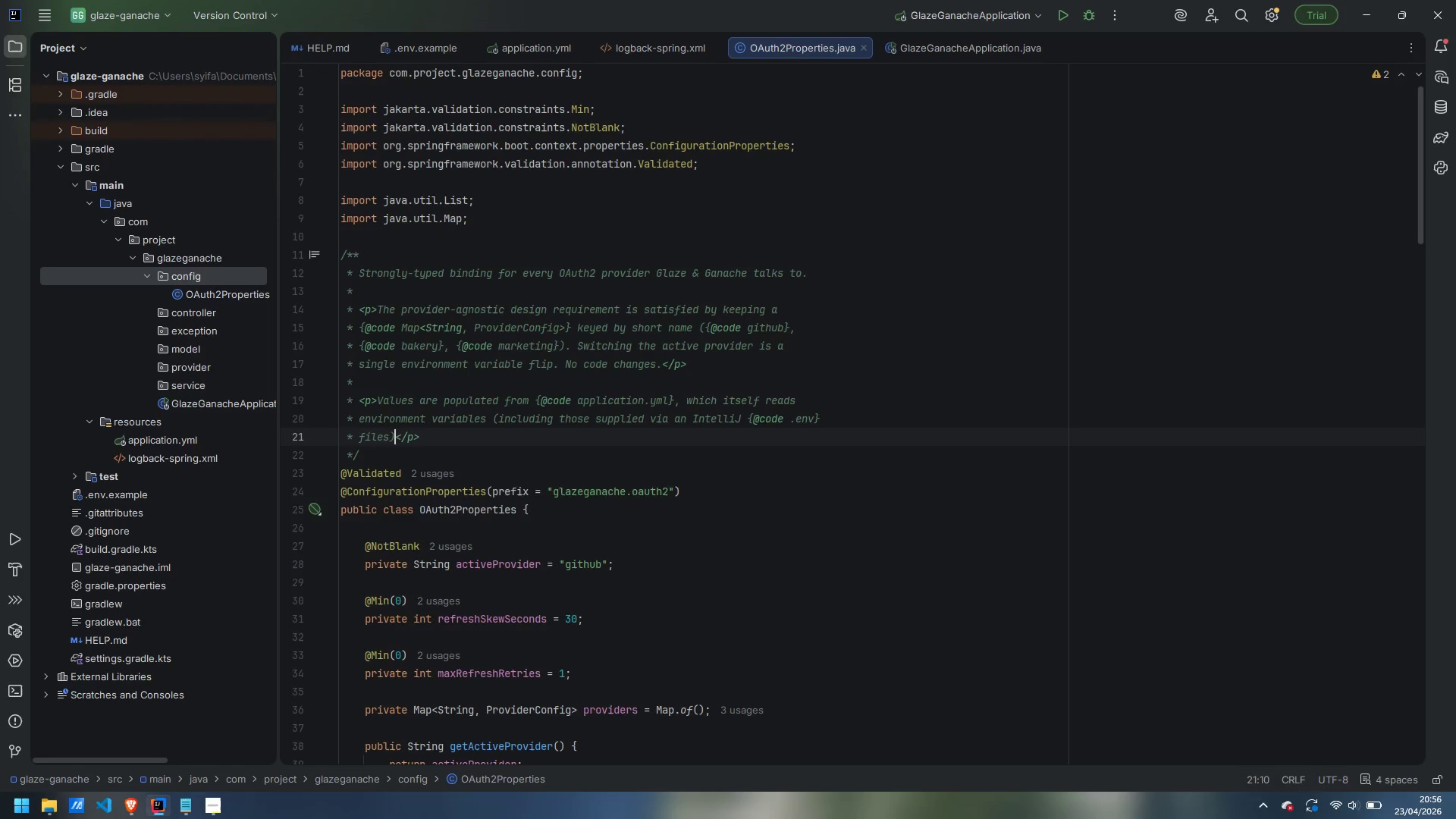 
key(ArrowLeft)
 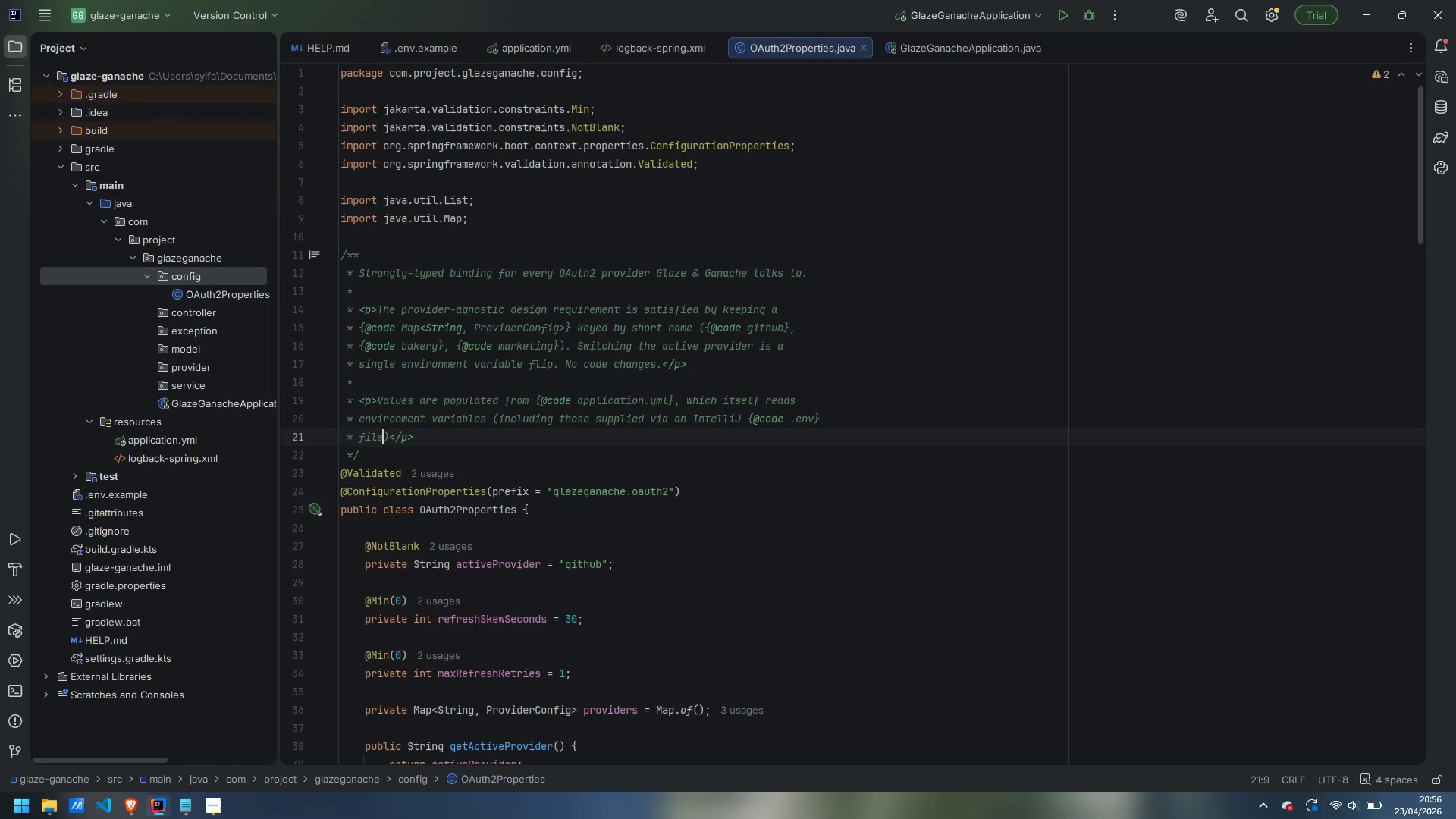 
key(Backspace)
 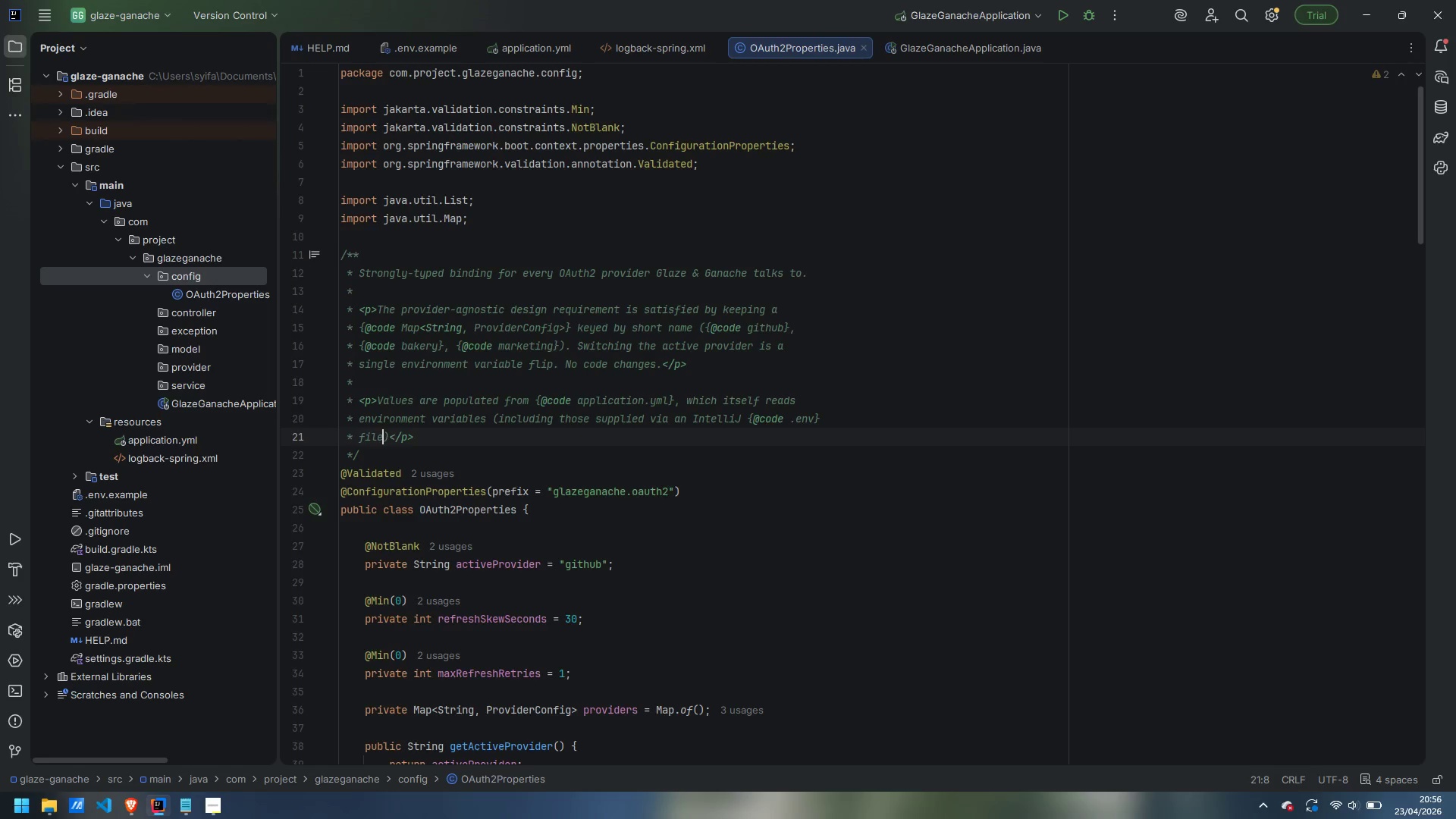 
key(ArrowRight)
 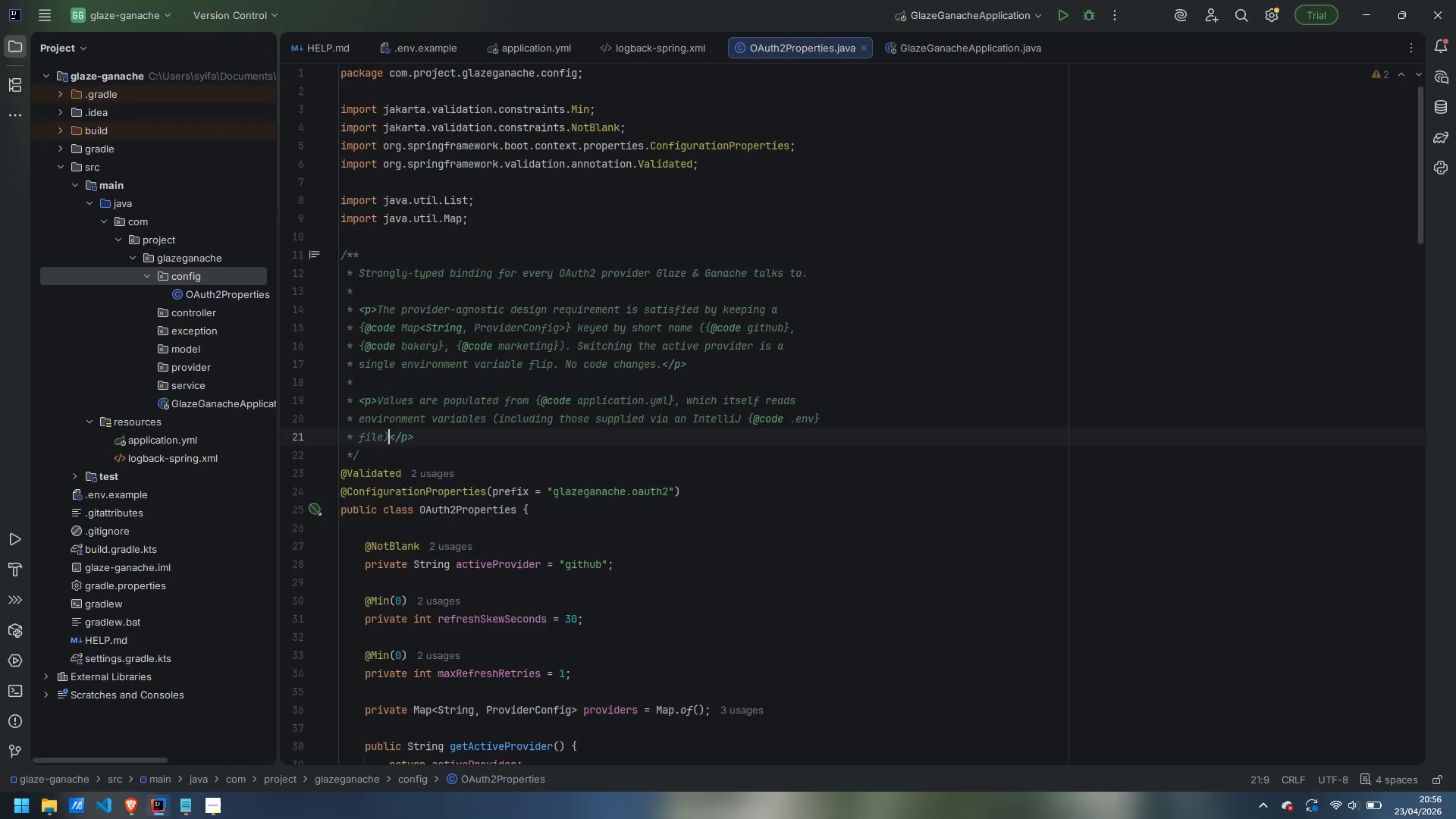 
key(Period)
 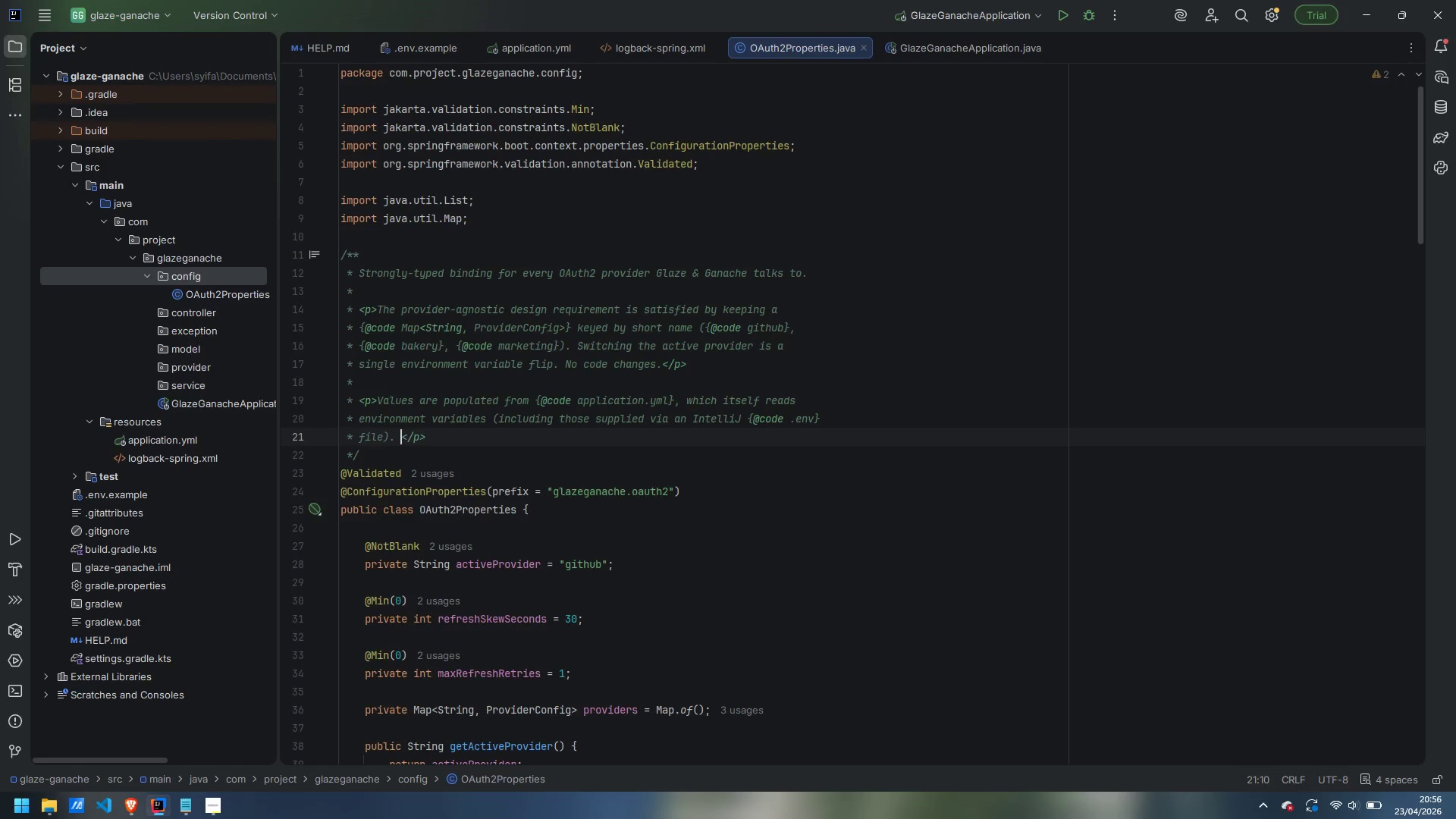 
key(Space)
 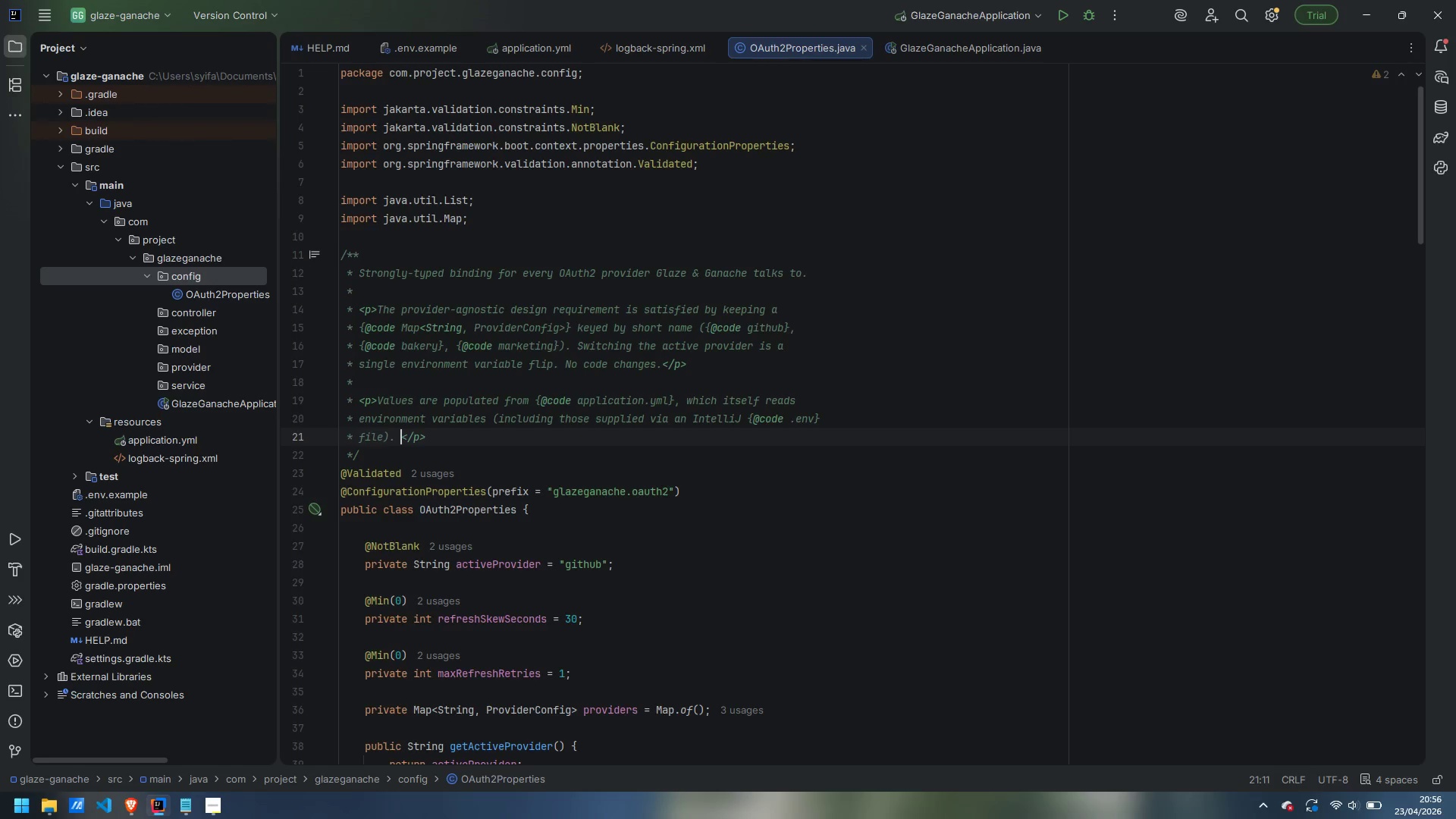 
key(Shift+S)
 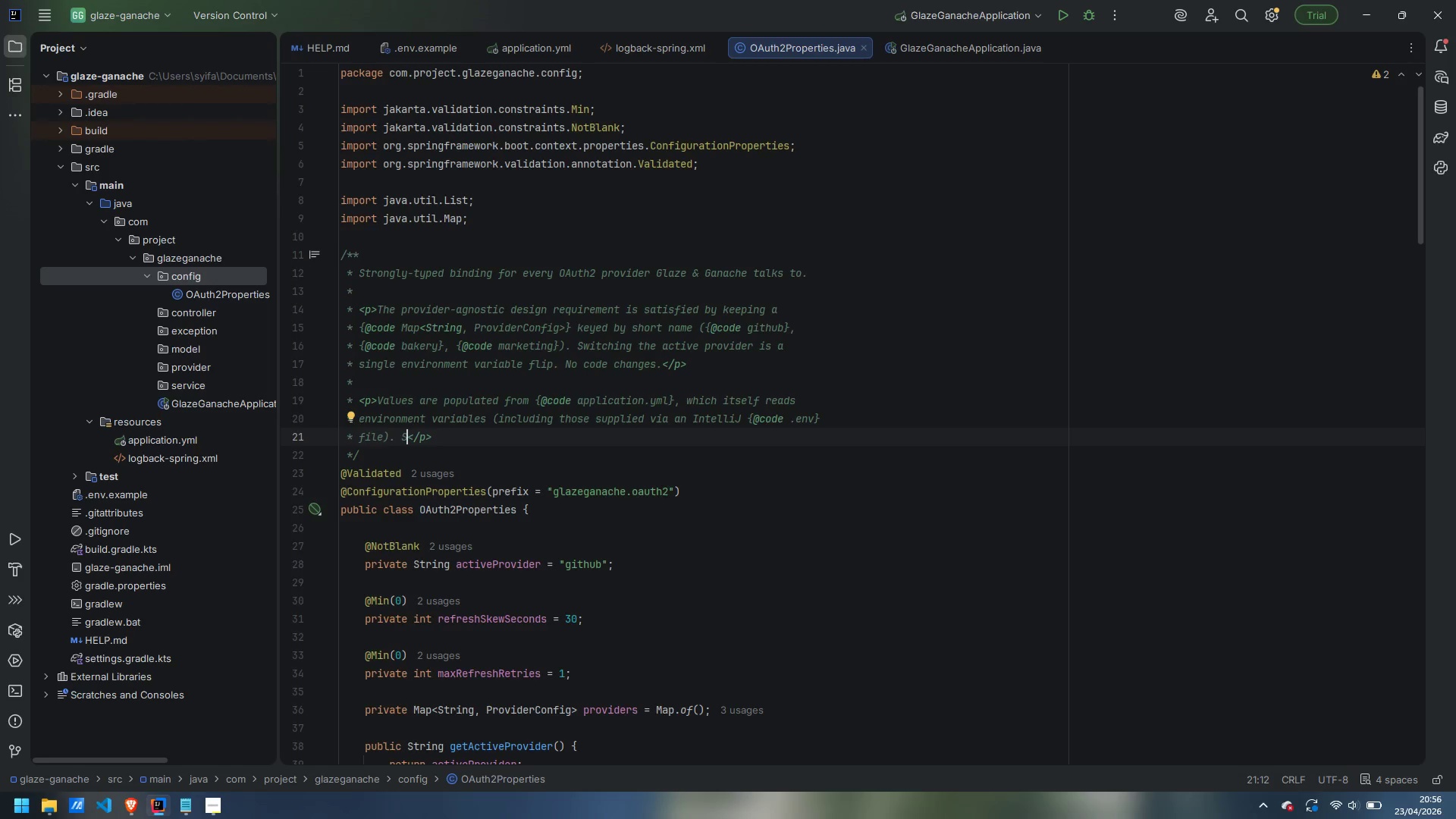 
type(ee {})
 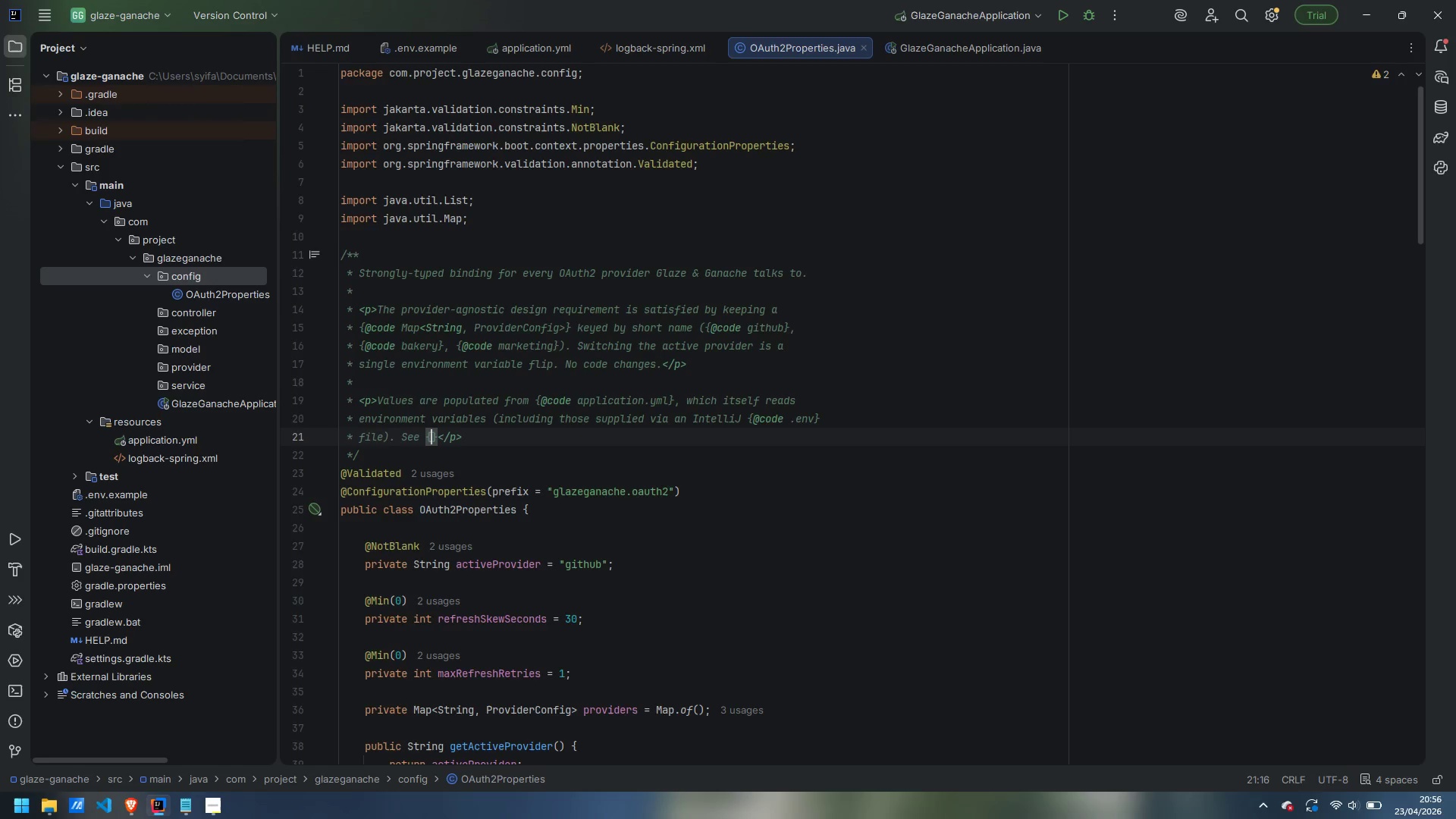 
 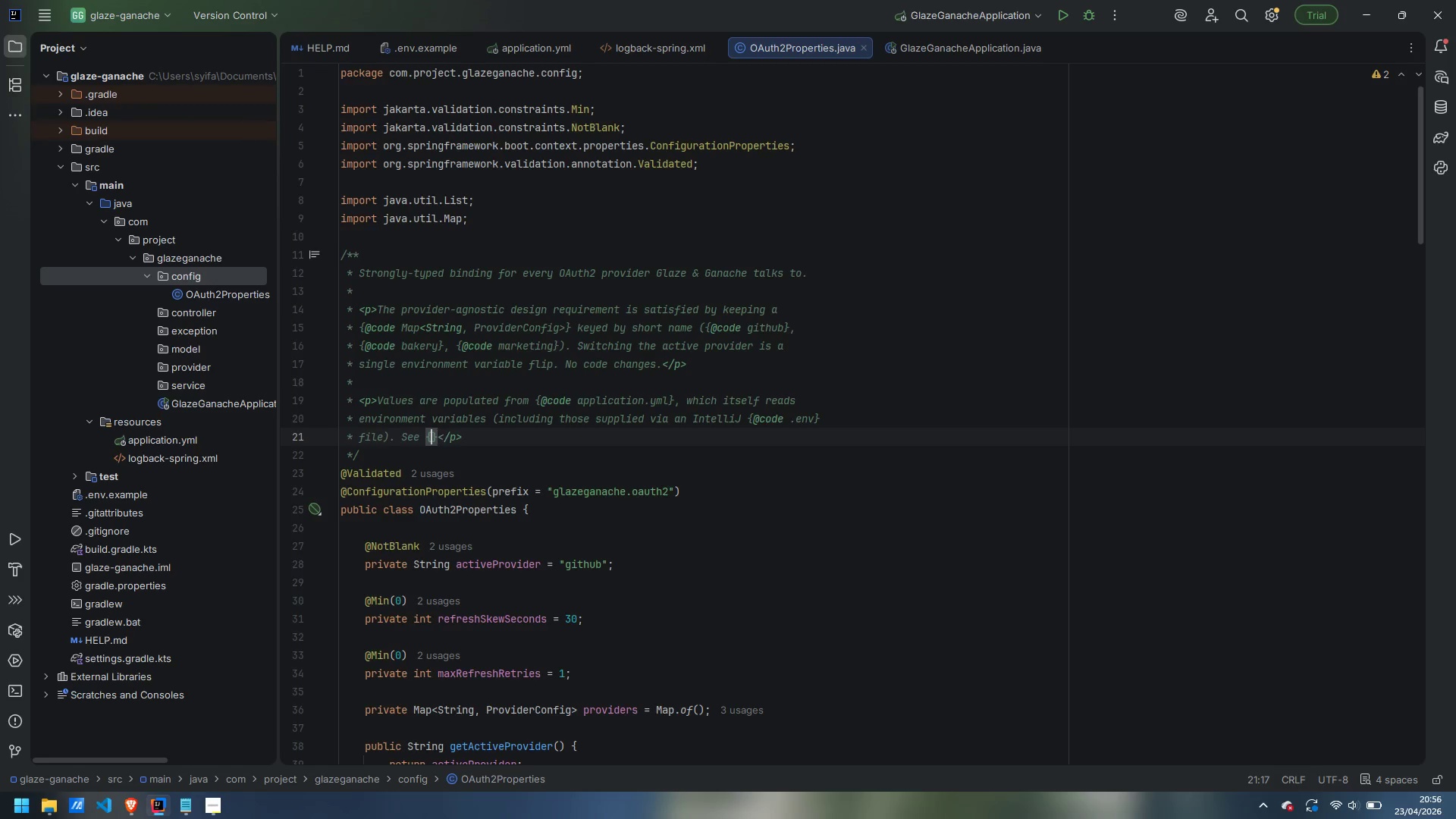 
key(ArrowLeft)
 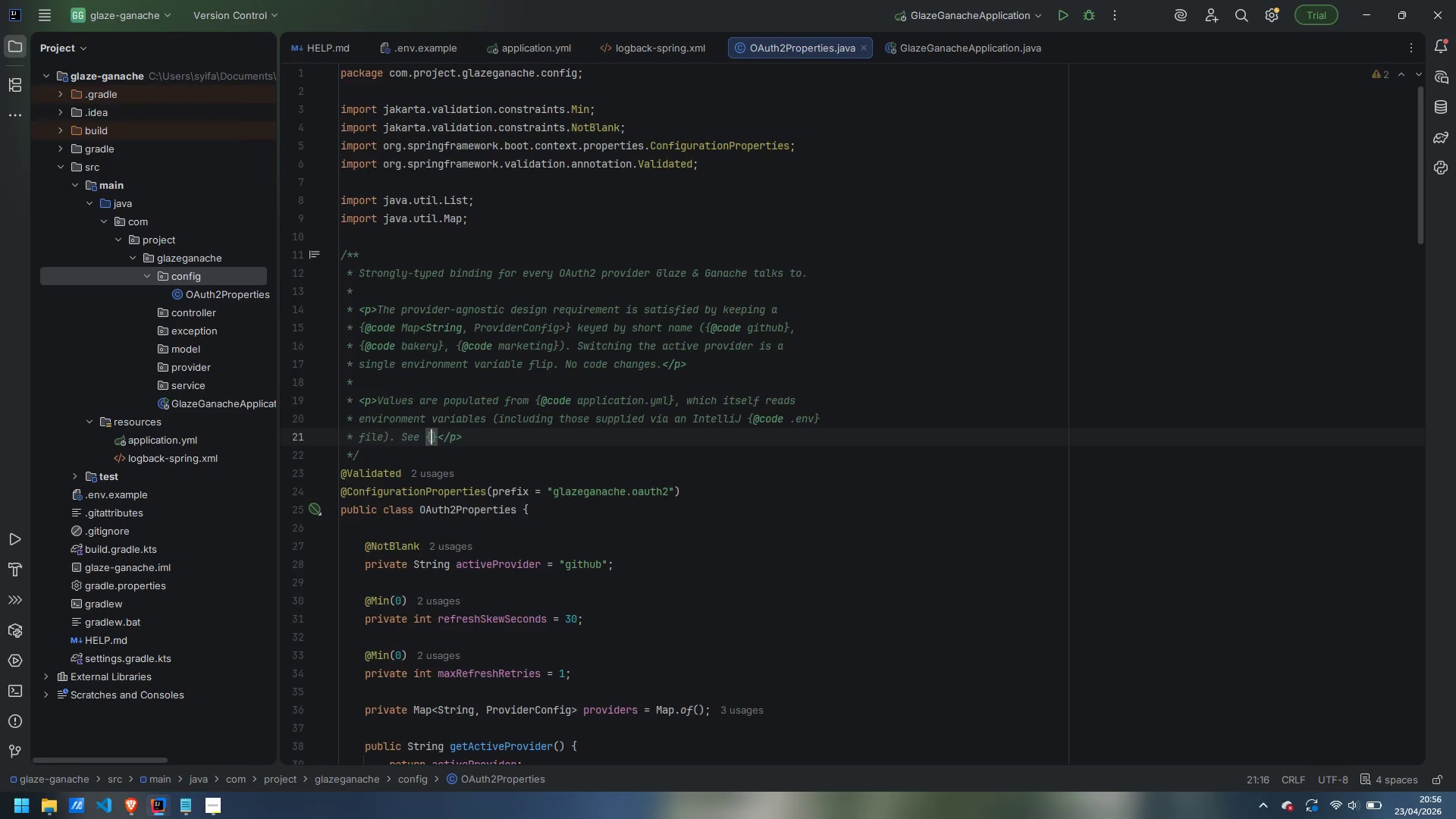 
type(@code .env.example)
 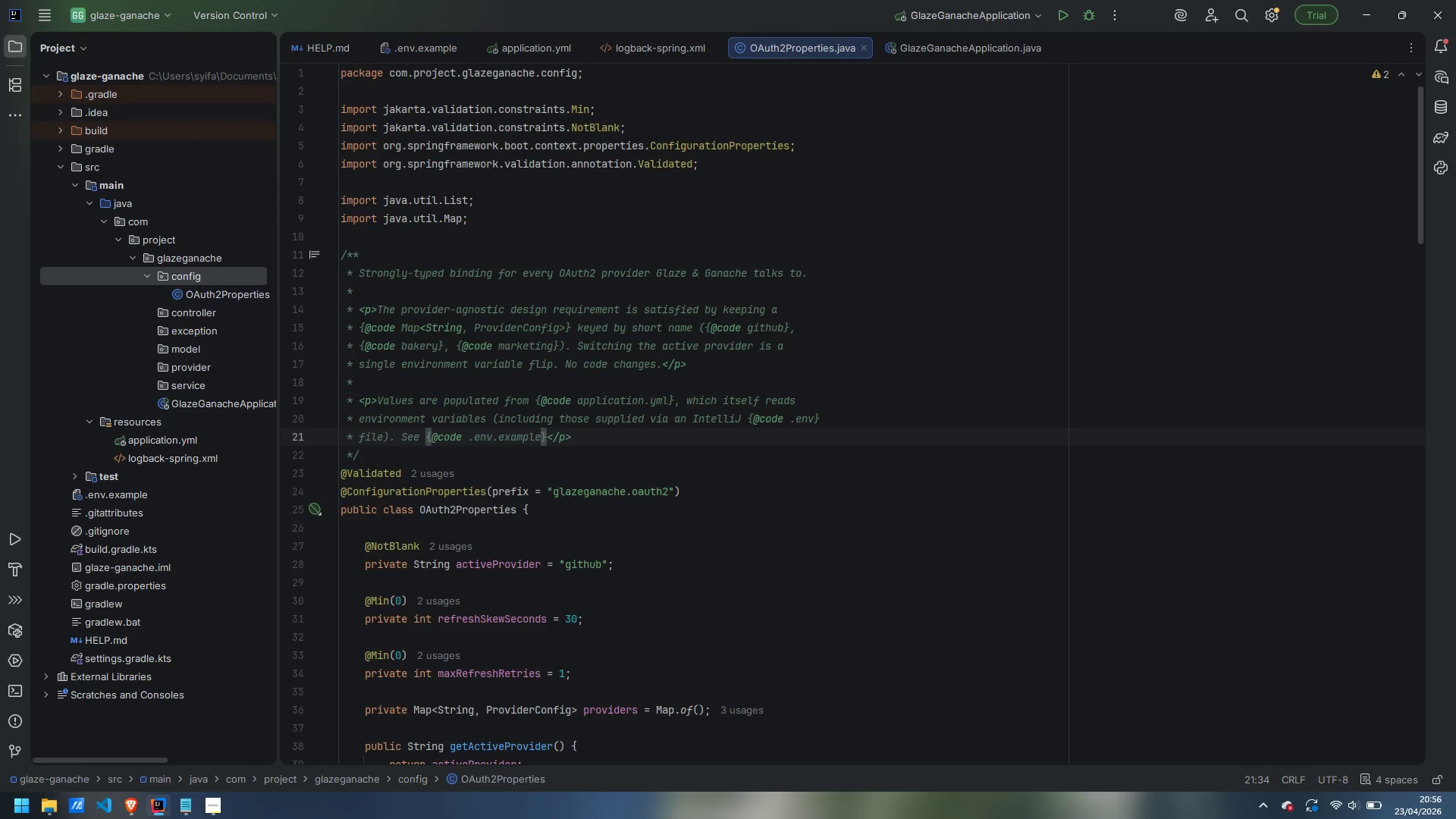 
key(ArrowRight)
 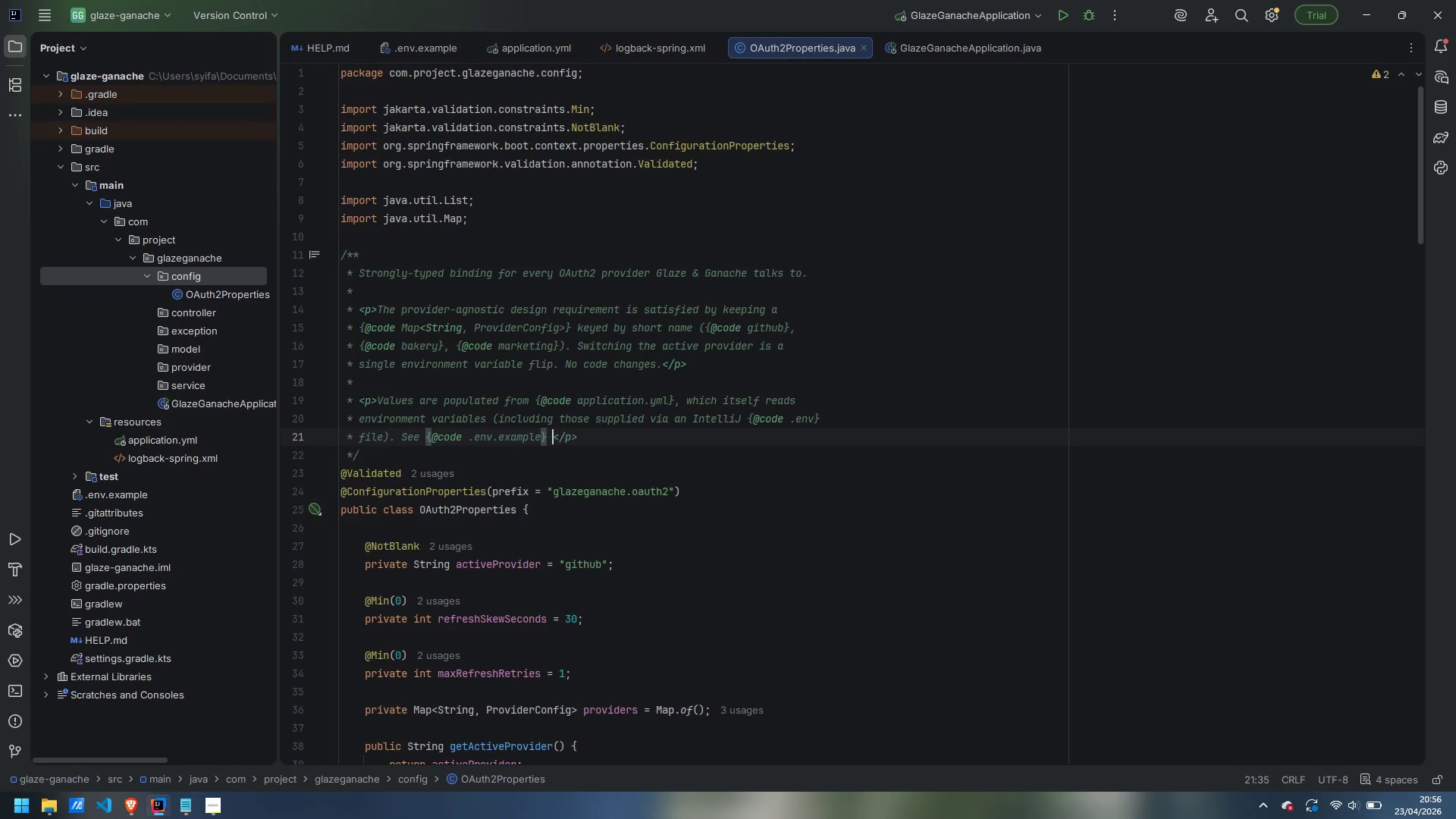 
type( for the full variable list.)
 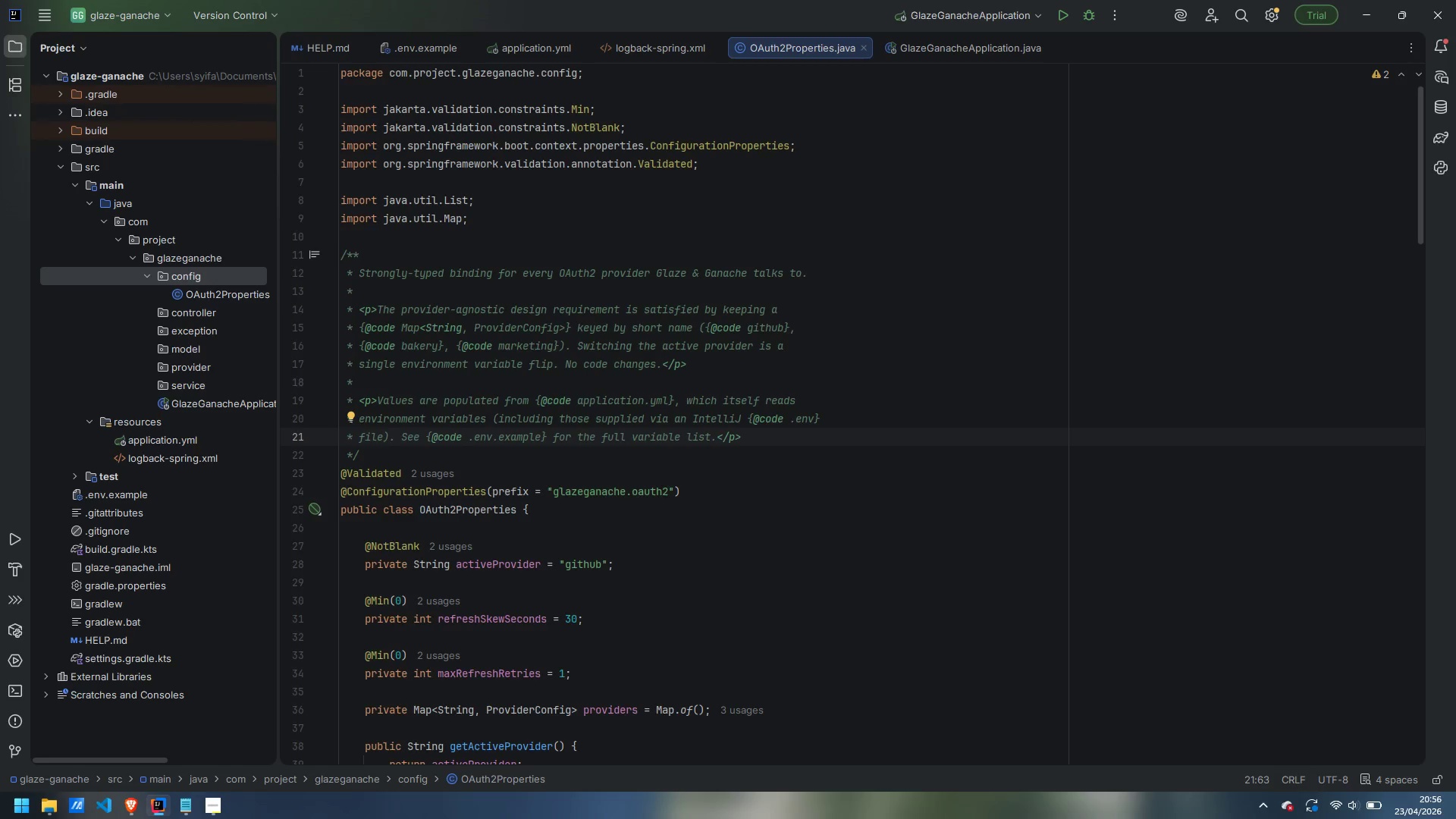 
scroll: coordinate [776, 540], scroll_direction: down, amount: 3.0
 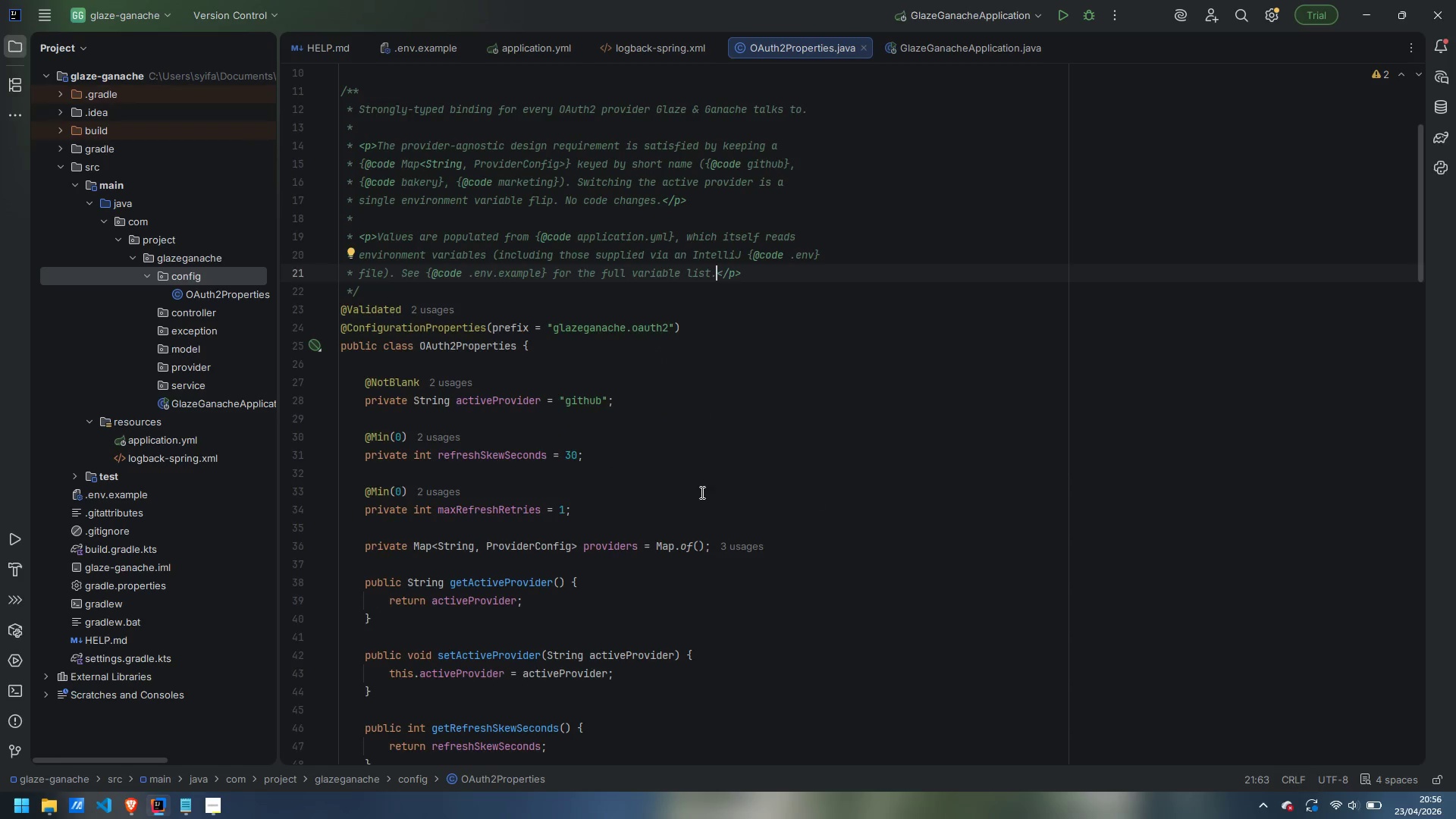 
left_click([406, 359])
 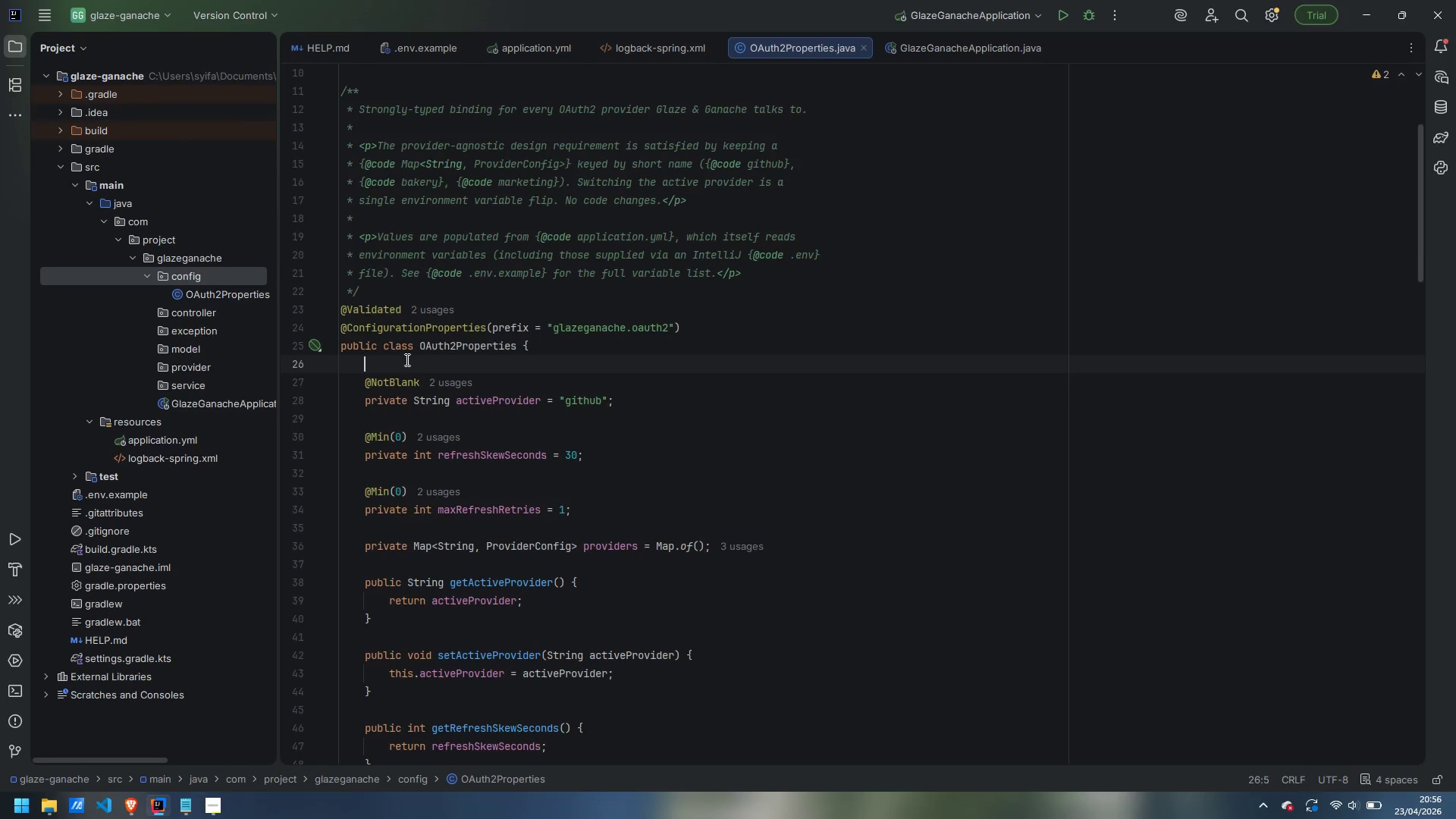 
key(Enter)
 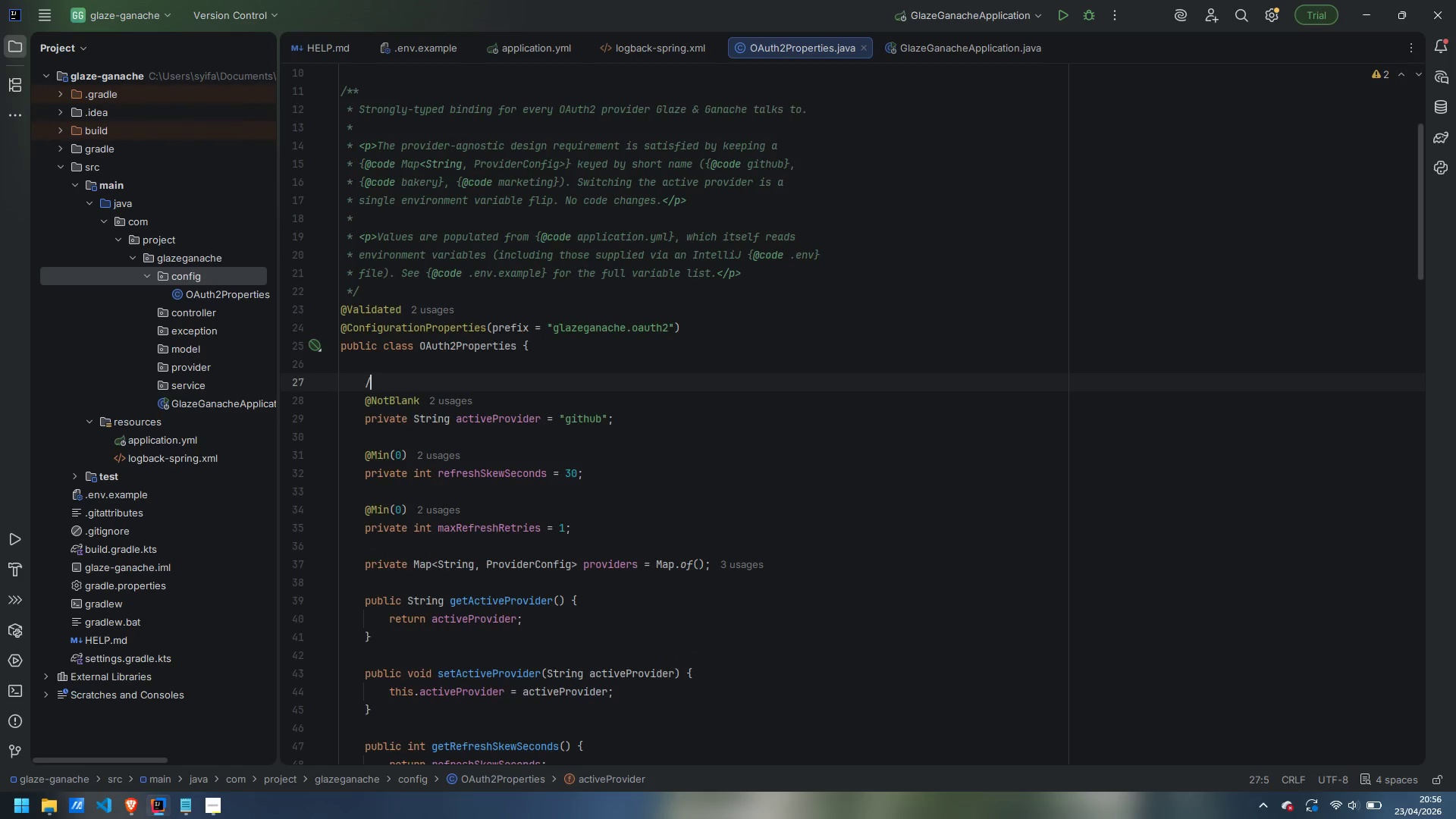 
type(/* )
key(Backspace)
type(* Which provider the running instance shoud)
key(Backspace)
type(ld default to. */)
 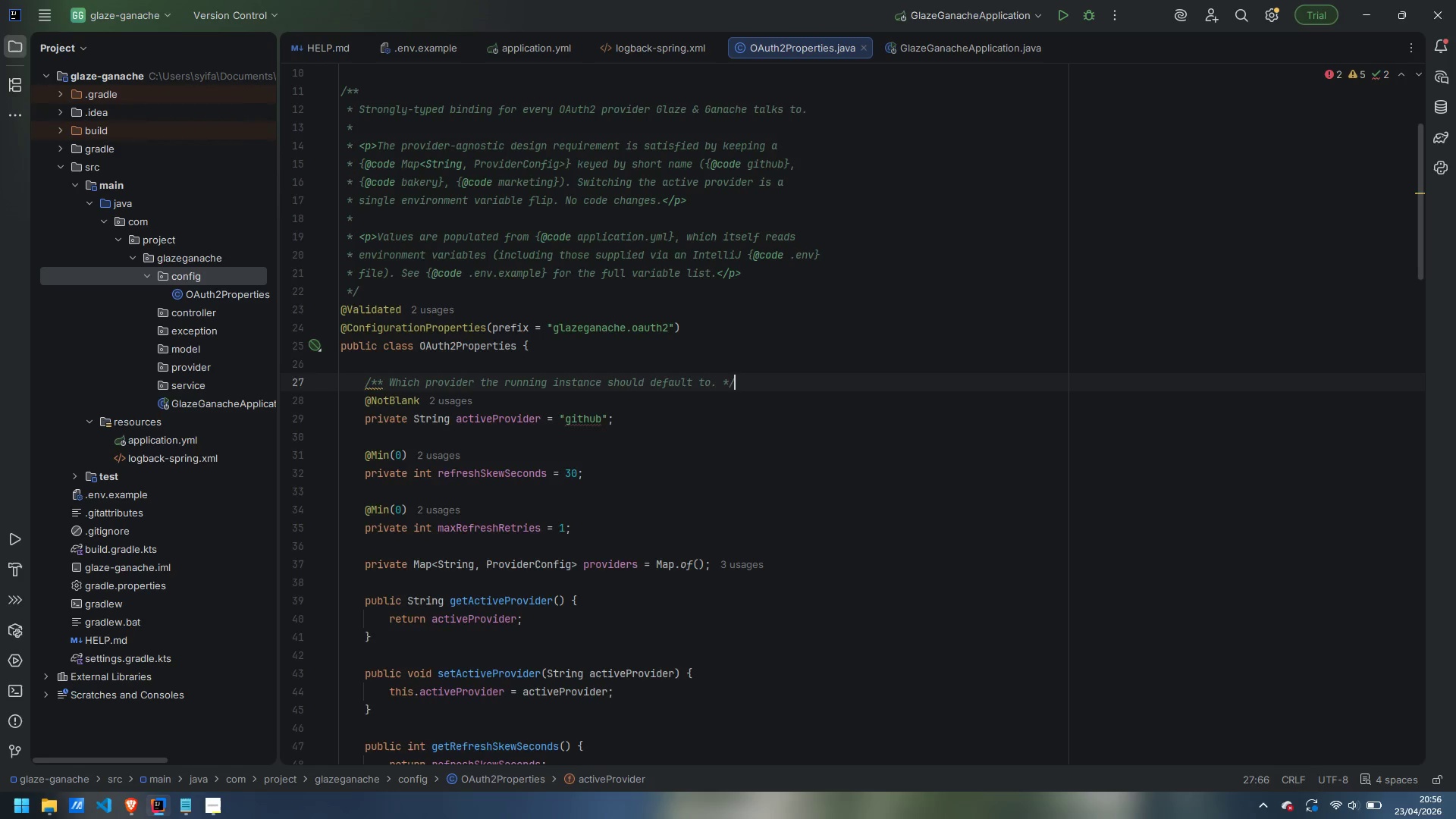 
key(ArrowDown)
 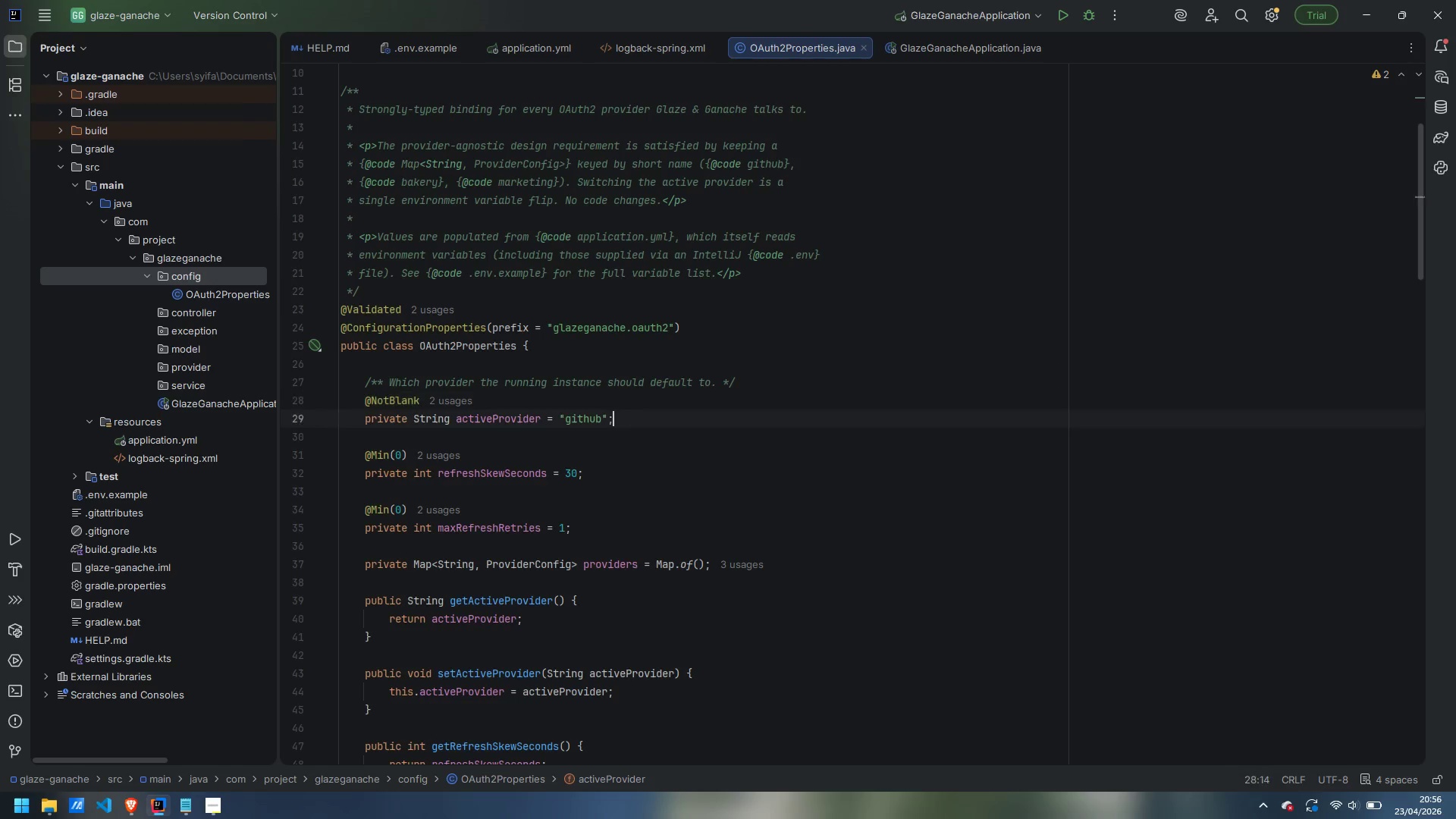 
key(ArrowDown)
 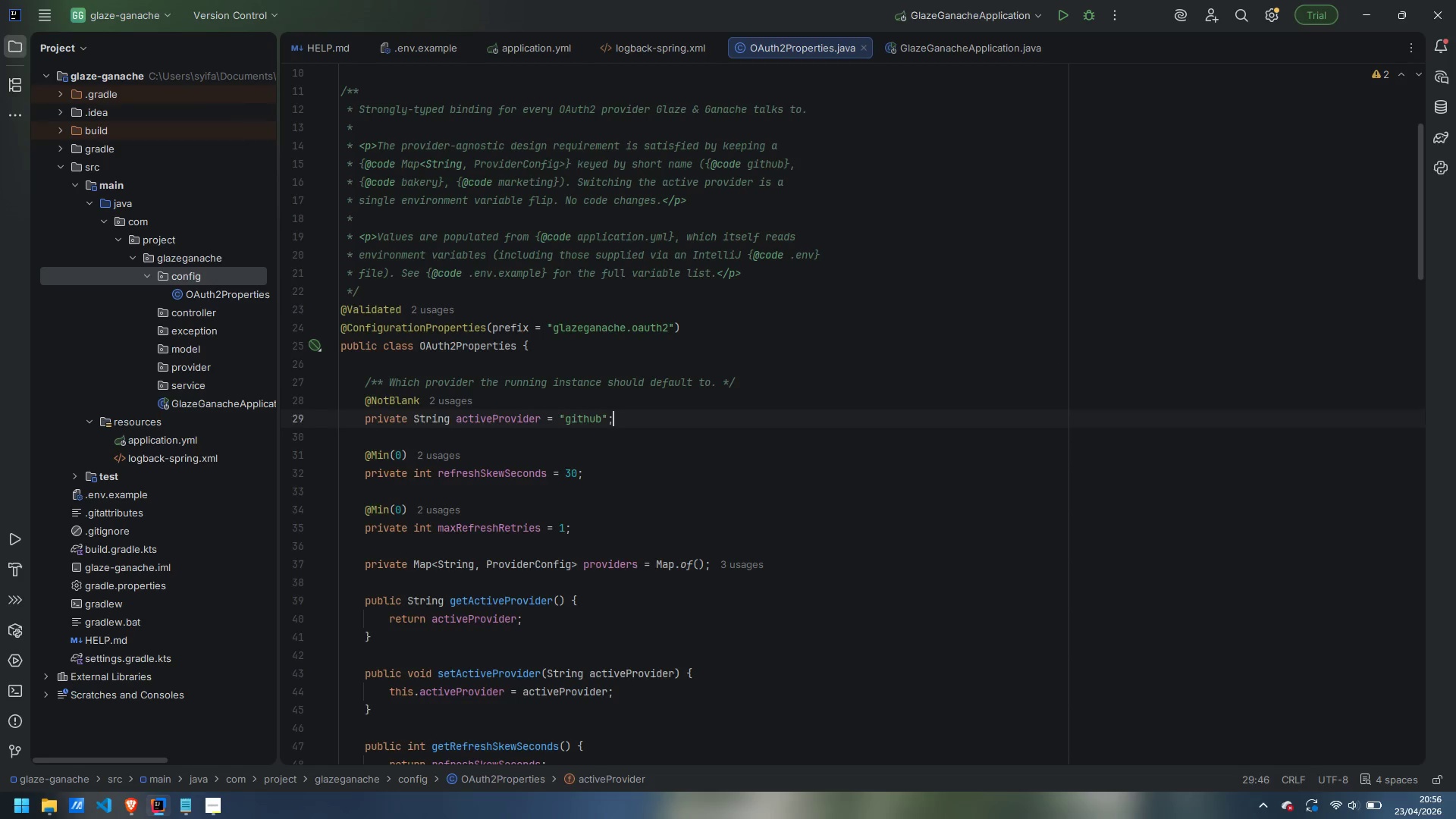 
key(ArrowDown)
 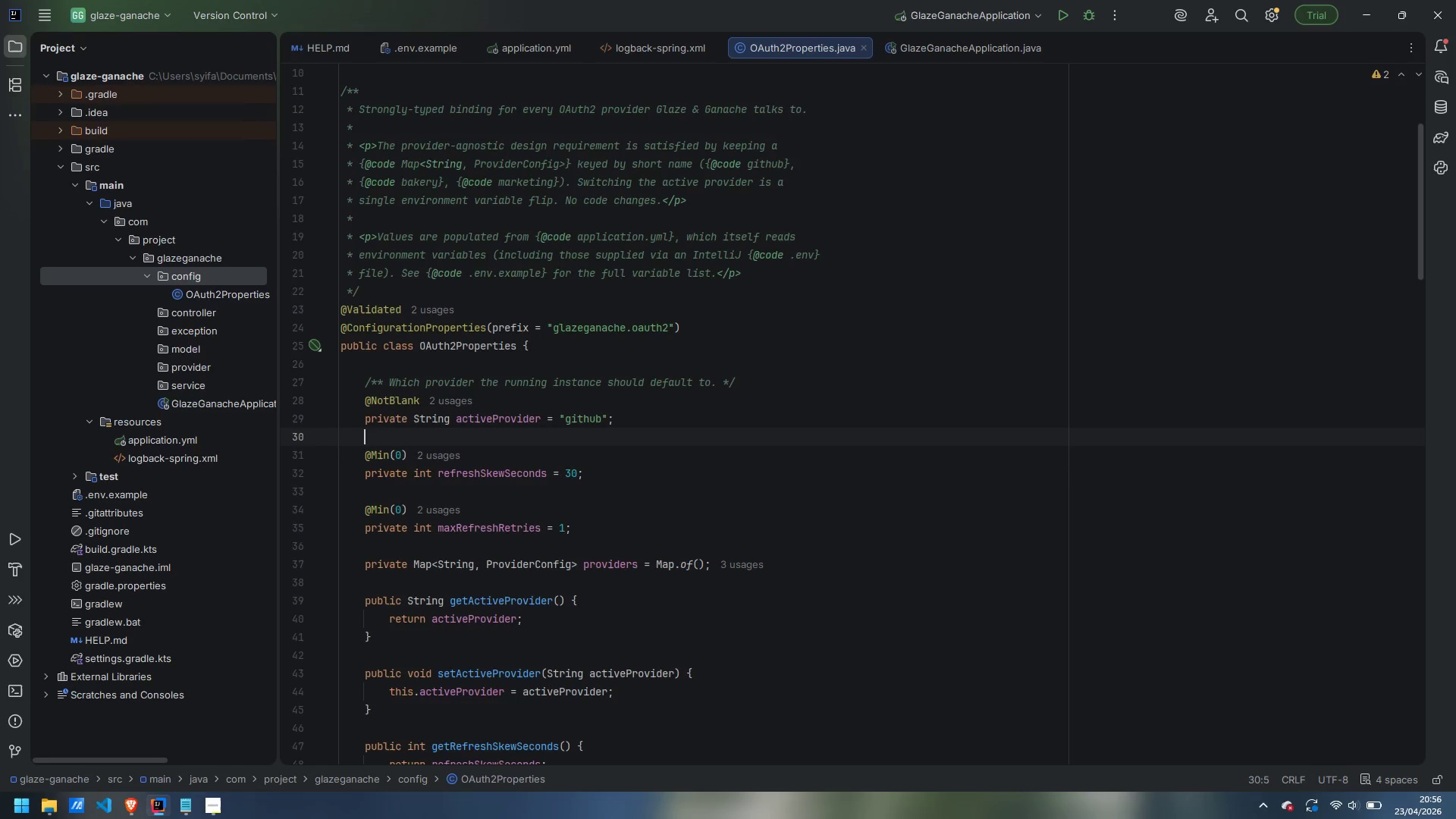 
type(asd)
 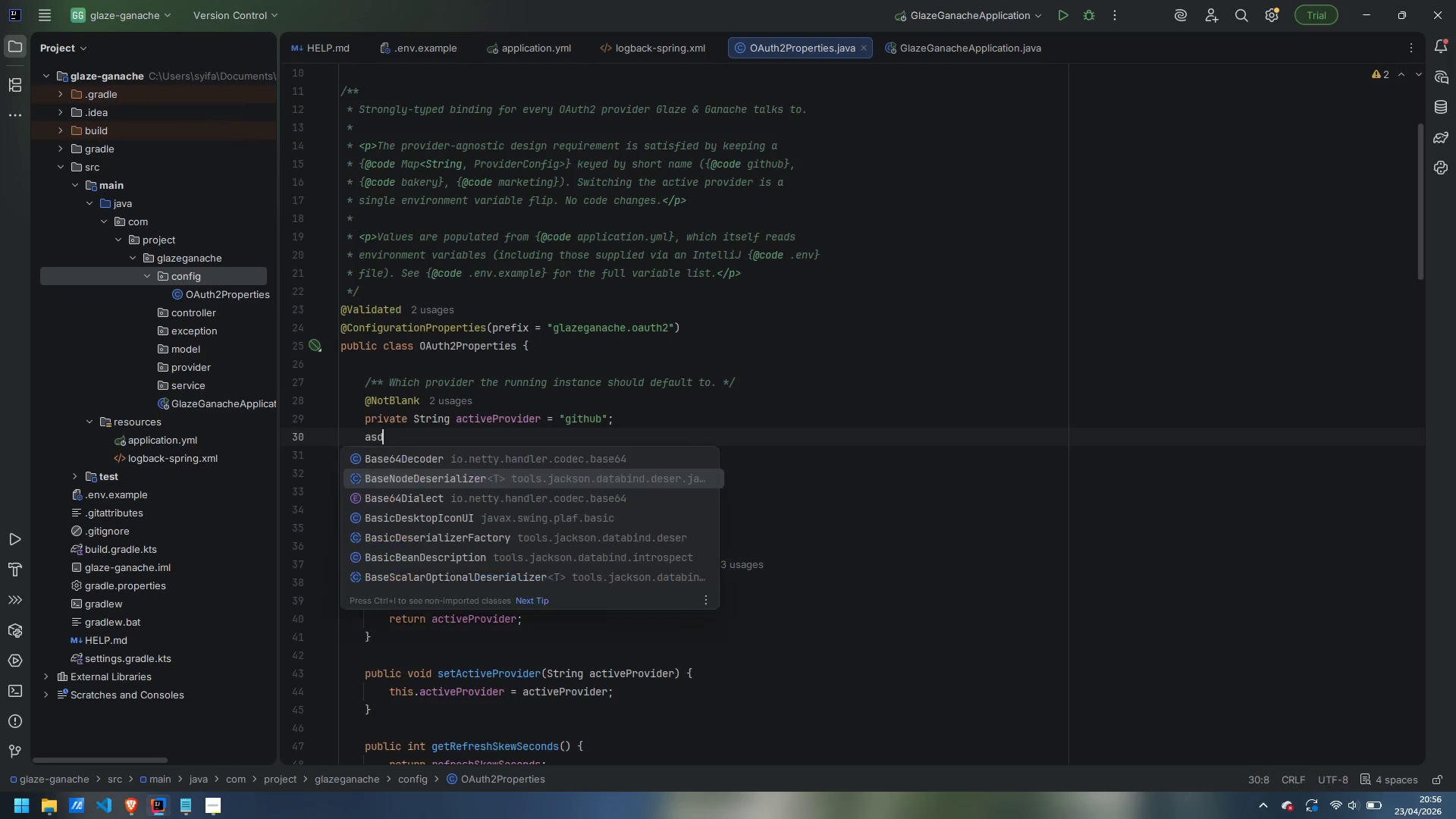 
key(Control+Slash)
 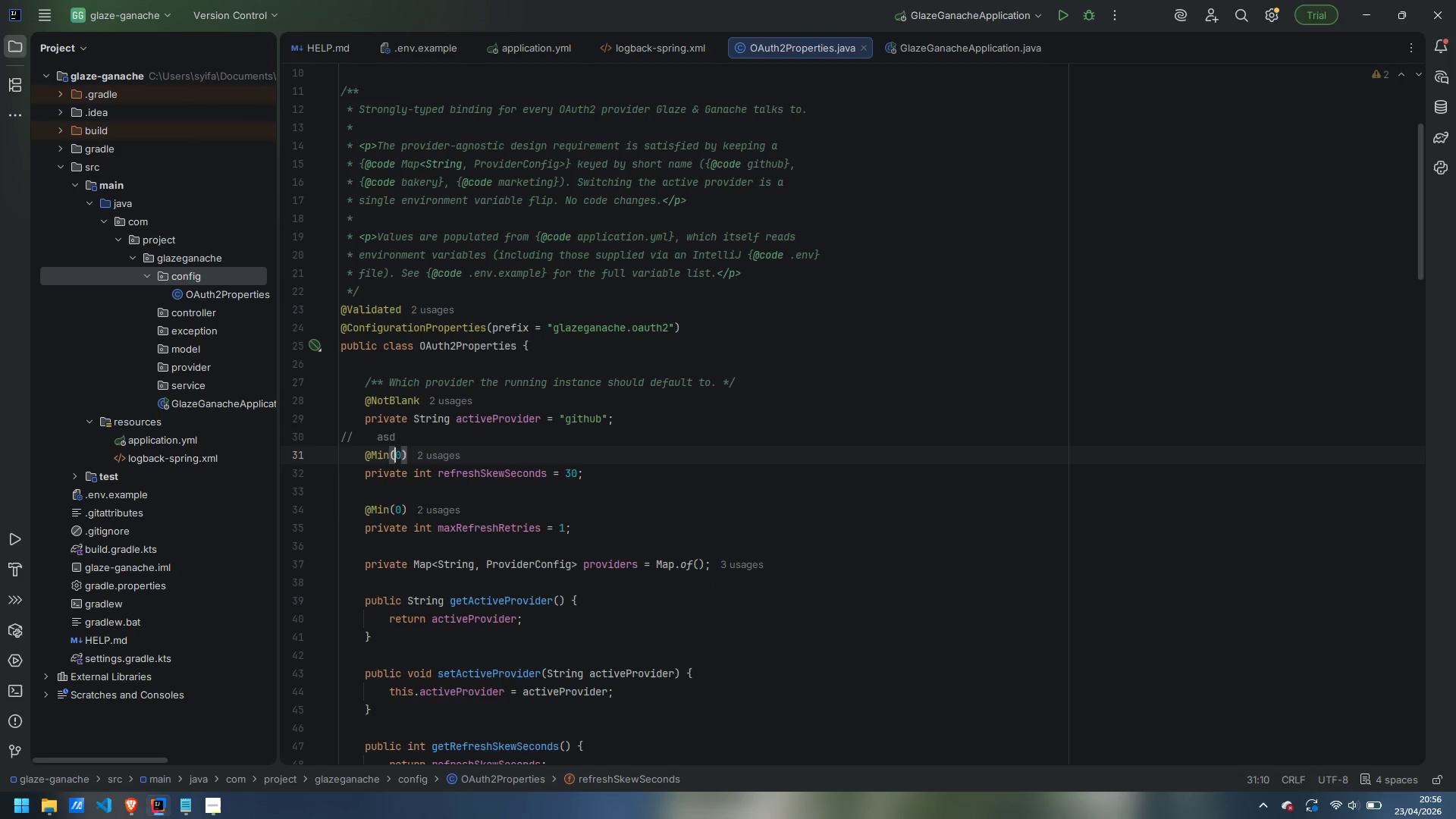 
key(Control+ControlLeft)
 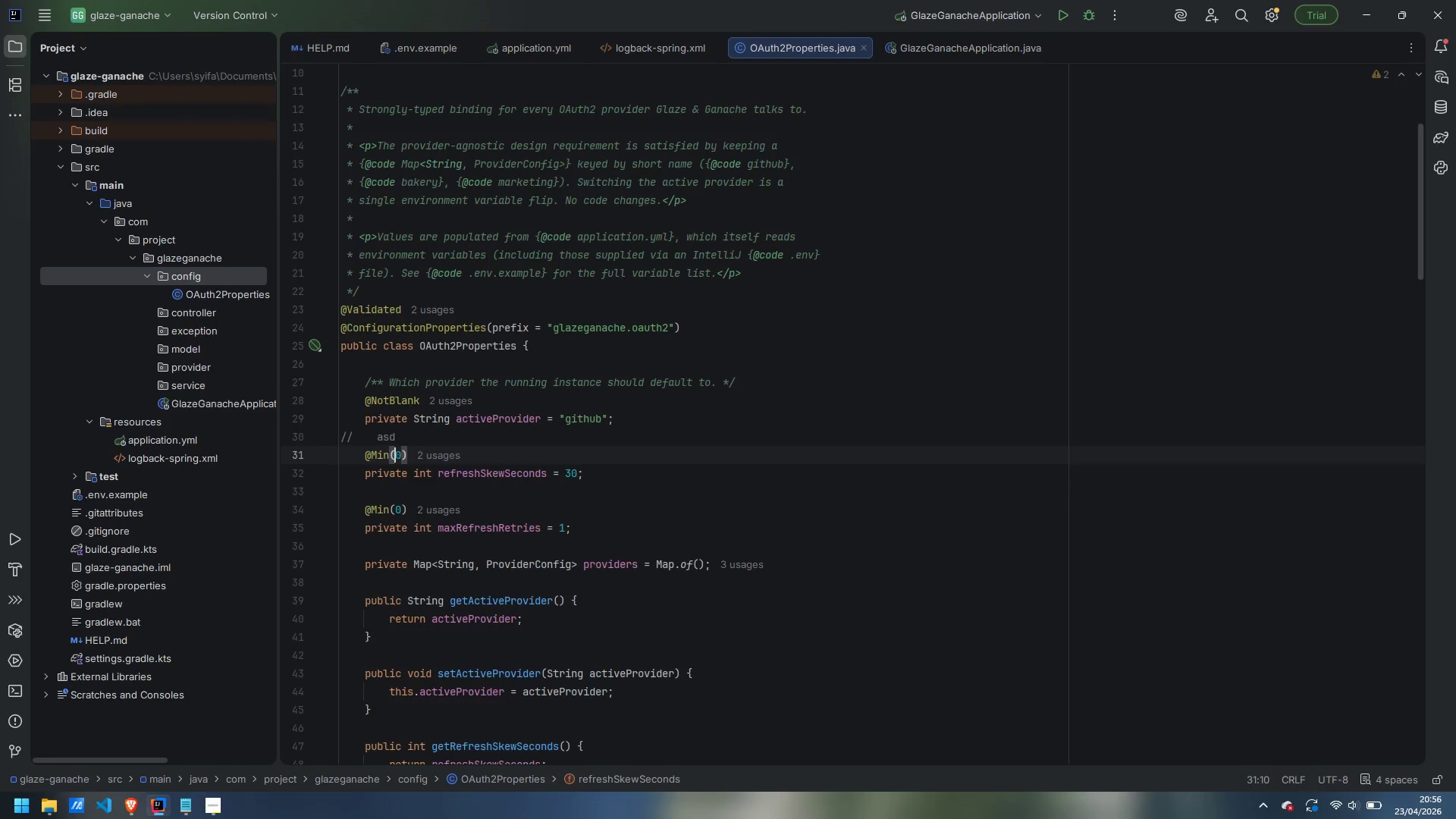 
key(Control+Z)
 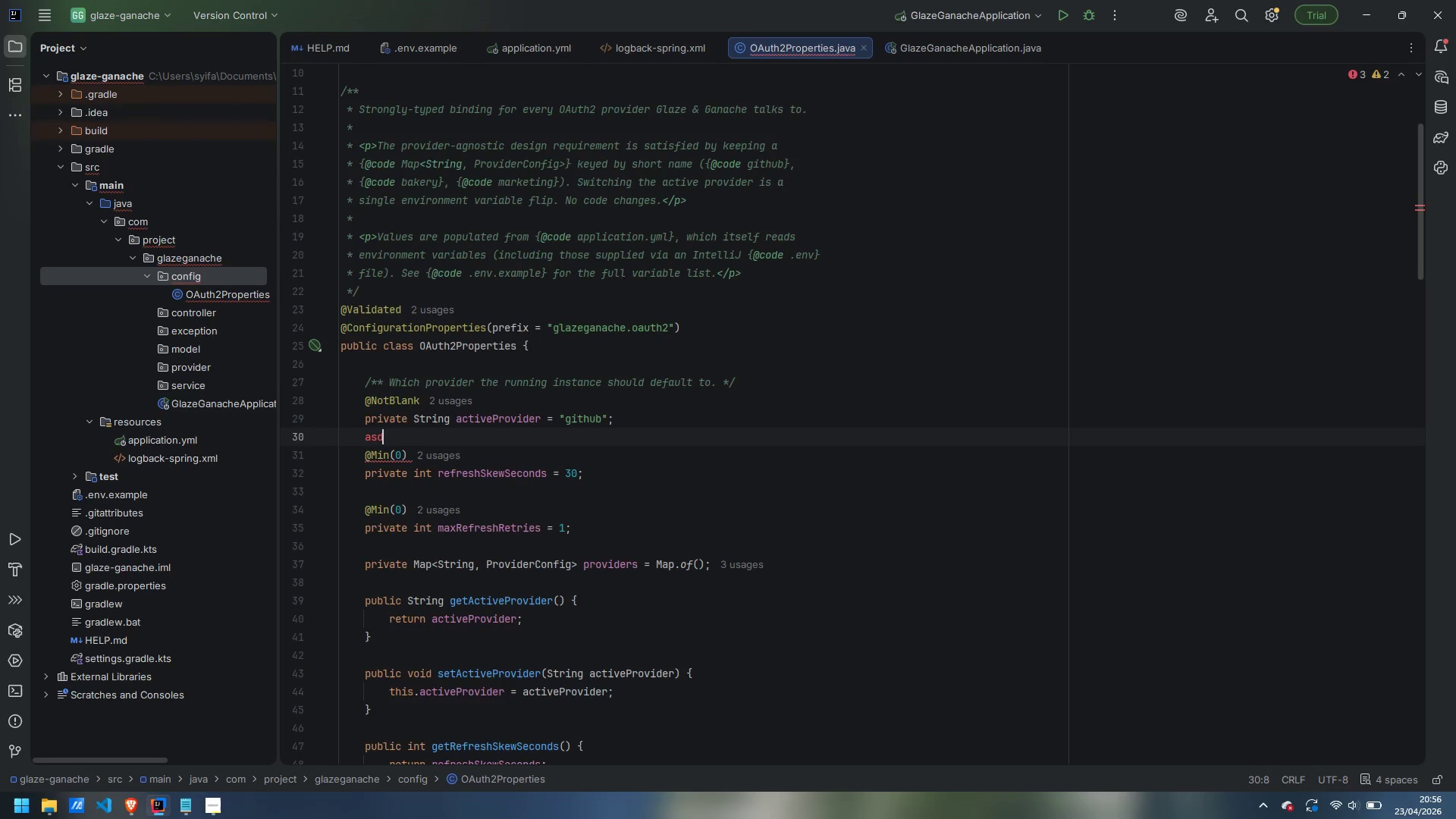 
key(Control+ControlLeft)
 